 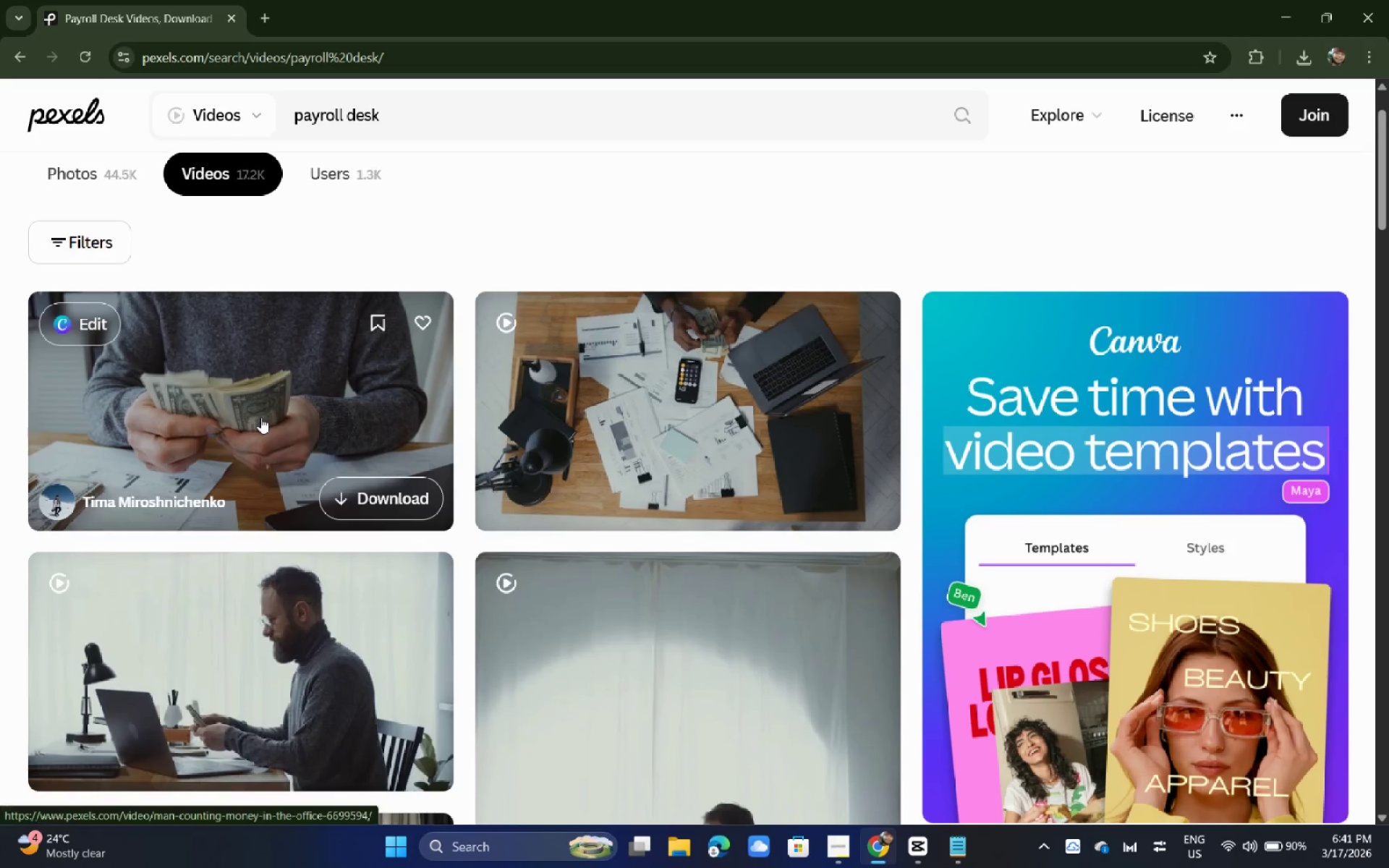 
left_click([698, 426])
 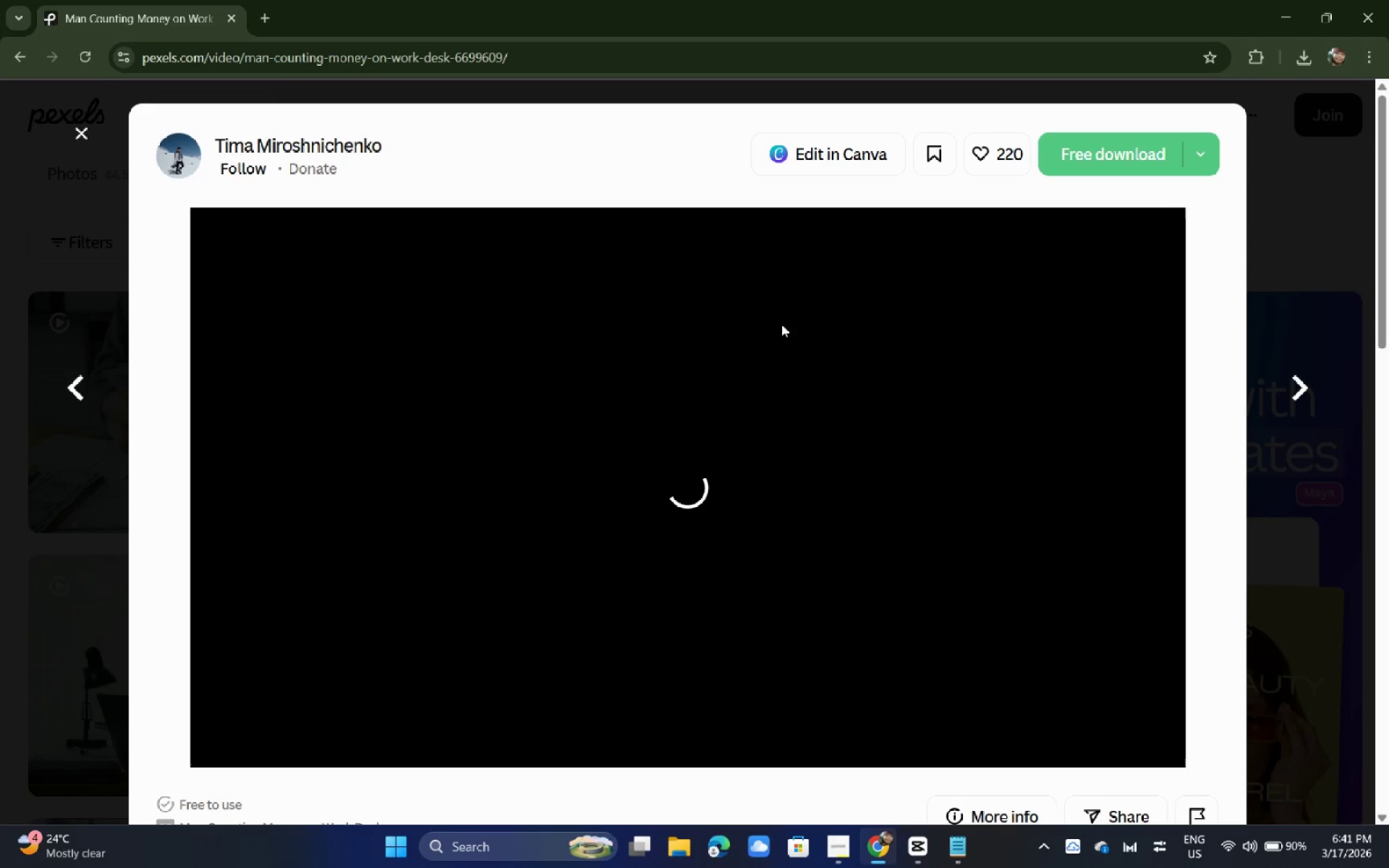 
wait(11.83)
 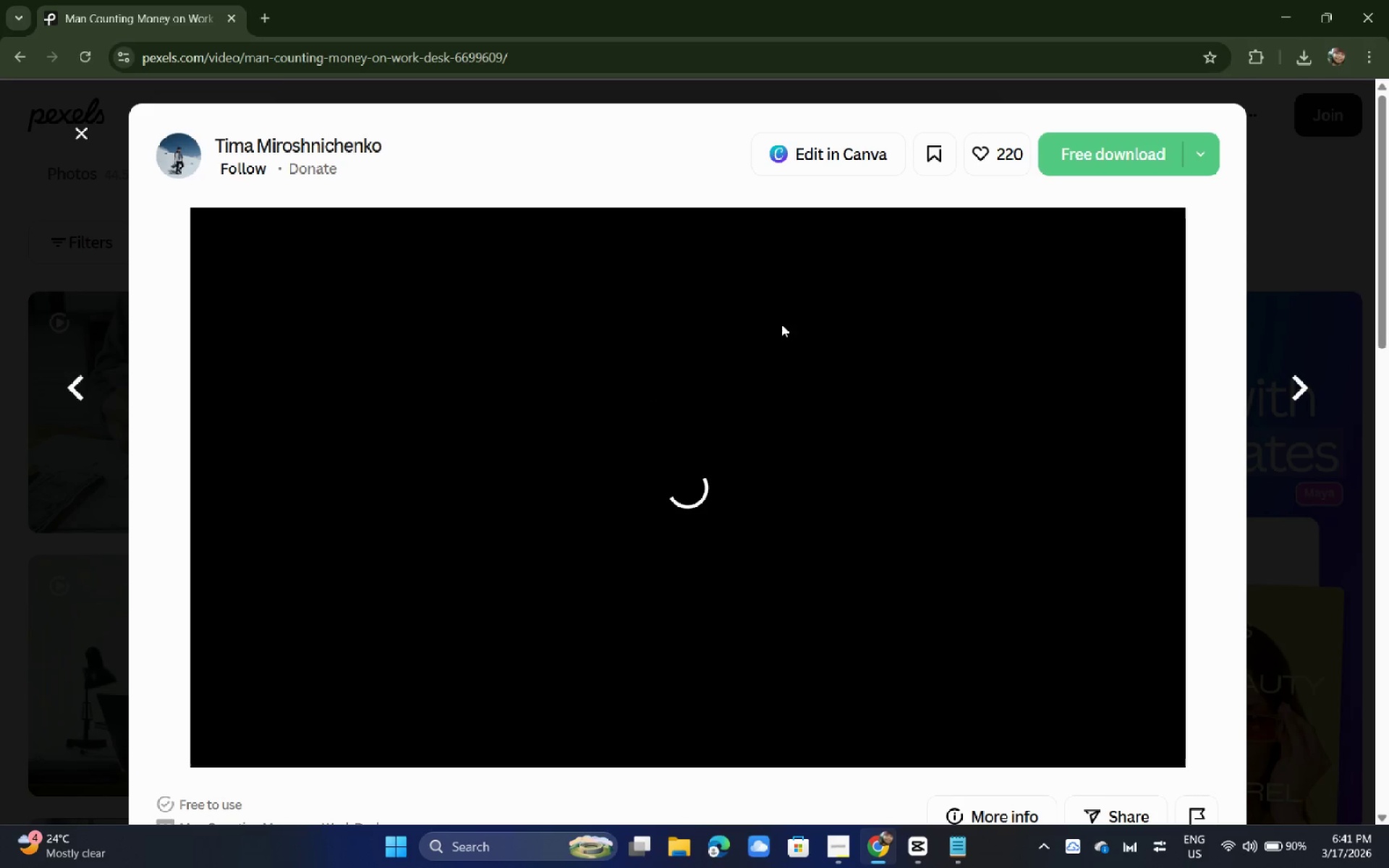 
left_click([1092, 161])
 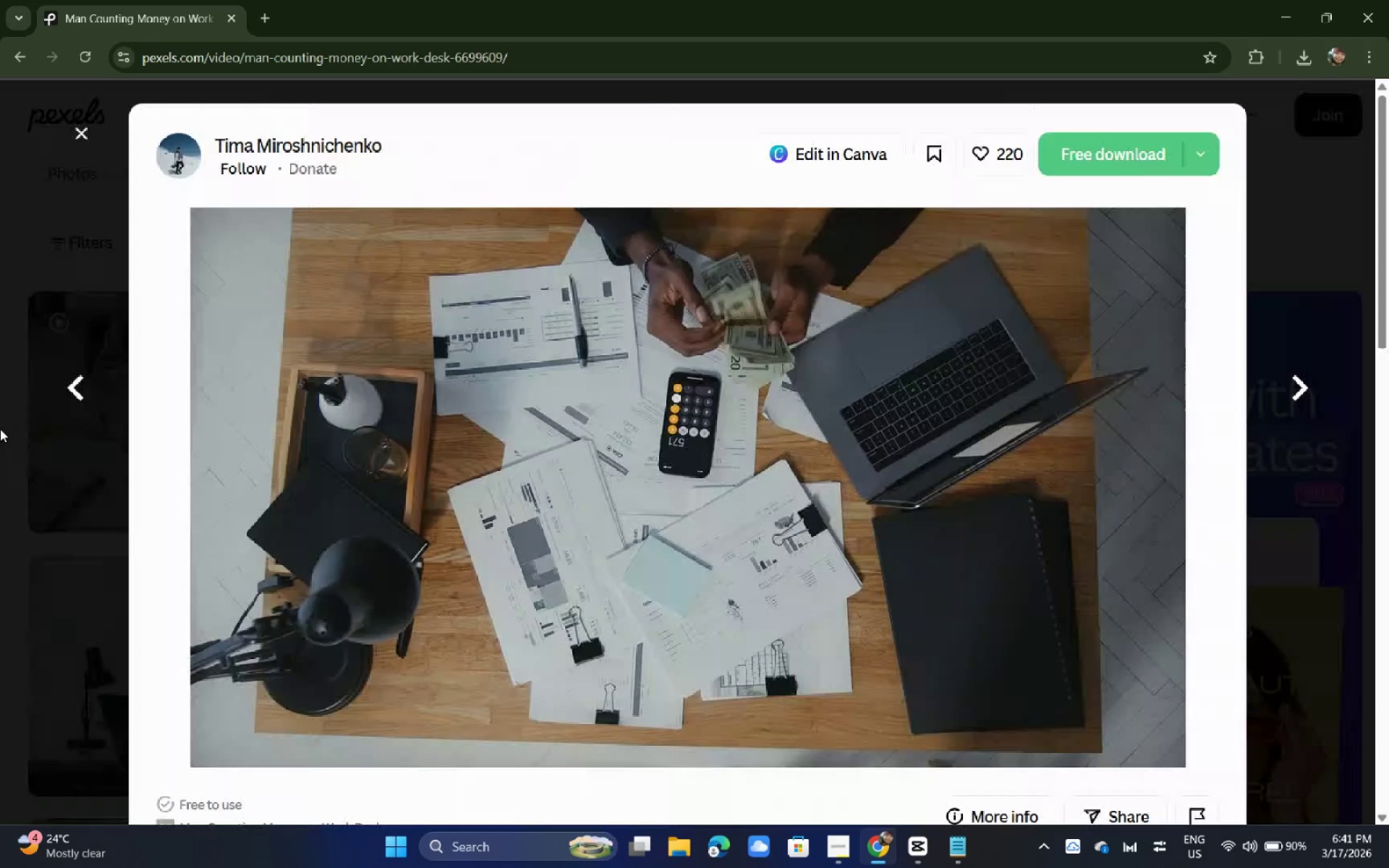 
double_click([0, 422])
 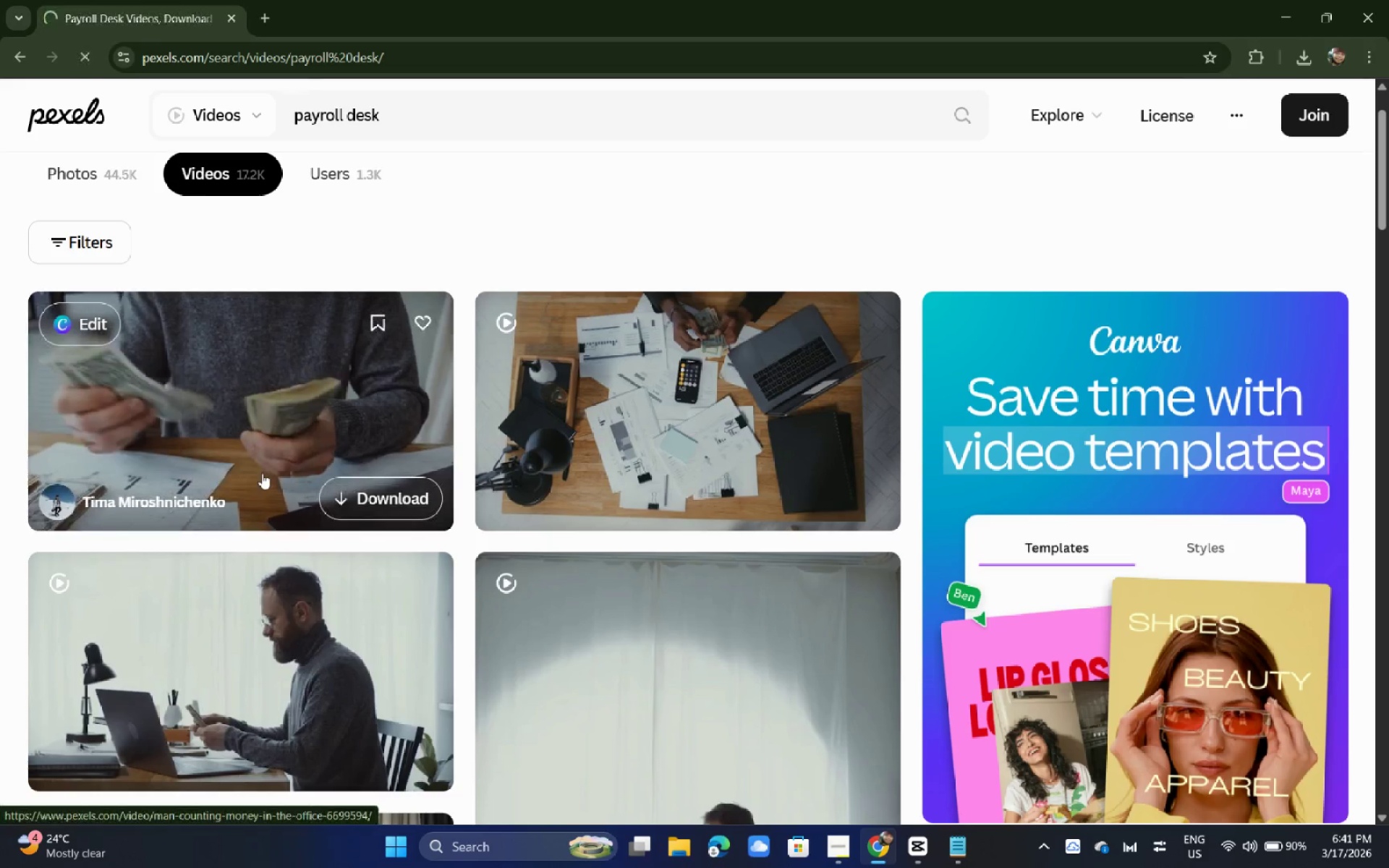 
left_click([237, 628])
 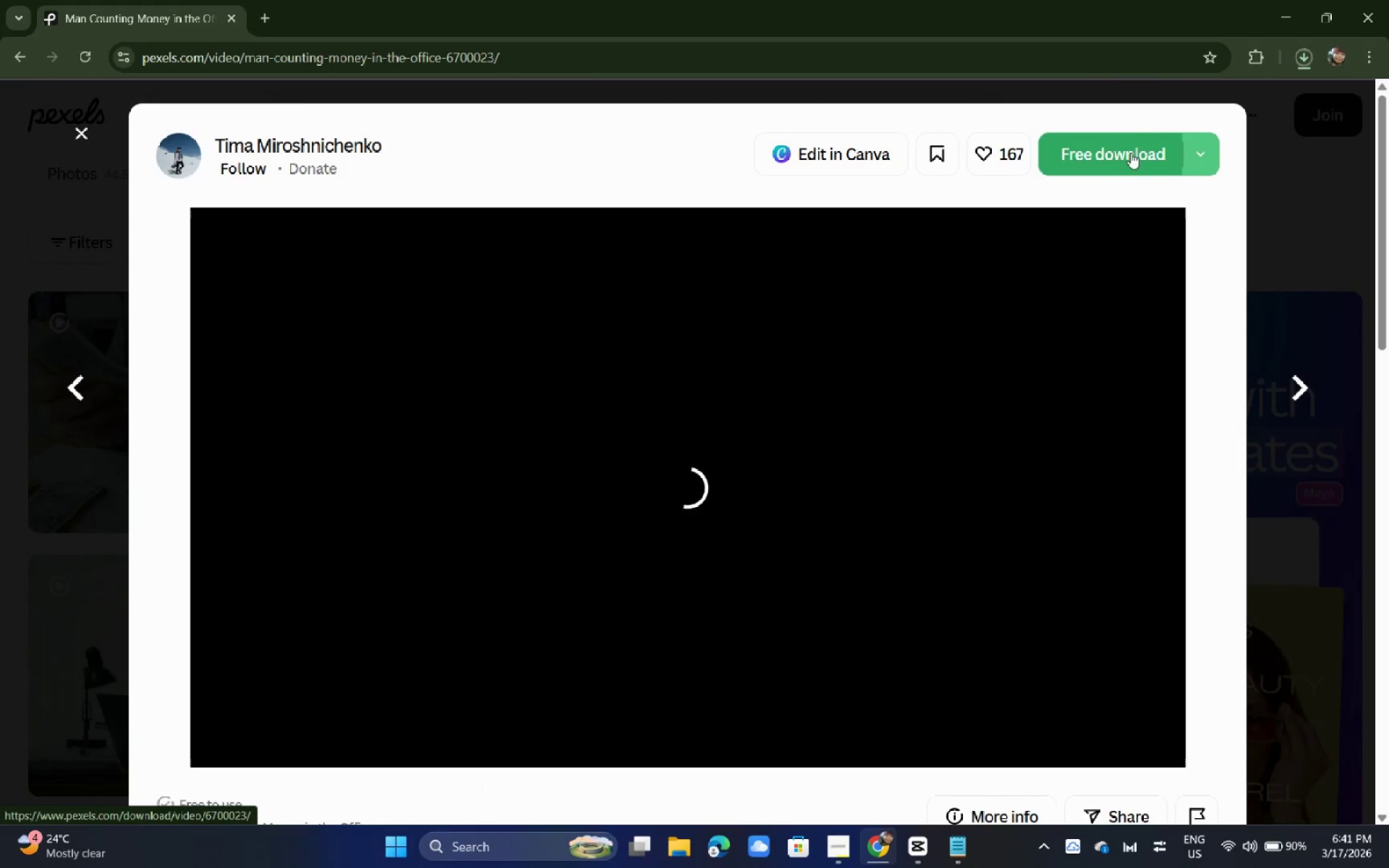 
wait(5.02)
 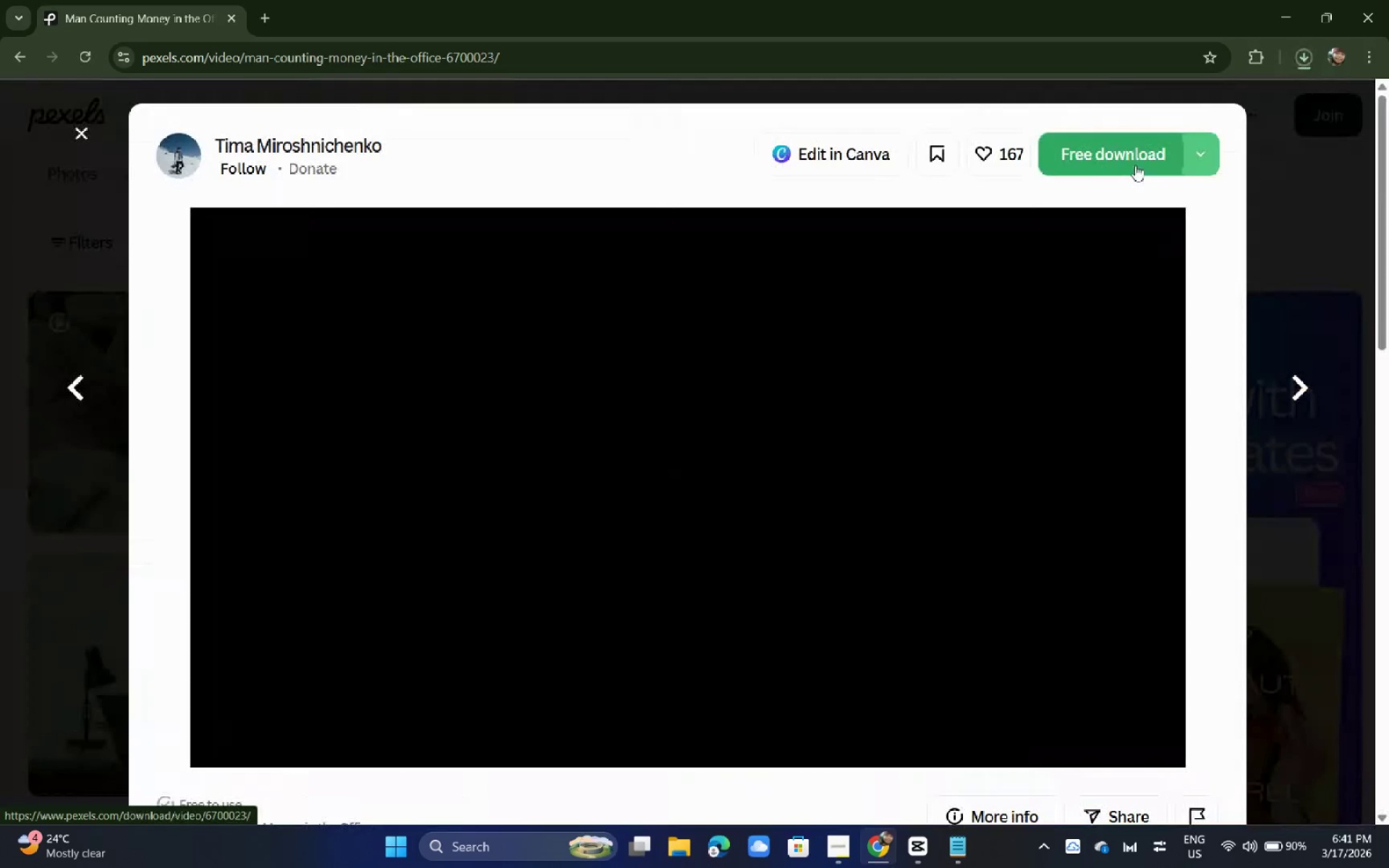 
double_click([1309, 59])
 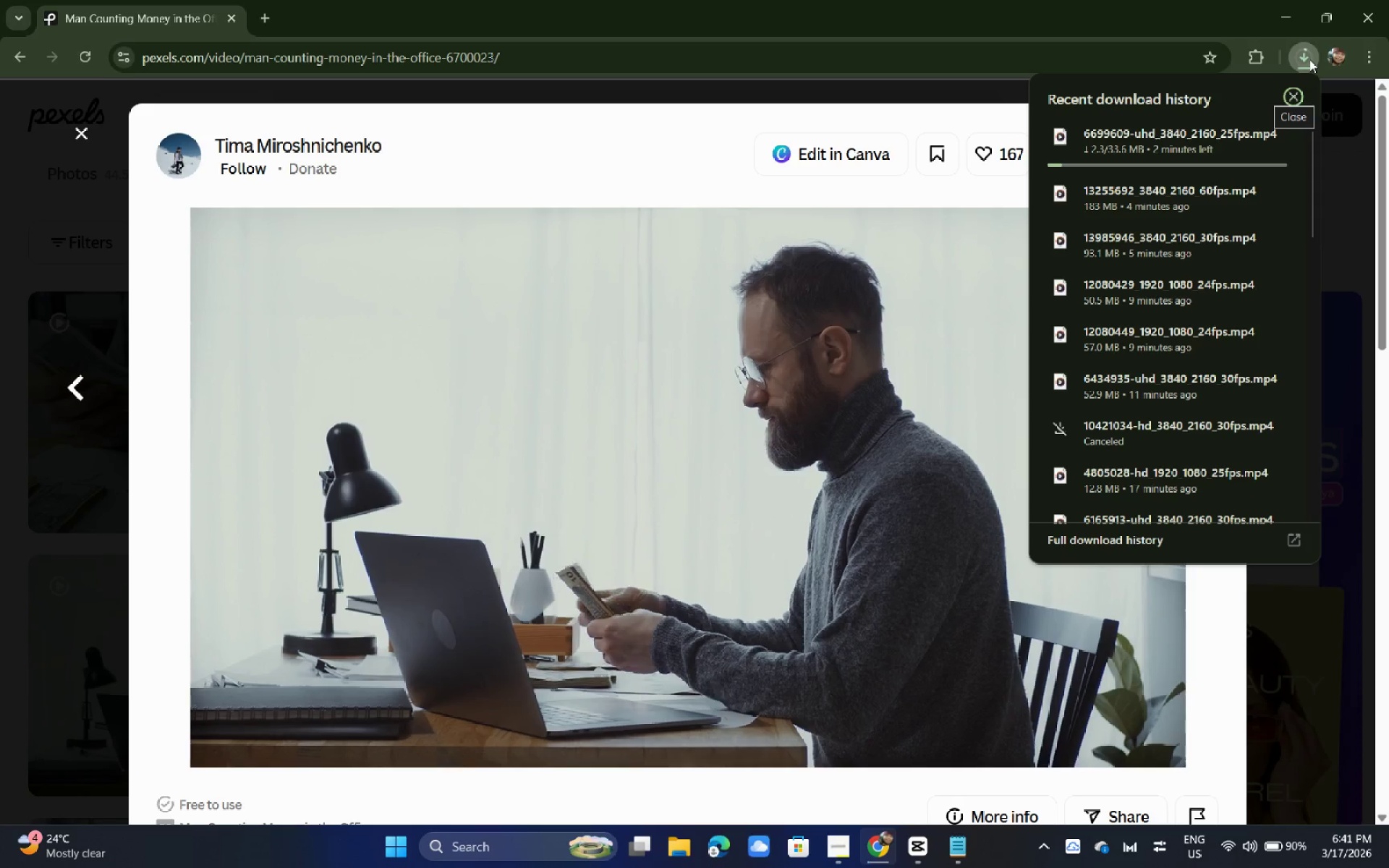 
left_click([1309, 59])
 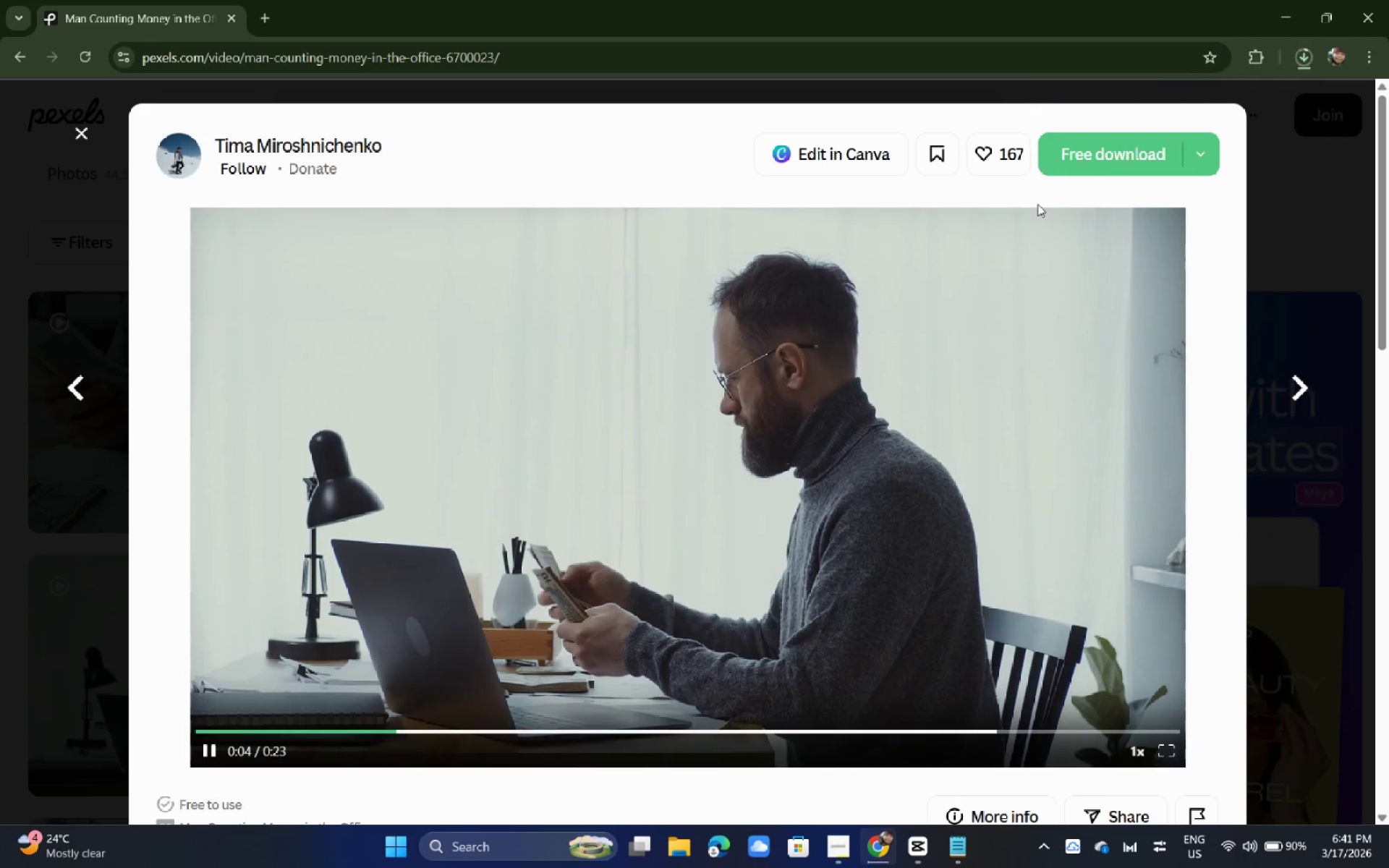 
left_click([0, 529])
 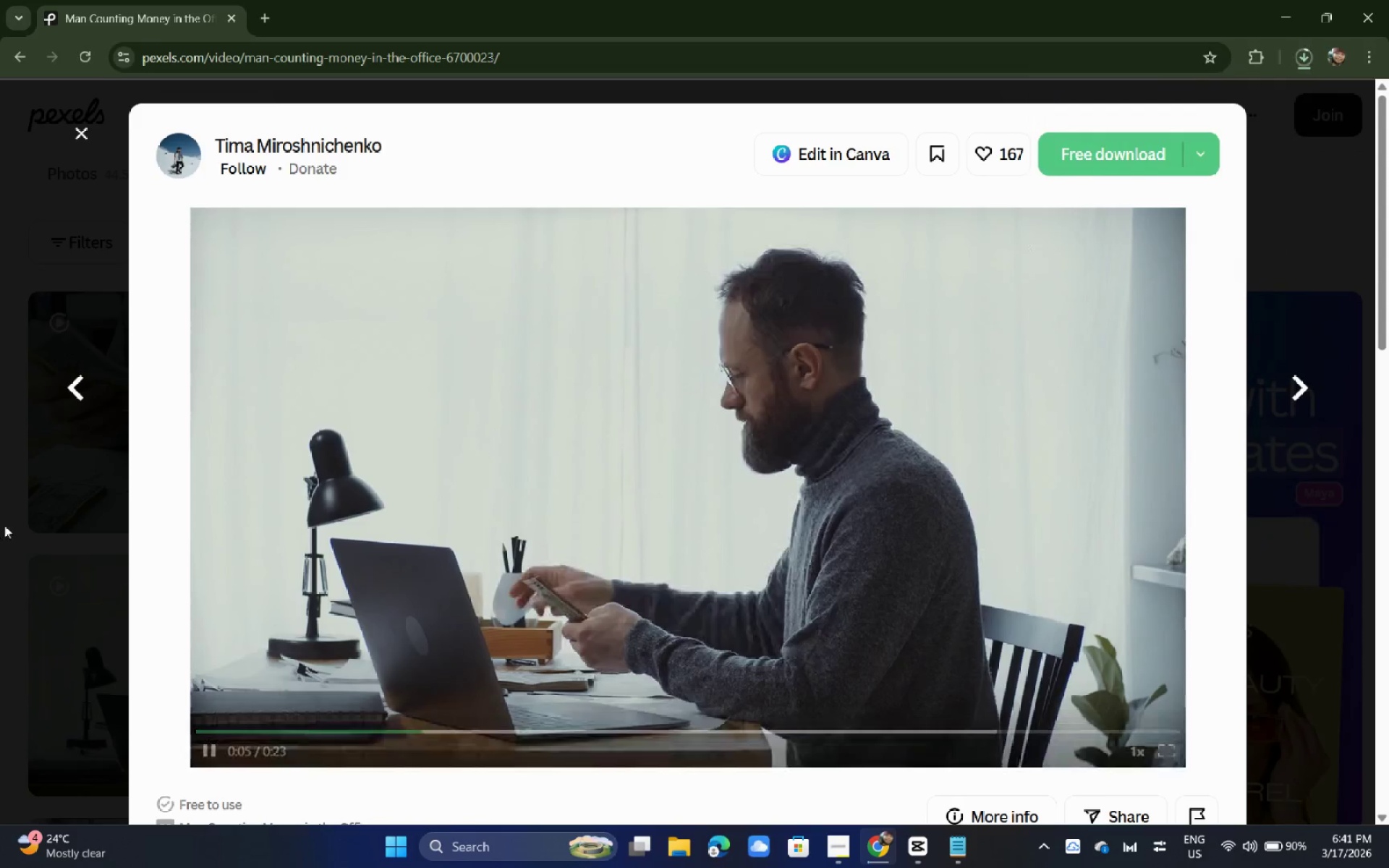 
scroll: coordinate [377, 515], scroll_direction: down, amount: 11.0
 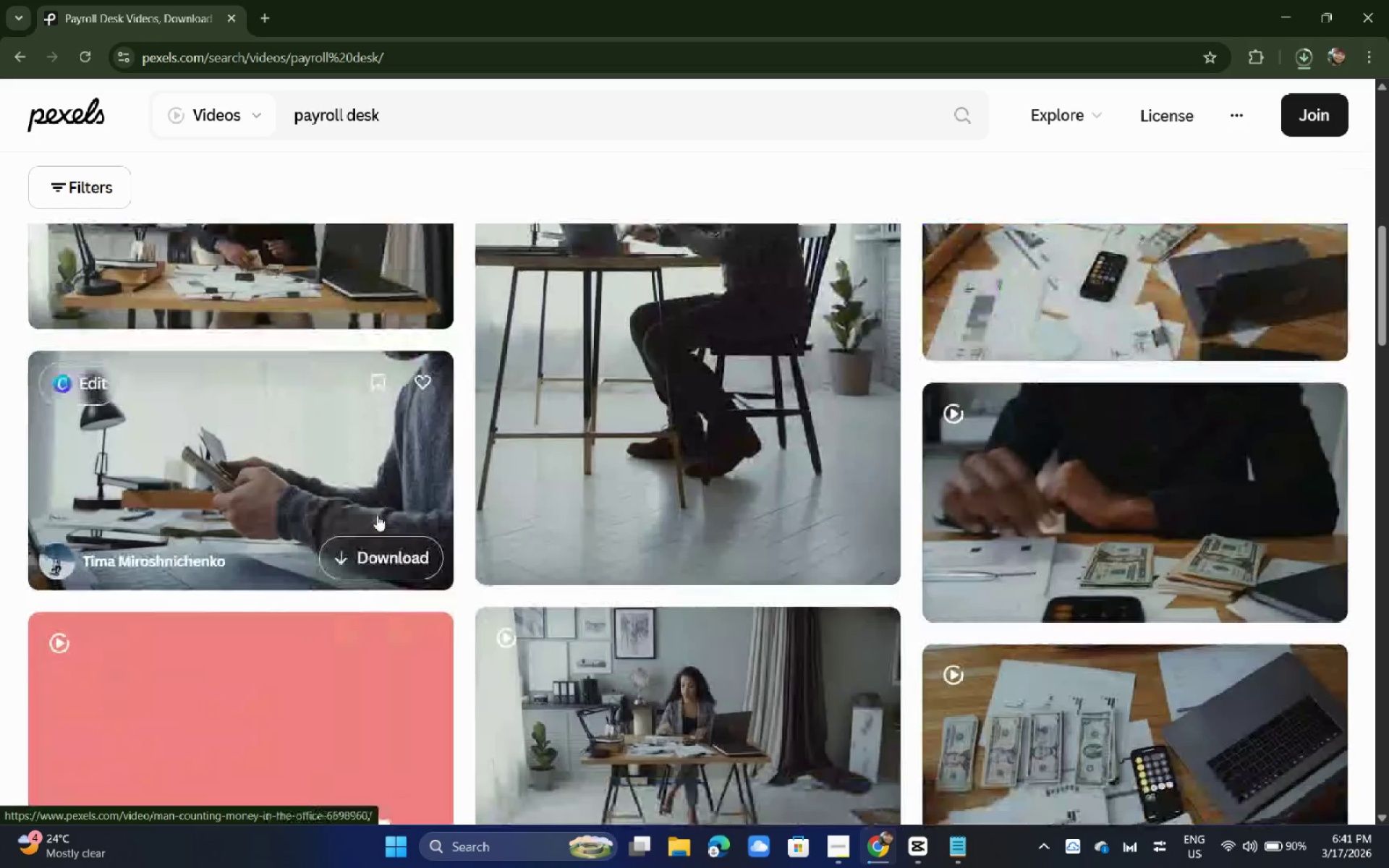 
scroll: coordinate [824, 487], scroll_direction: up, amount: 4.0
 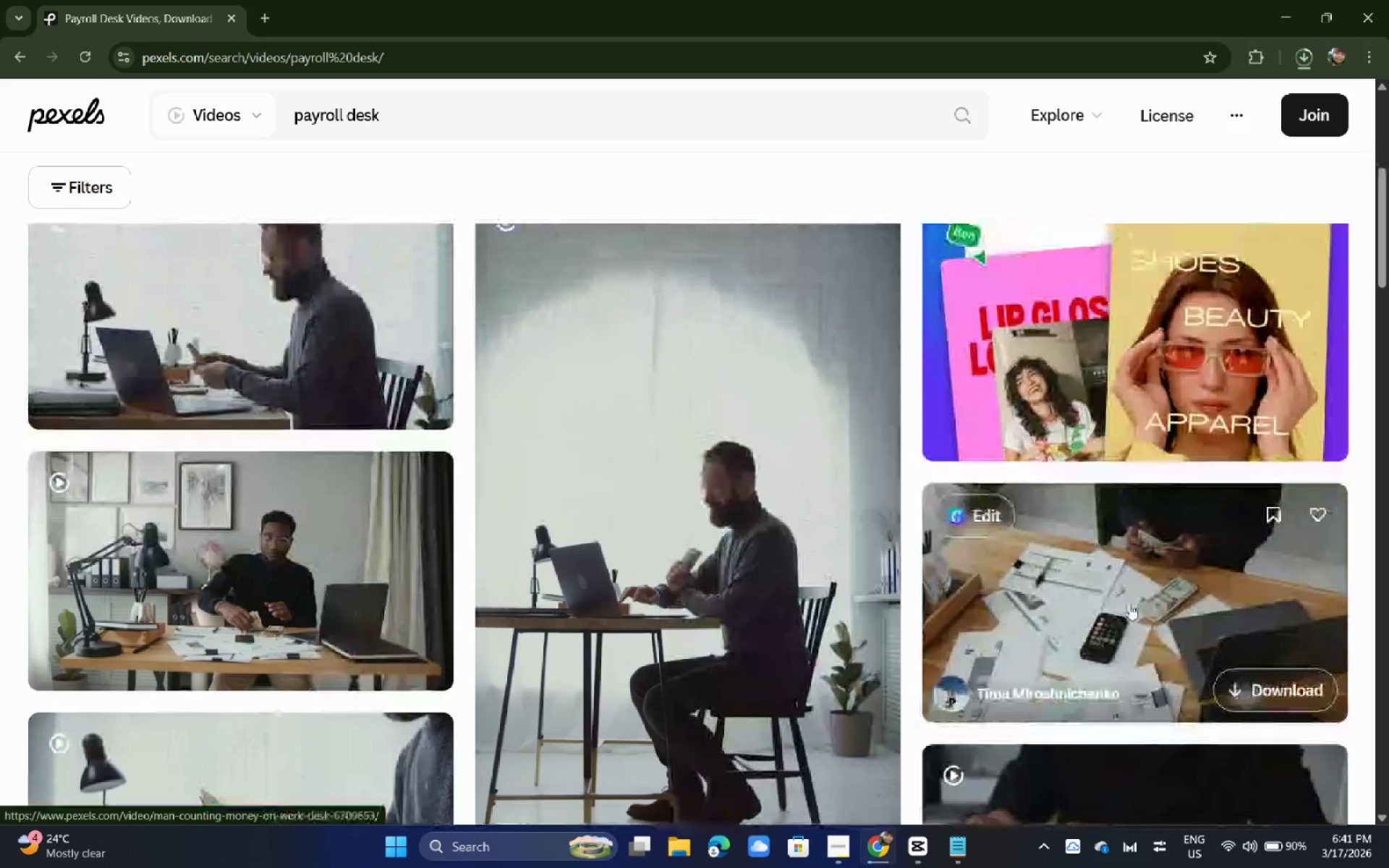 
left_click([1129, 604])
 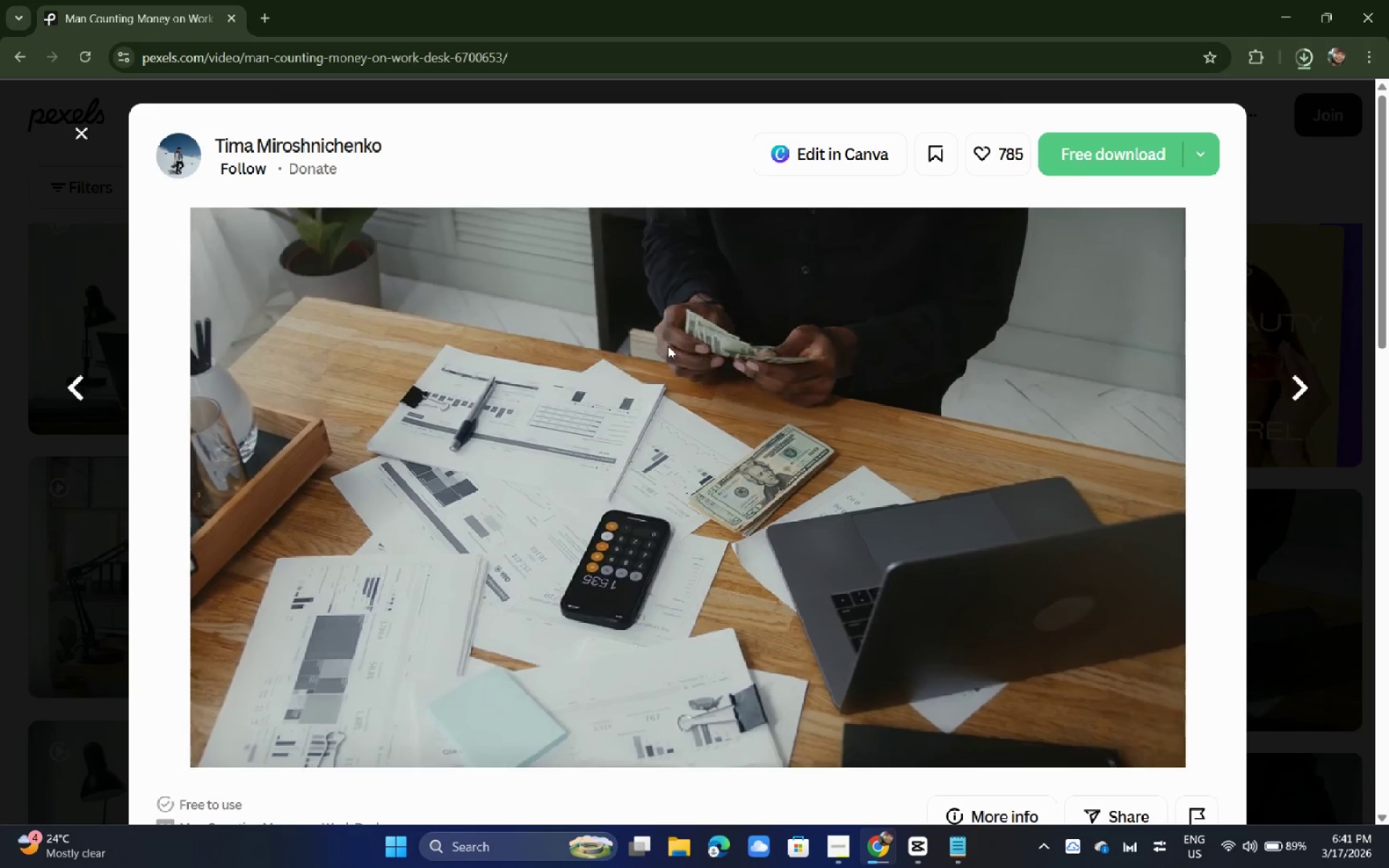 
wait(9.94)
 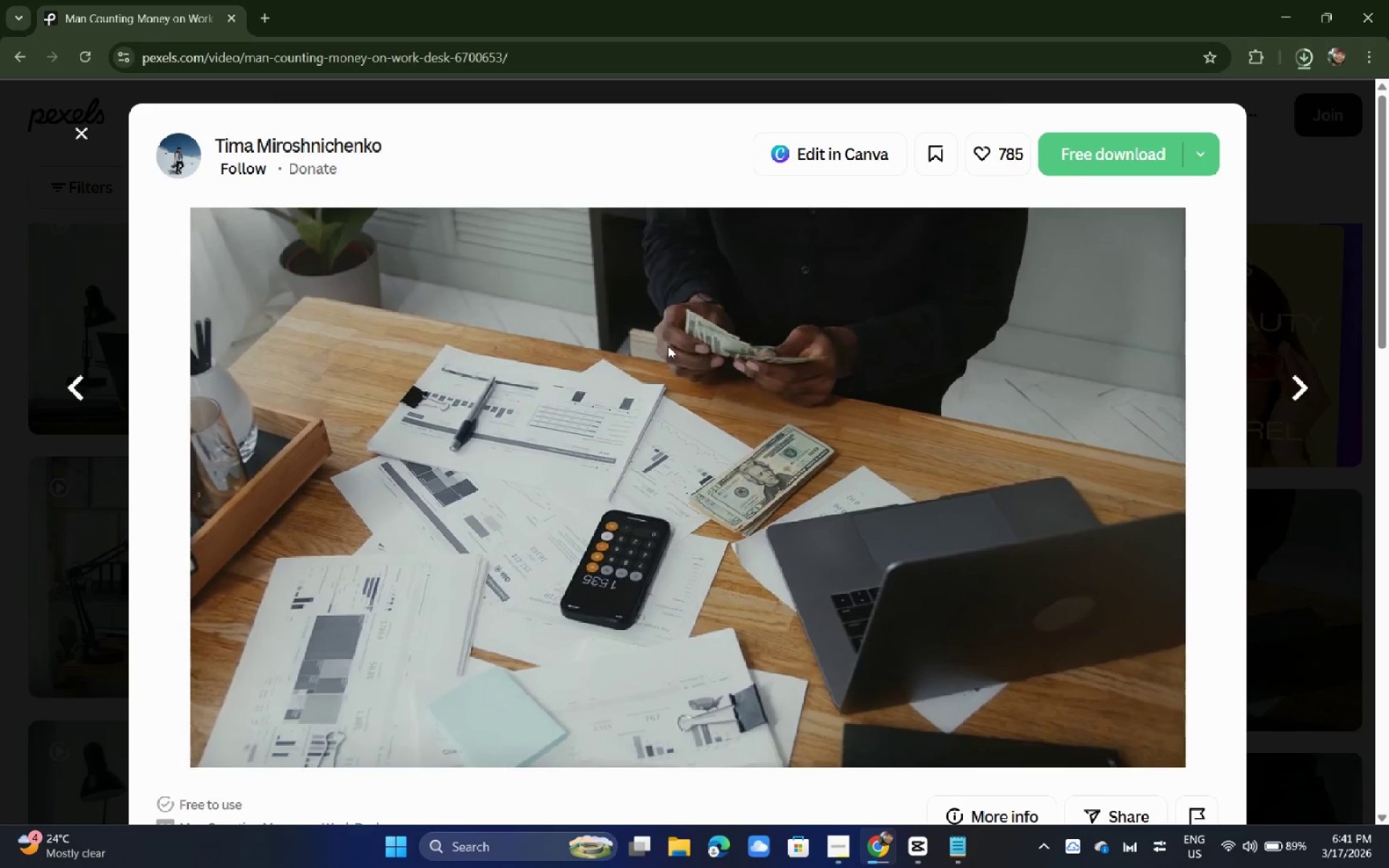 
left_click([1078, 150])
 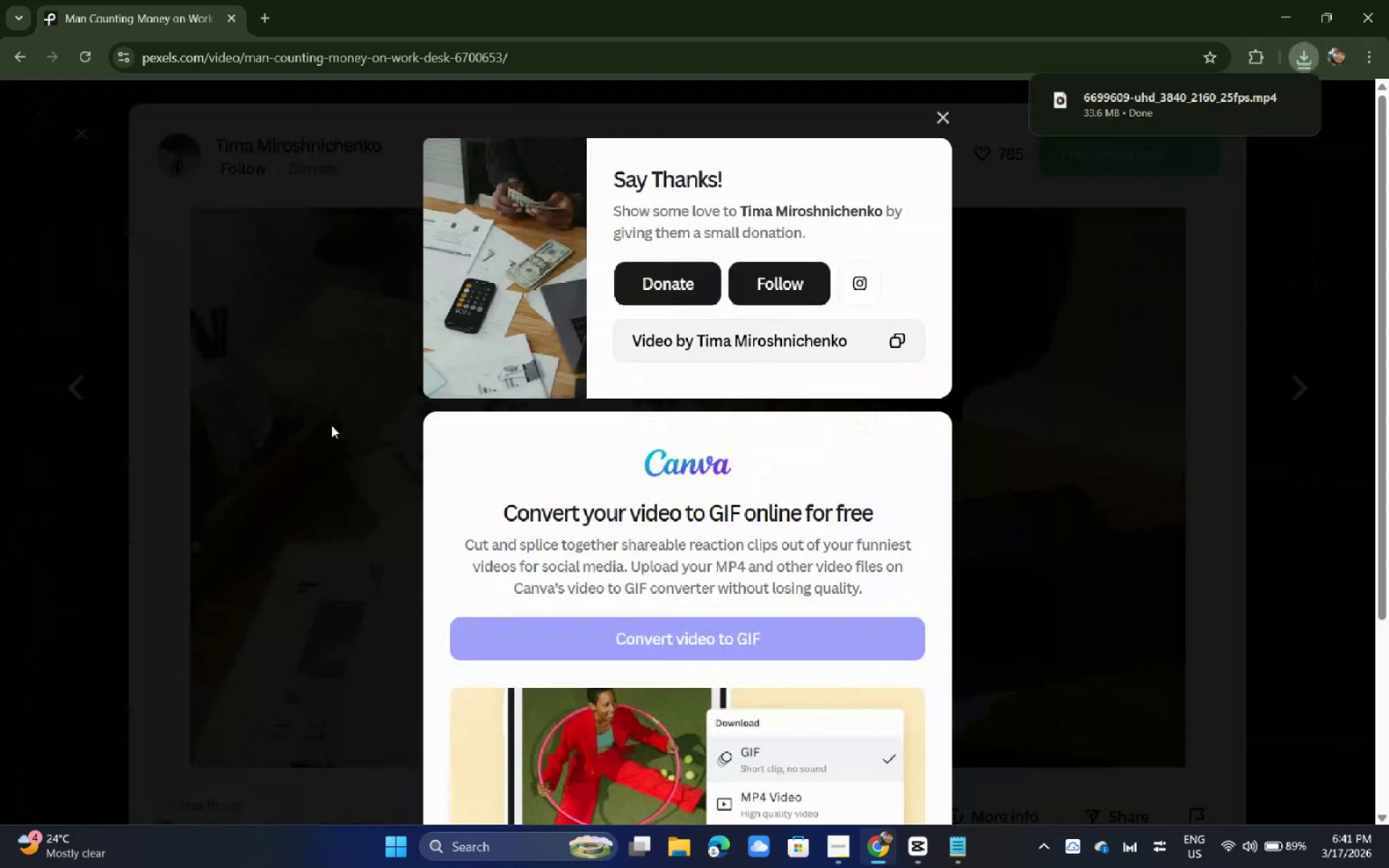 
left_click([126, 443])
 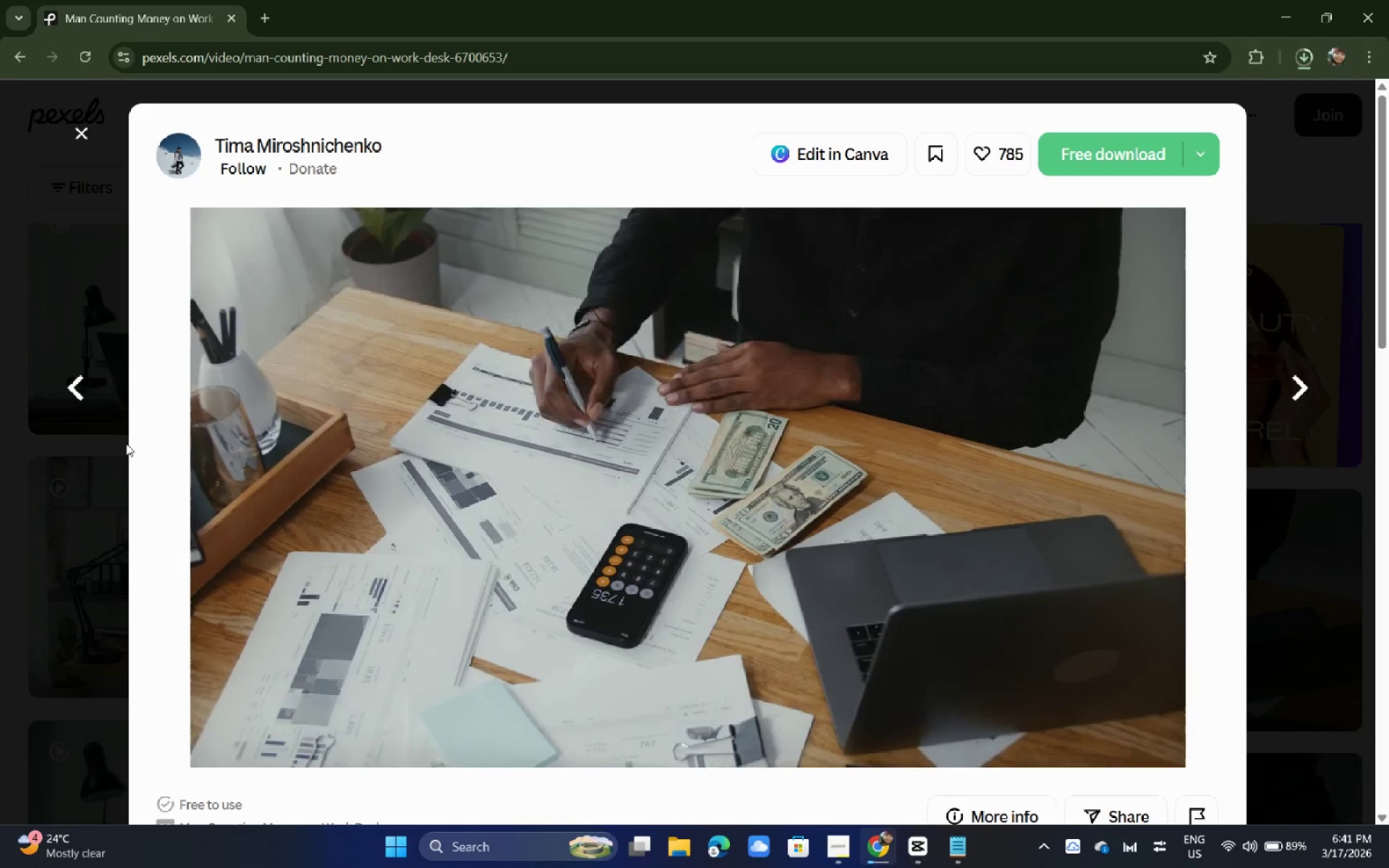 
wait(9.42)
 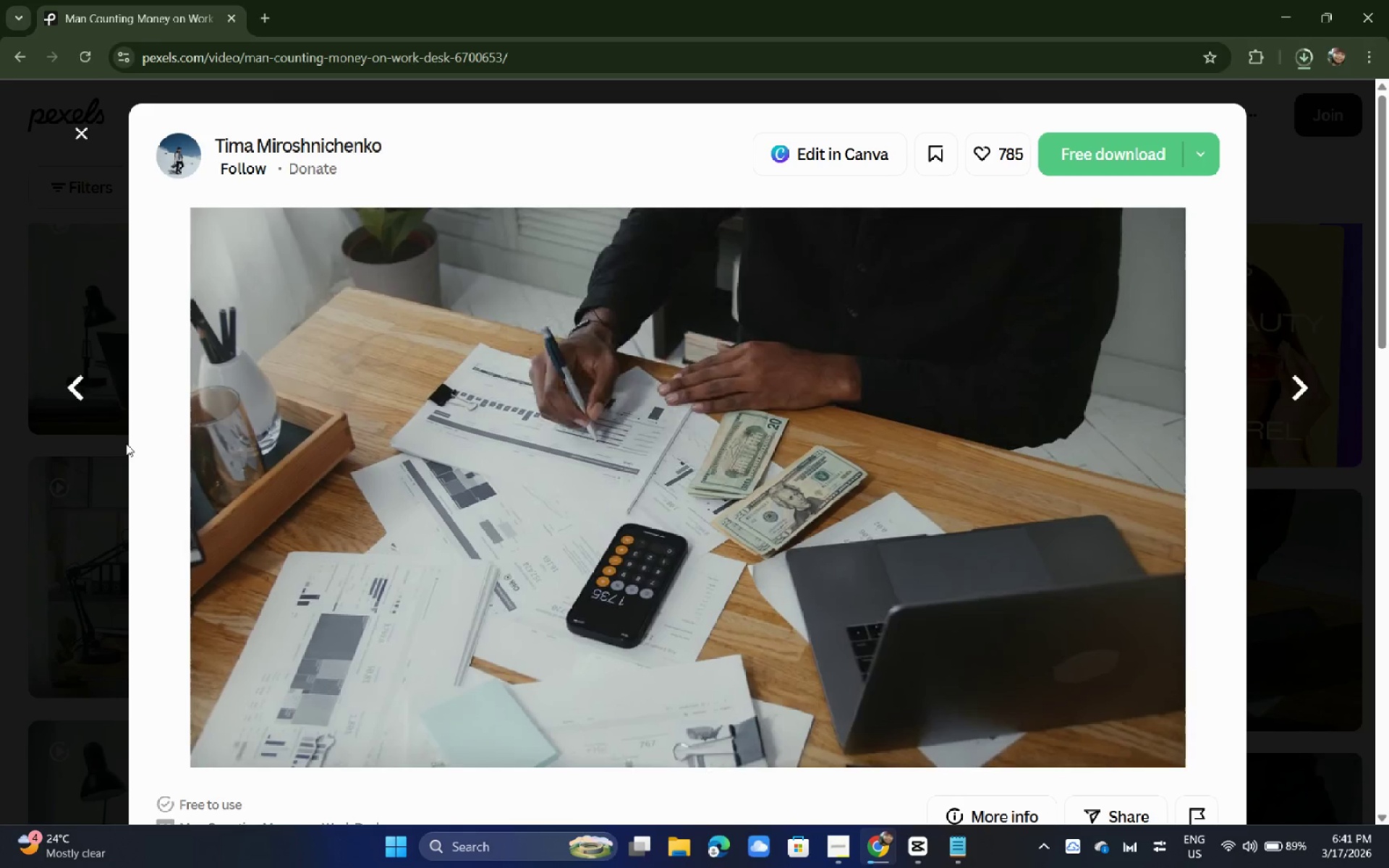 
scroll: coordinate [84, 514], scroll_direction: down, amount: 13.0
 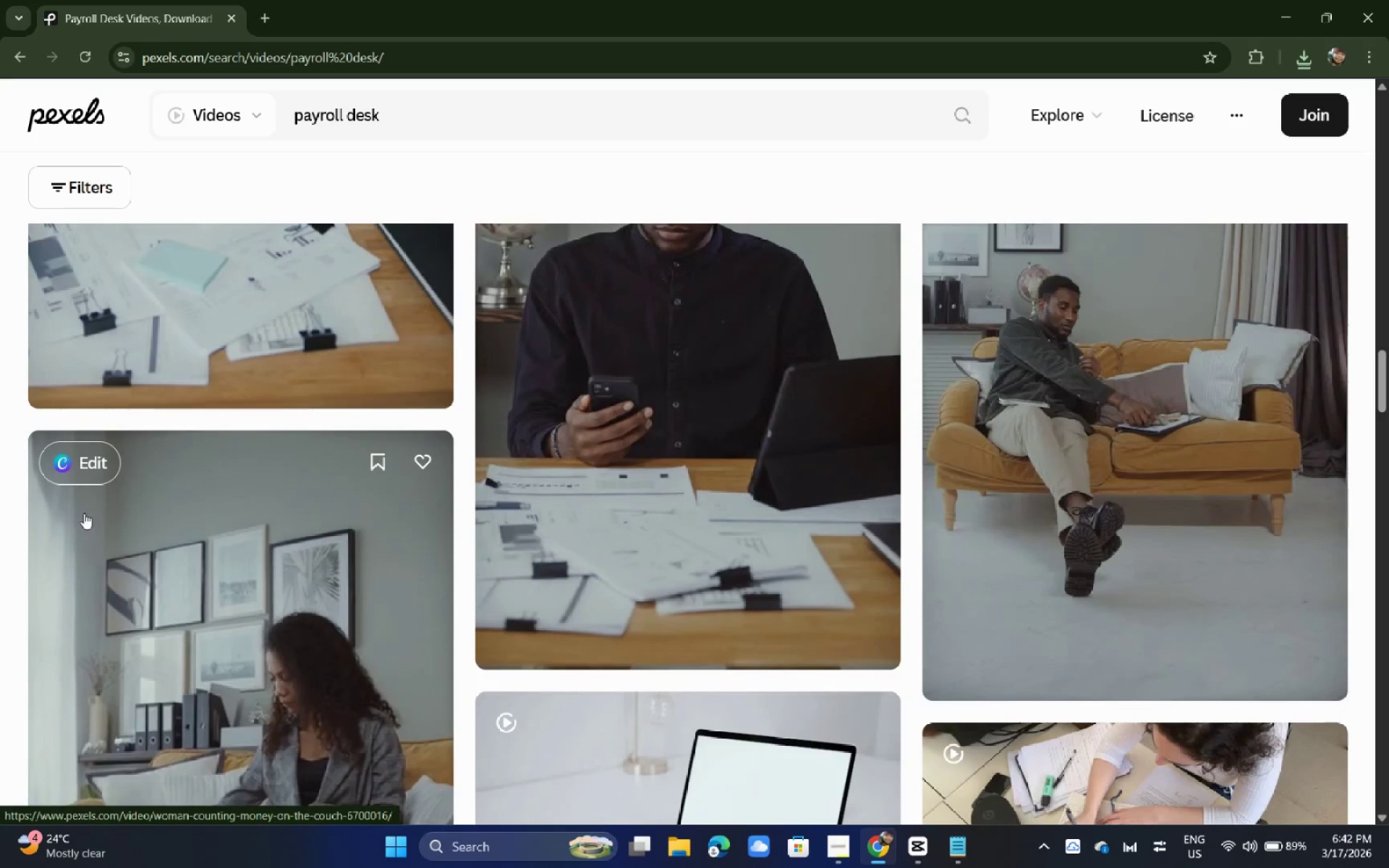 
wait(10.68)
 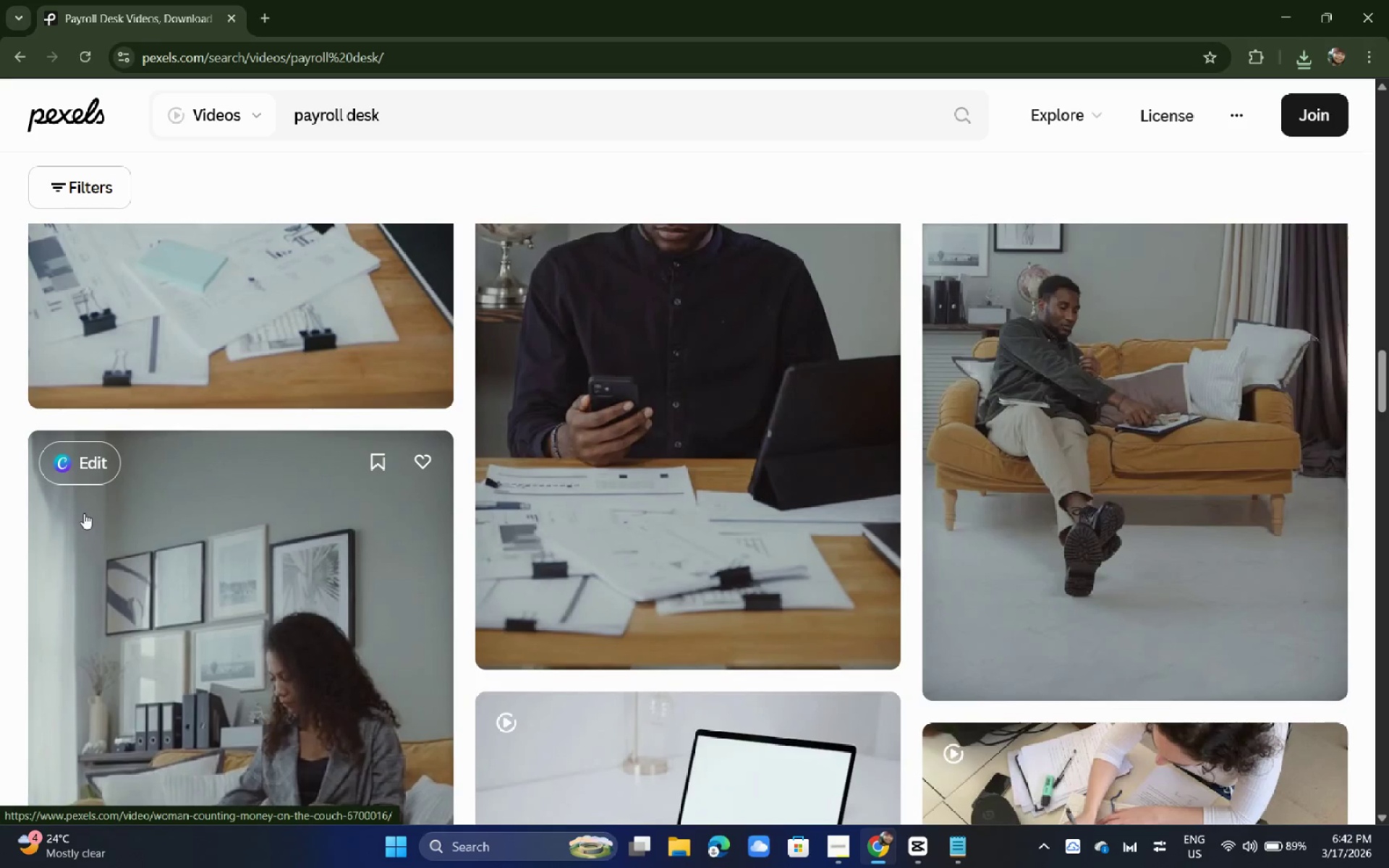 
left_click_drag(start_coordinate=[415, 88], to_coordinate=[401, 100])
 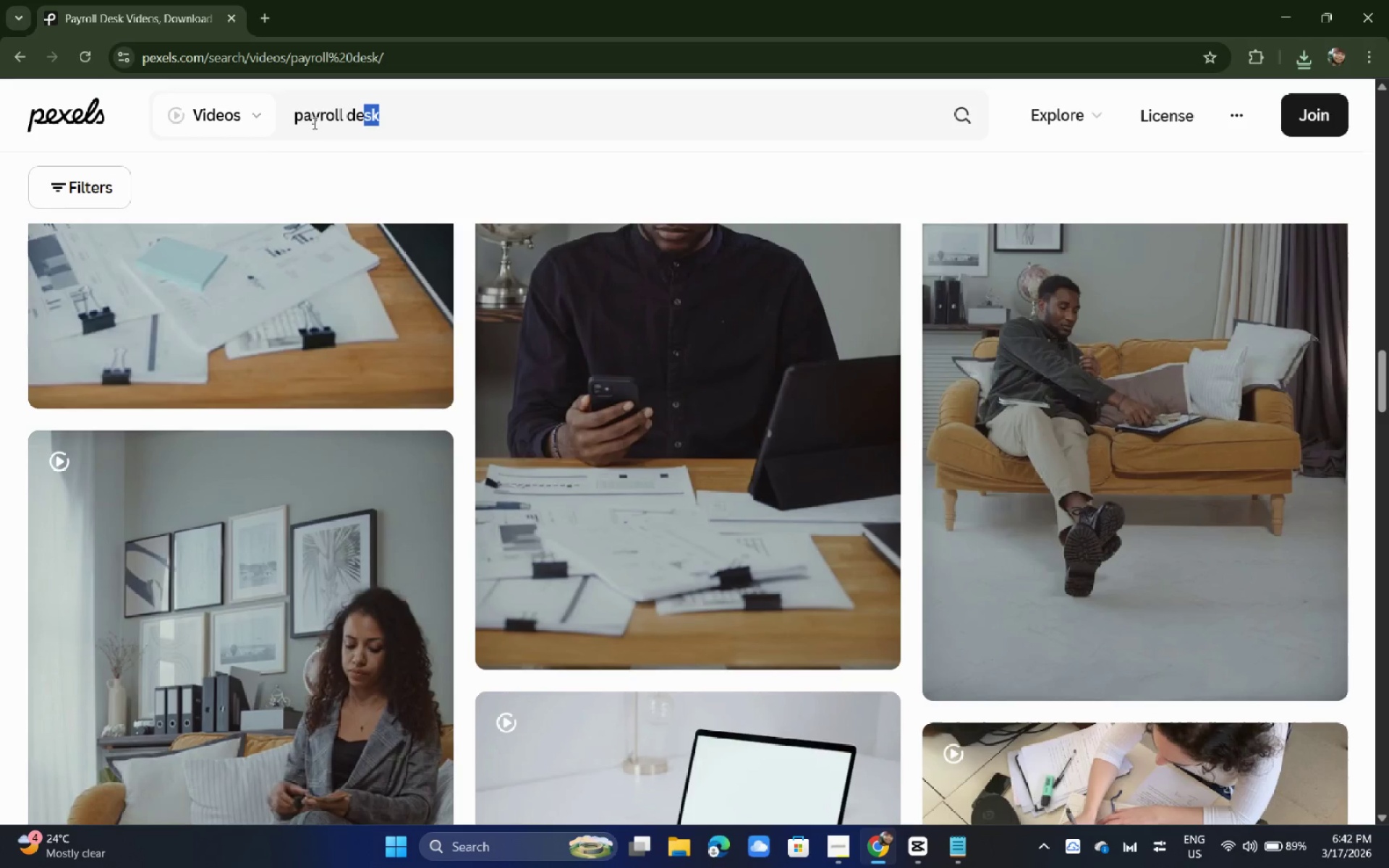 
left_click_drag(start_coordinate=[432, 119], to_coordinate=[156, 123])
 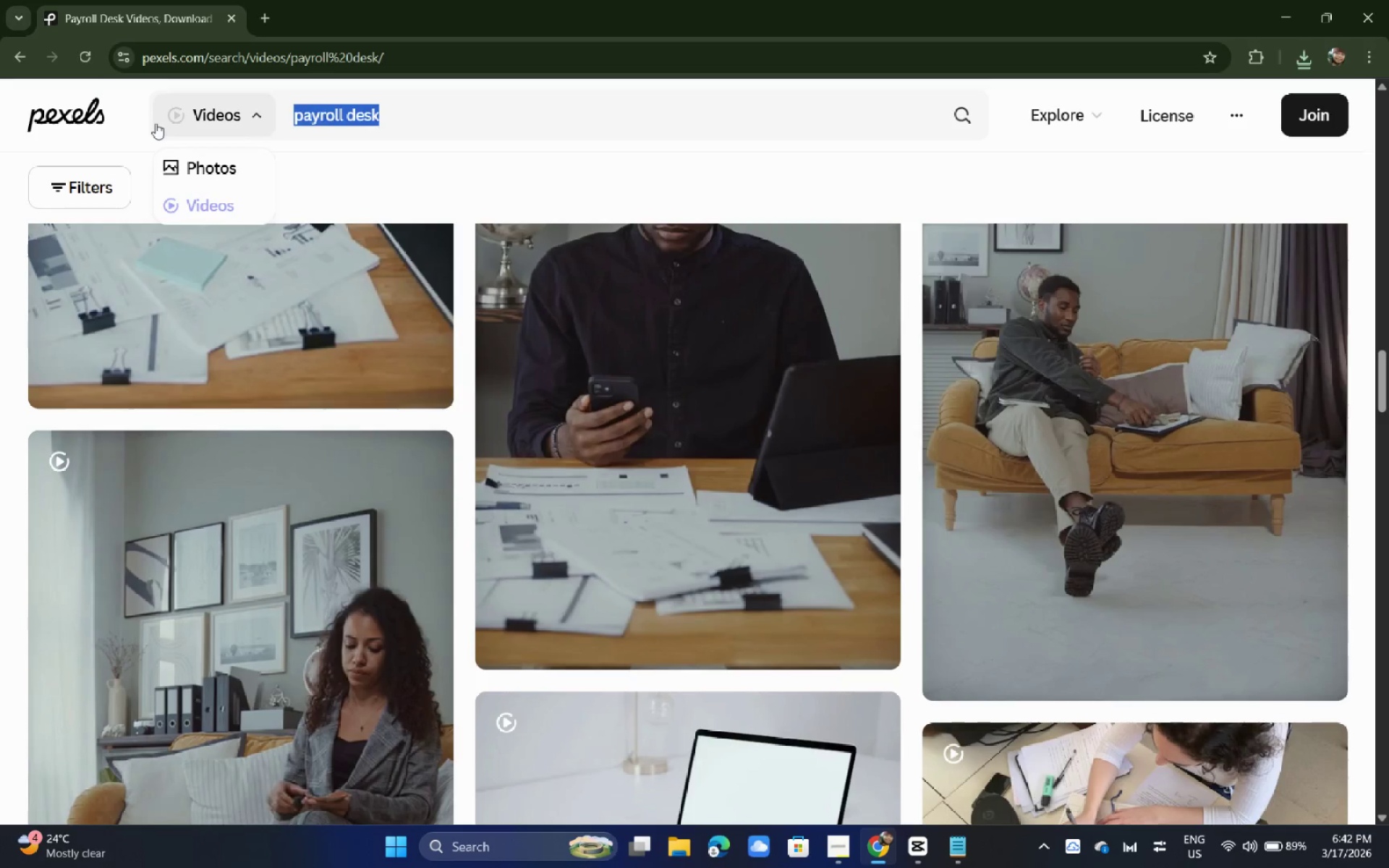 
type(harvest workers in field)
 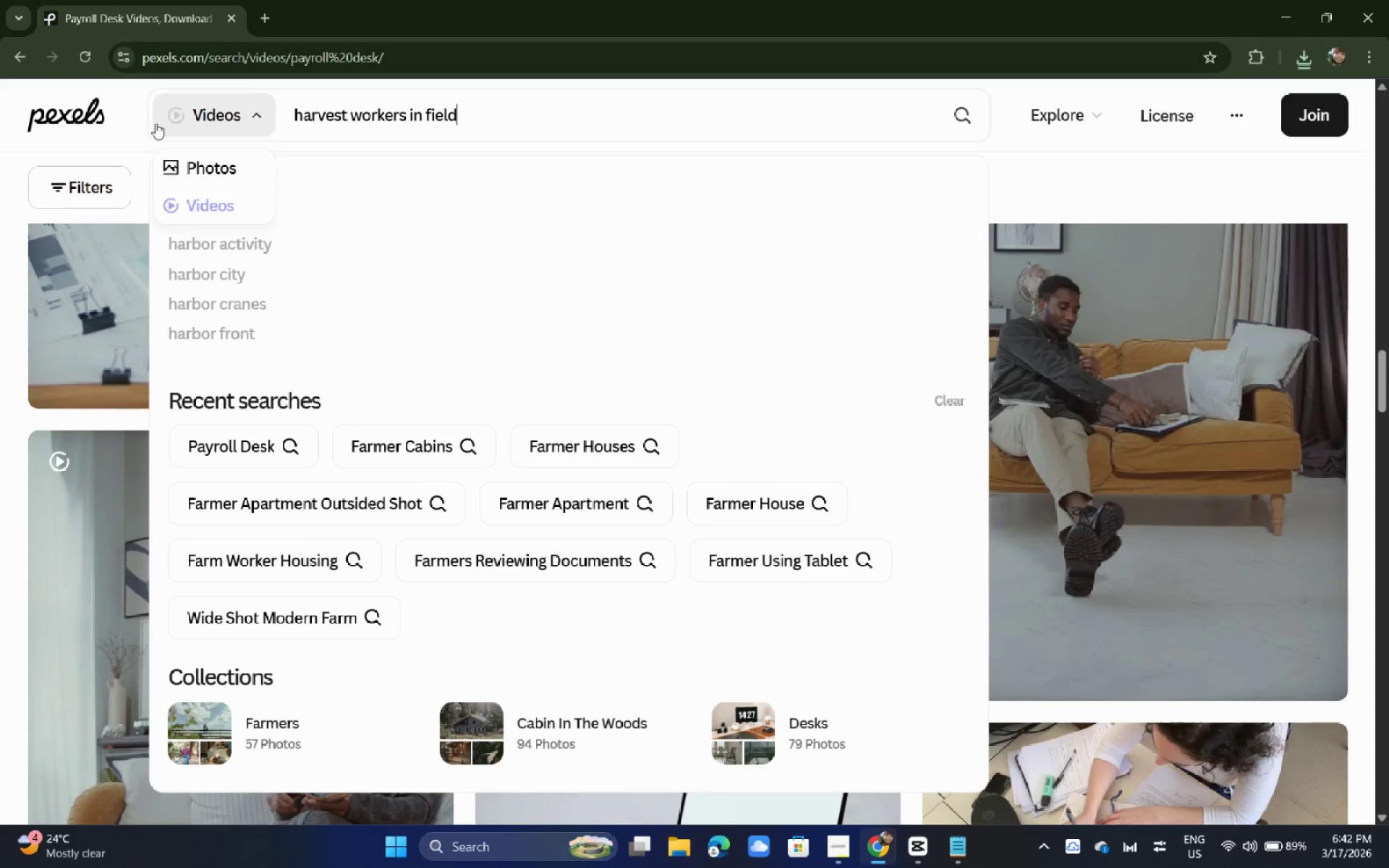 
key(Enter)
 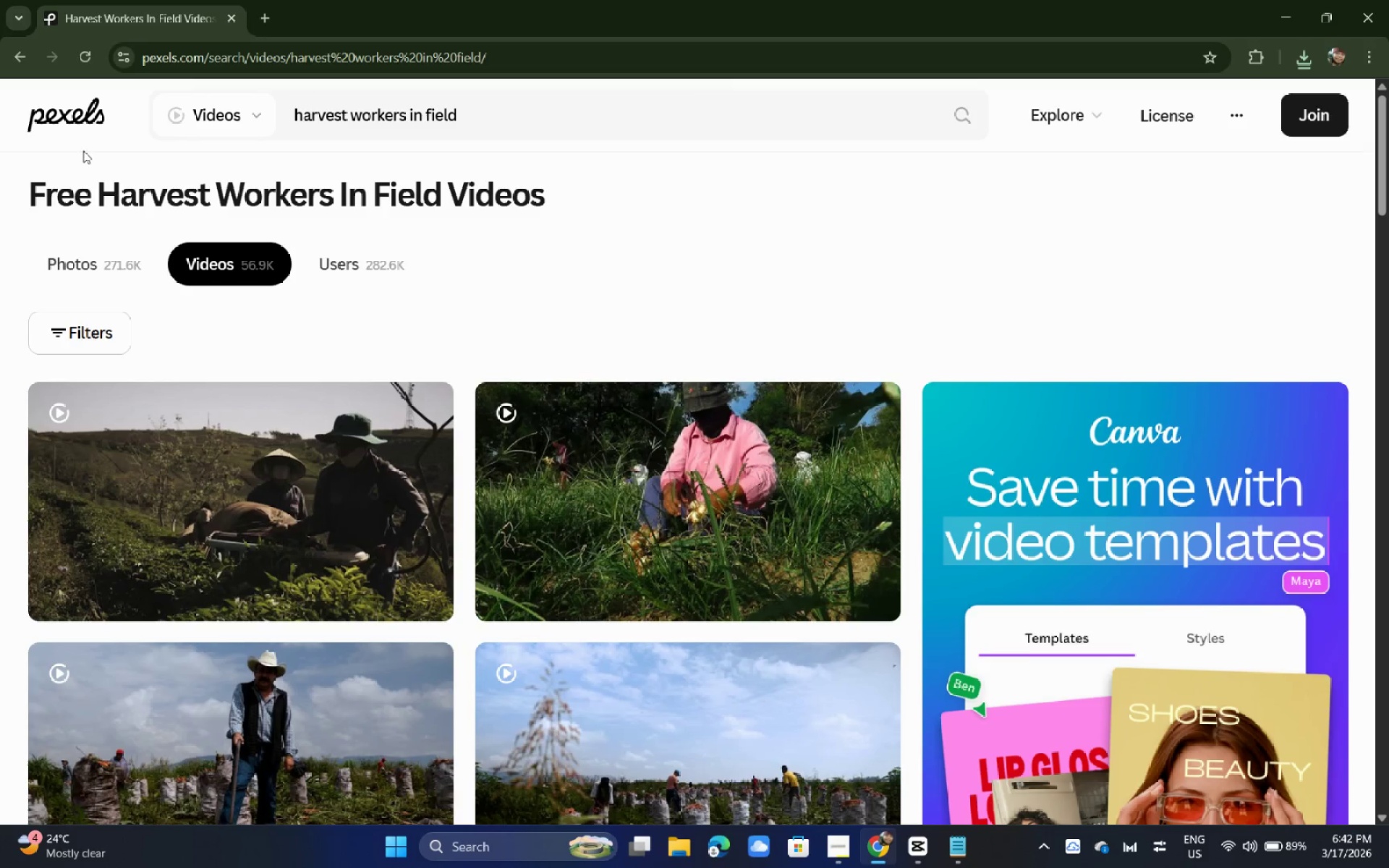 
wait(14.83)
 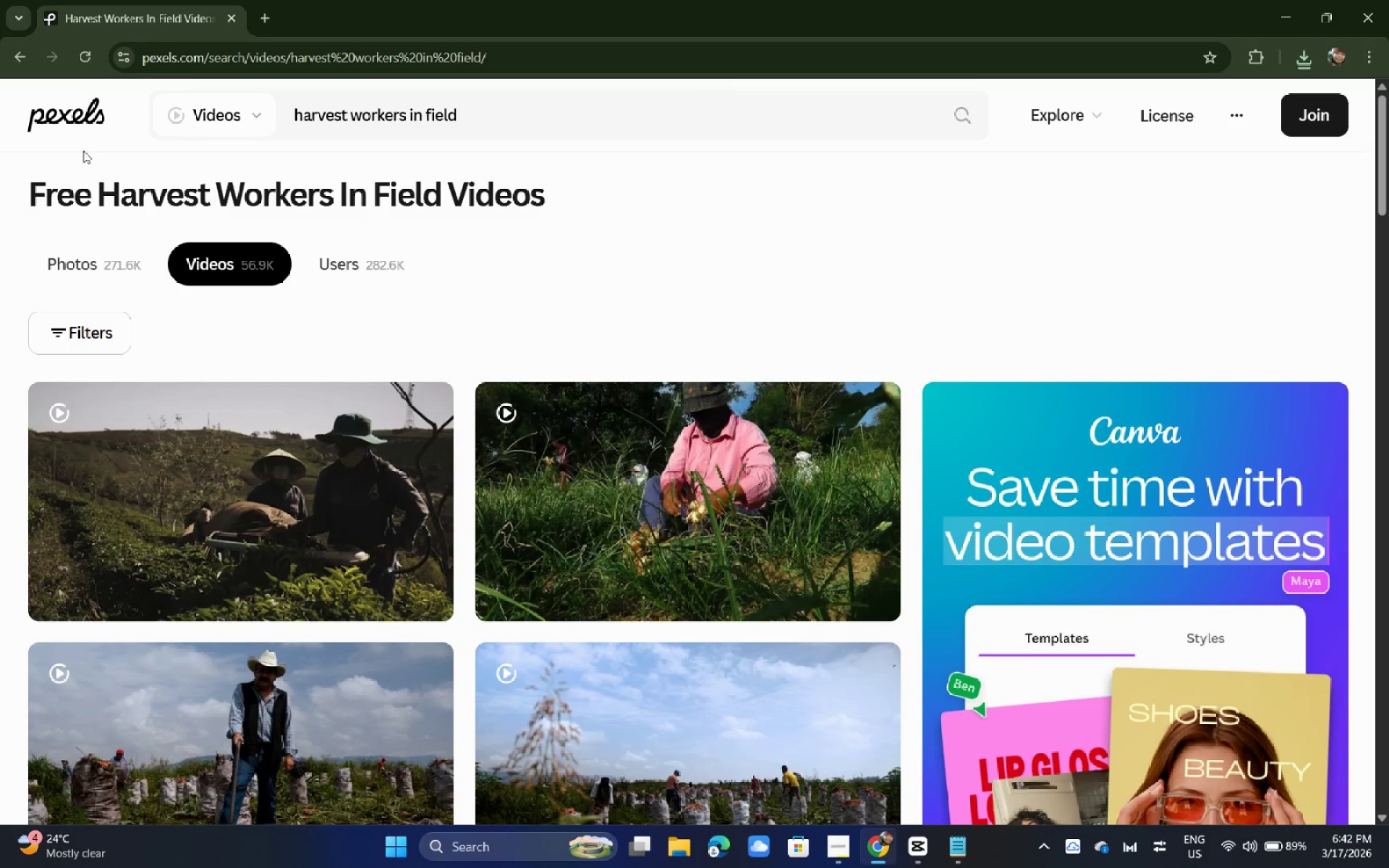 
scroll: coordinate [76, 383], scroll_direction: down, amount: 7.0
 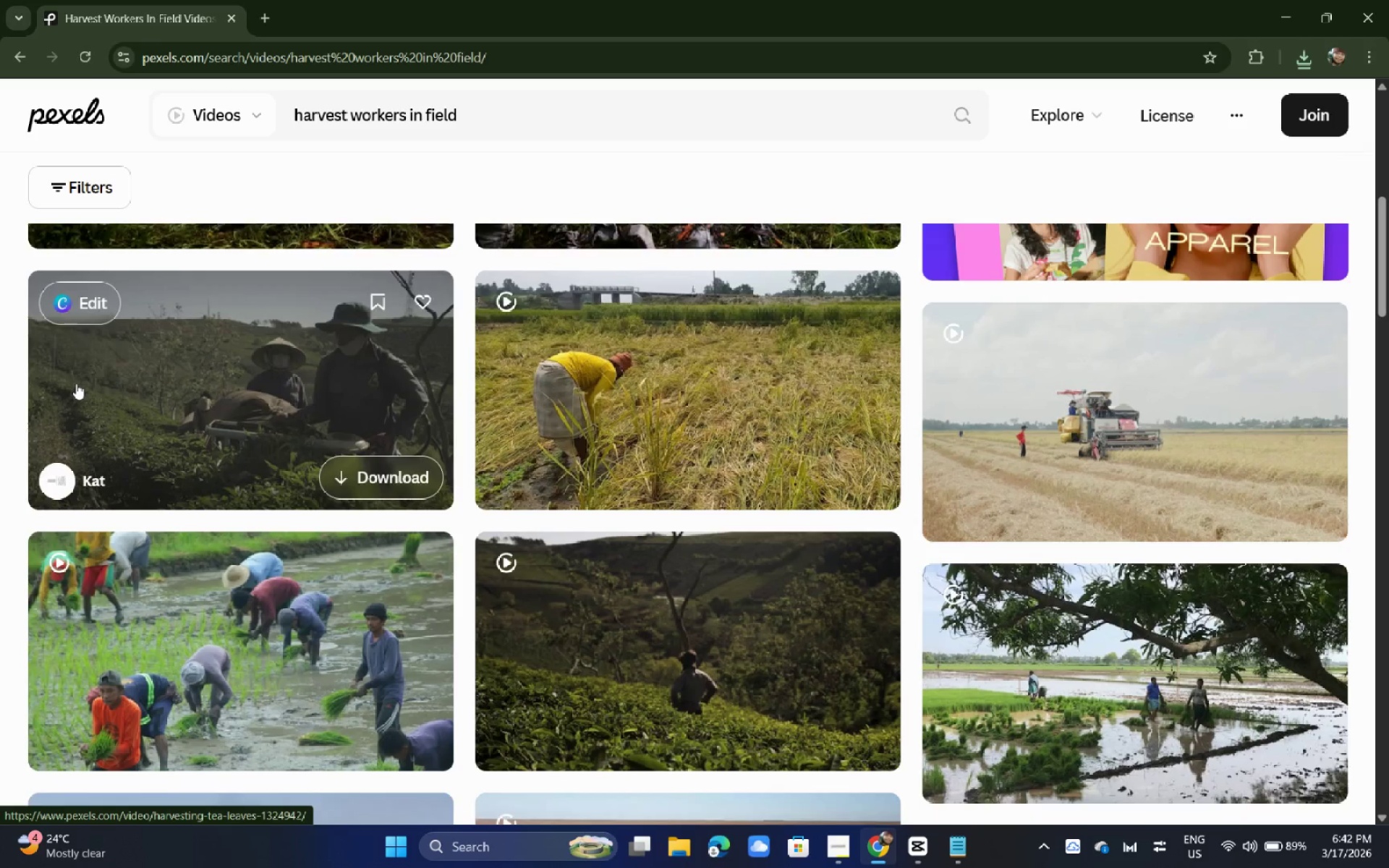 
scroll: coordinate [76, 383], scroll_direction: up, amount: 1.0
 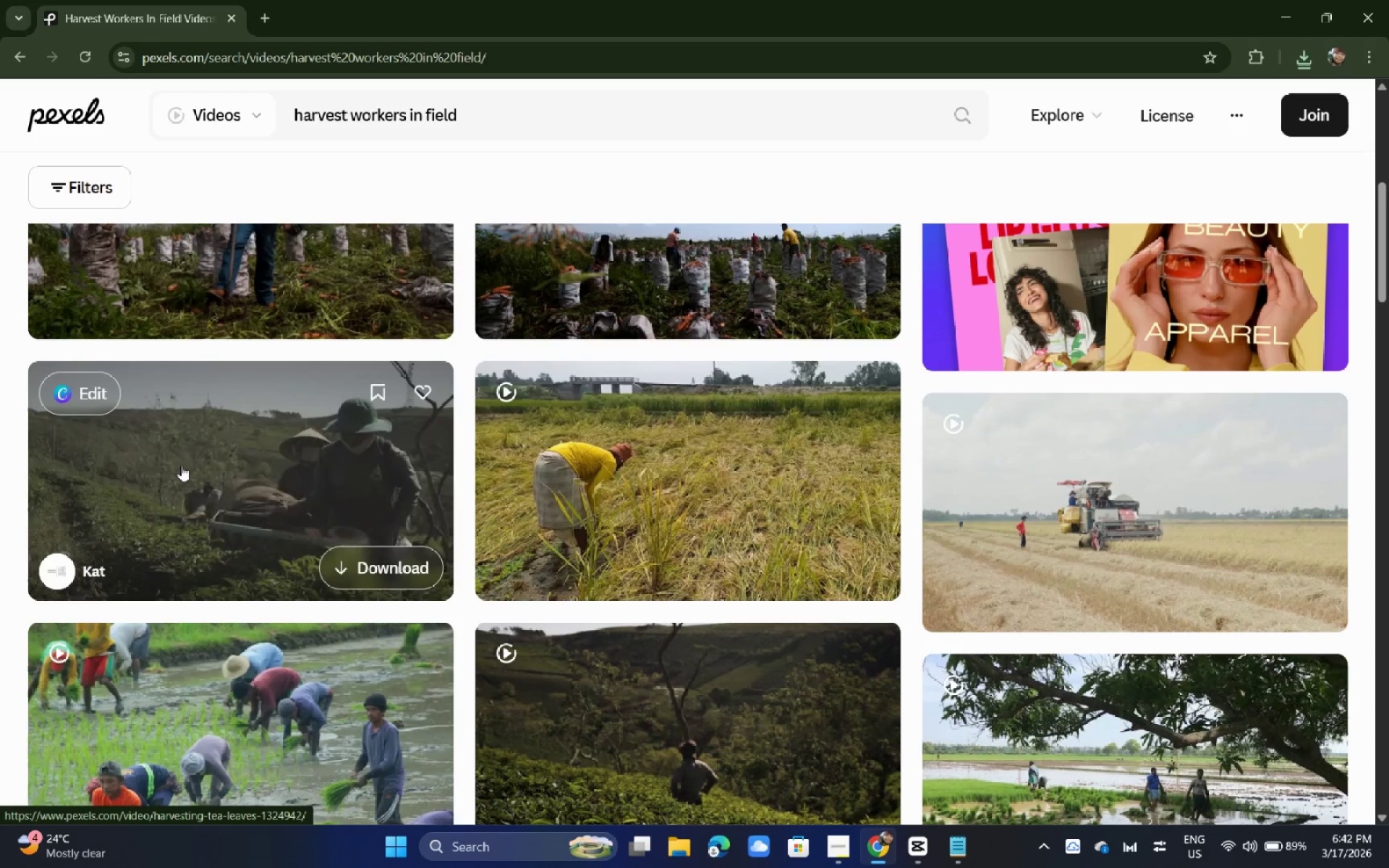 
wait(5.98)
 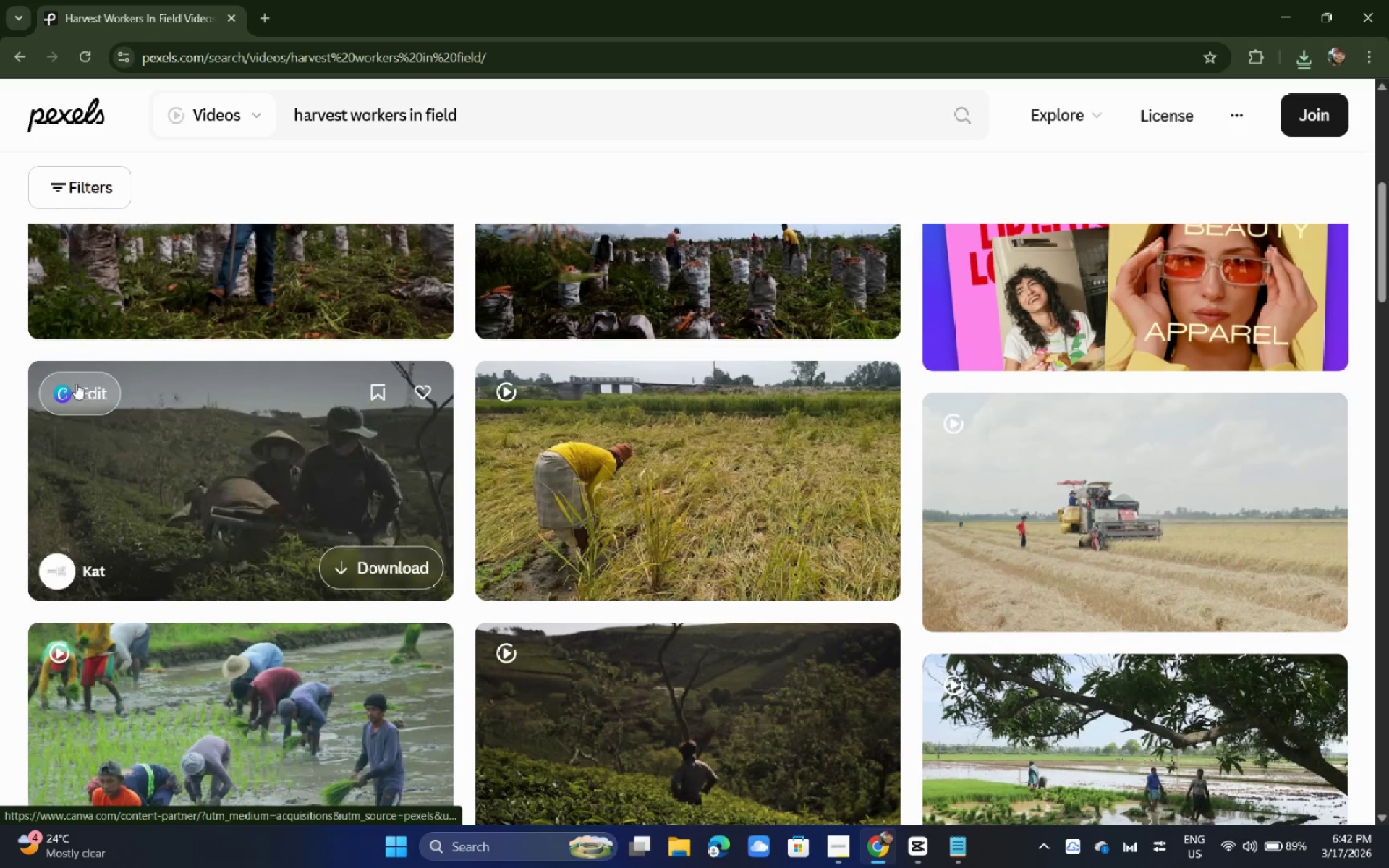 
scroll: coordinate [986, 422], scroll_direction: down, amount: 9.0
 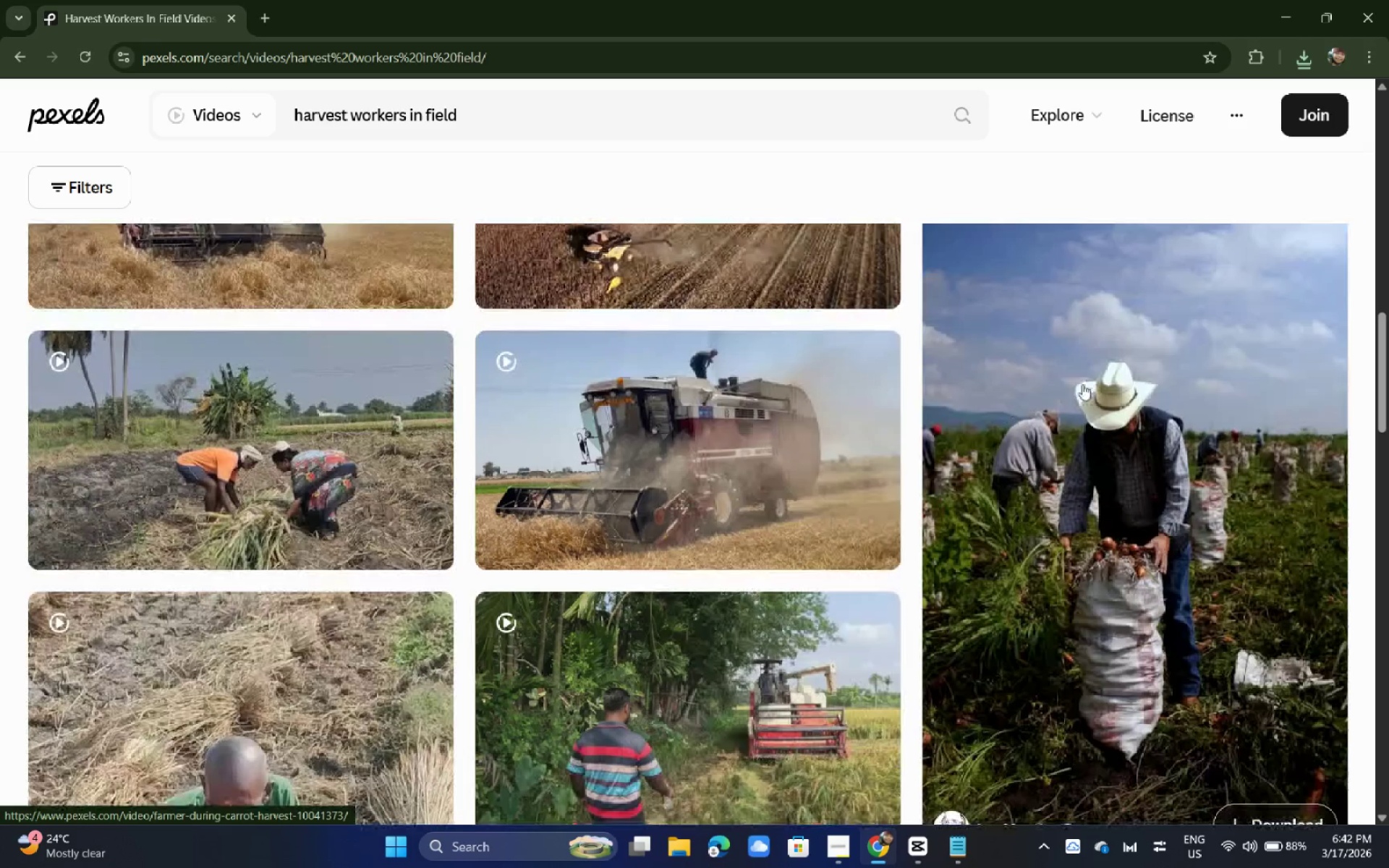 
left_click([1082, 384])
 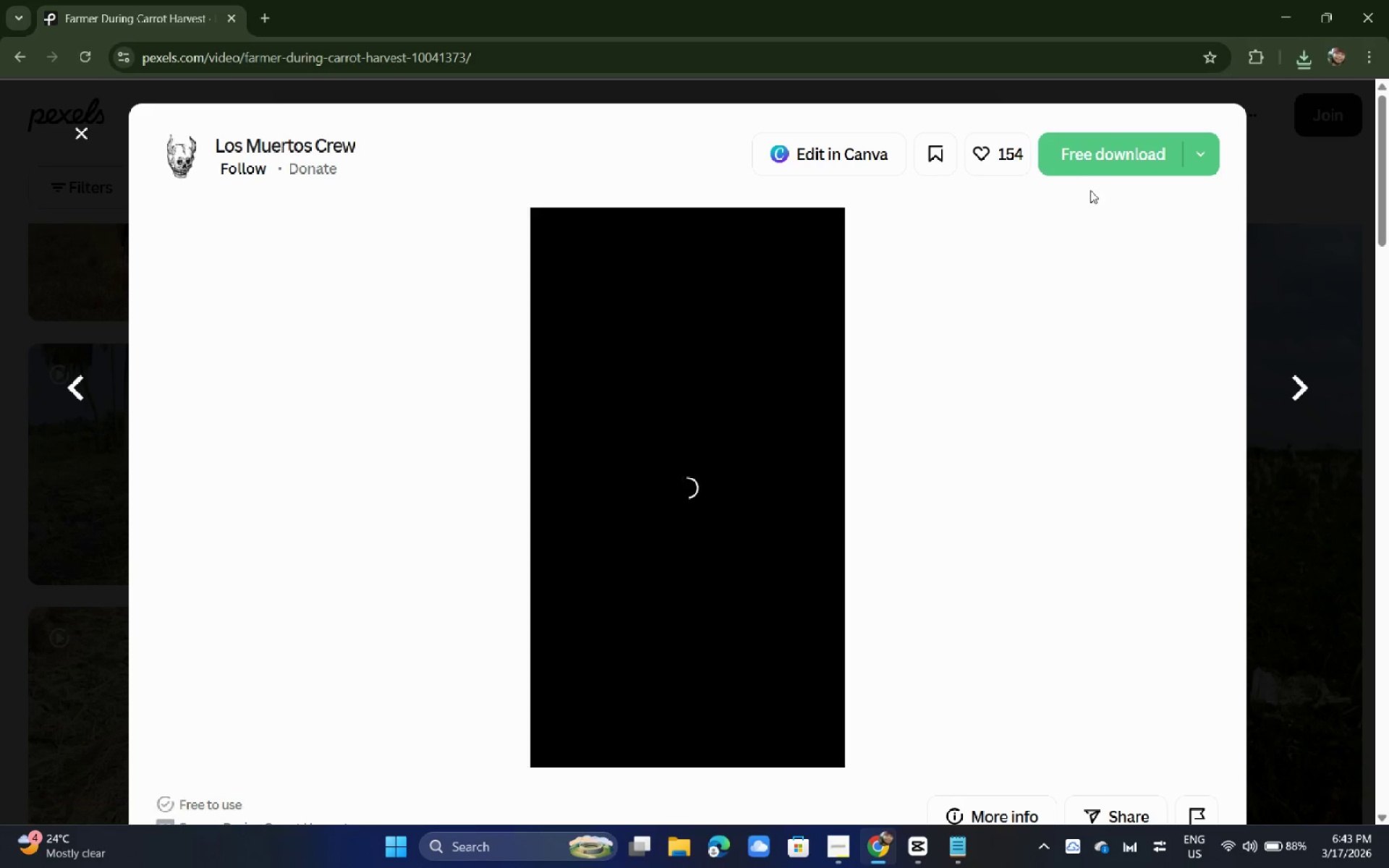 
wait(10.66)
 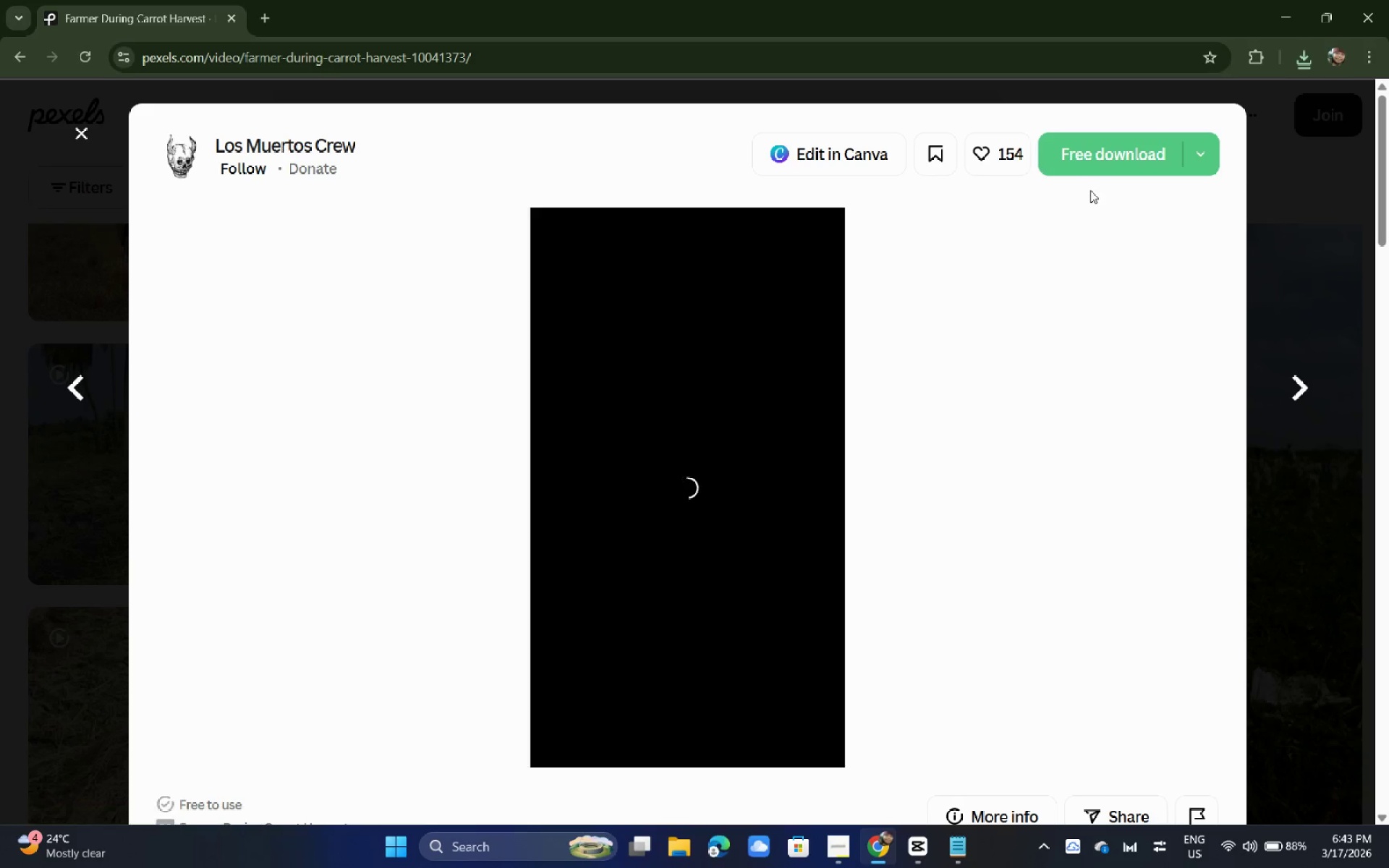 
left_click([1092, 153])
 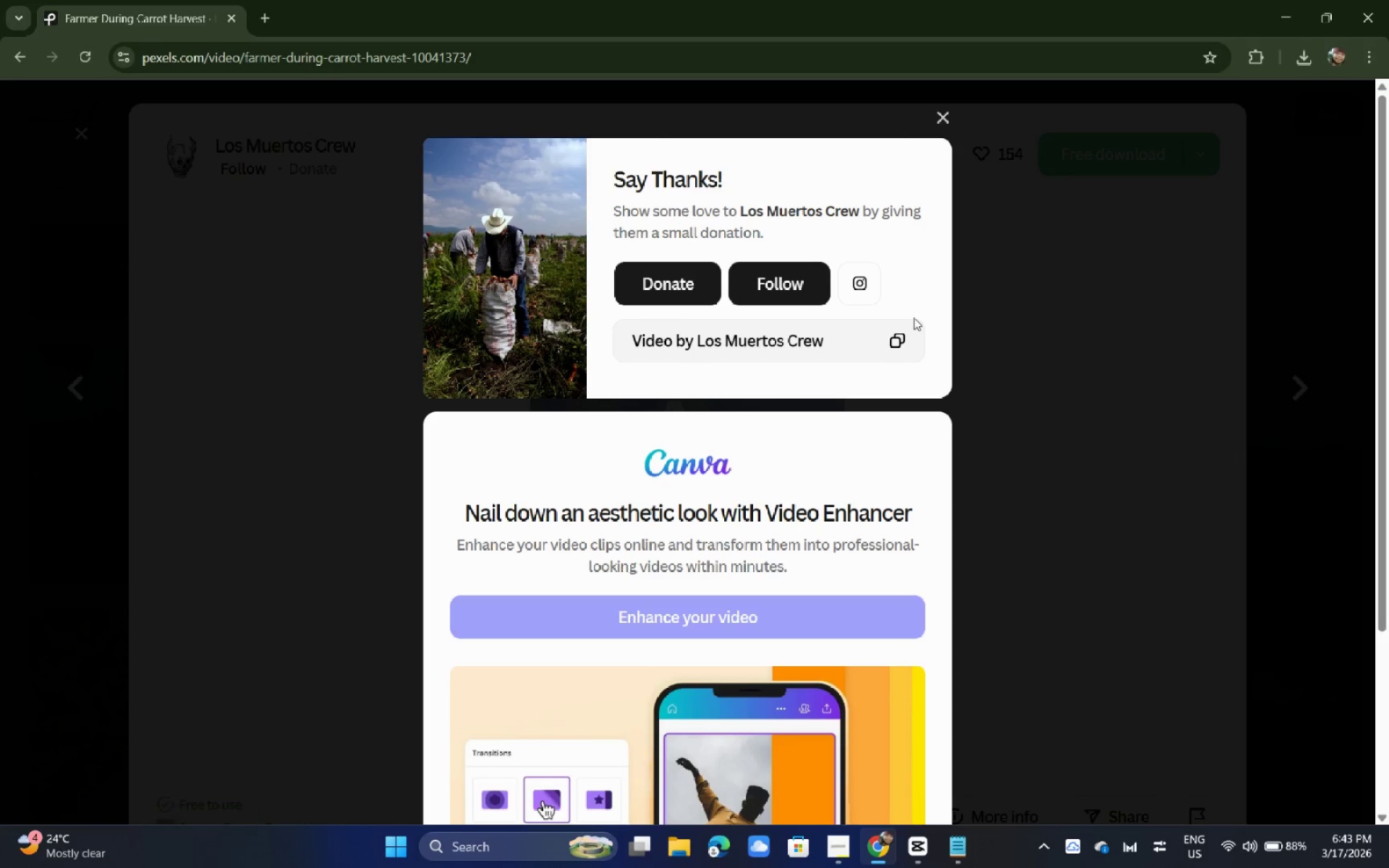 
double_click([0, 414])
 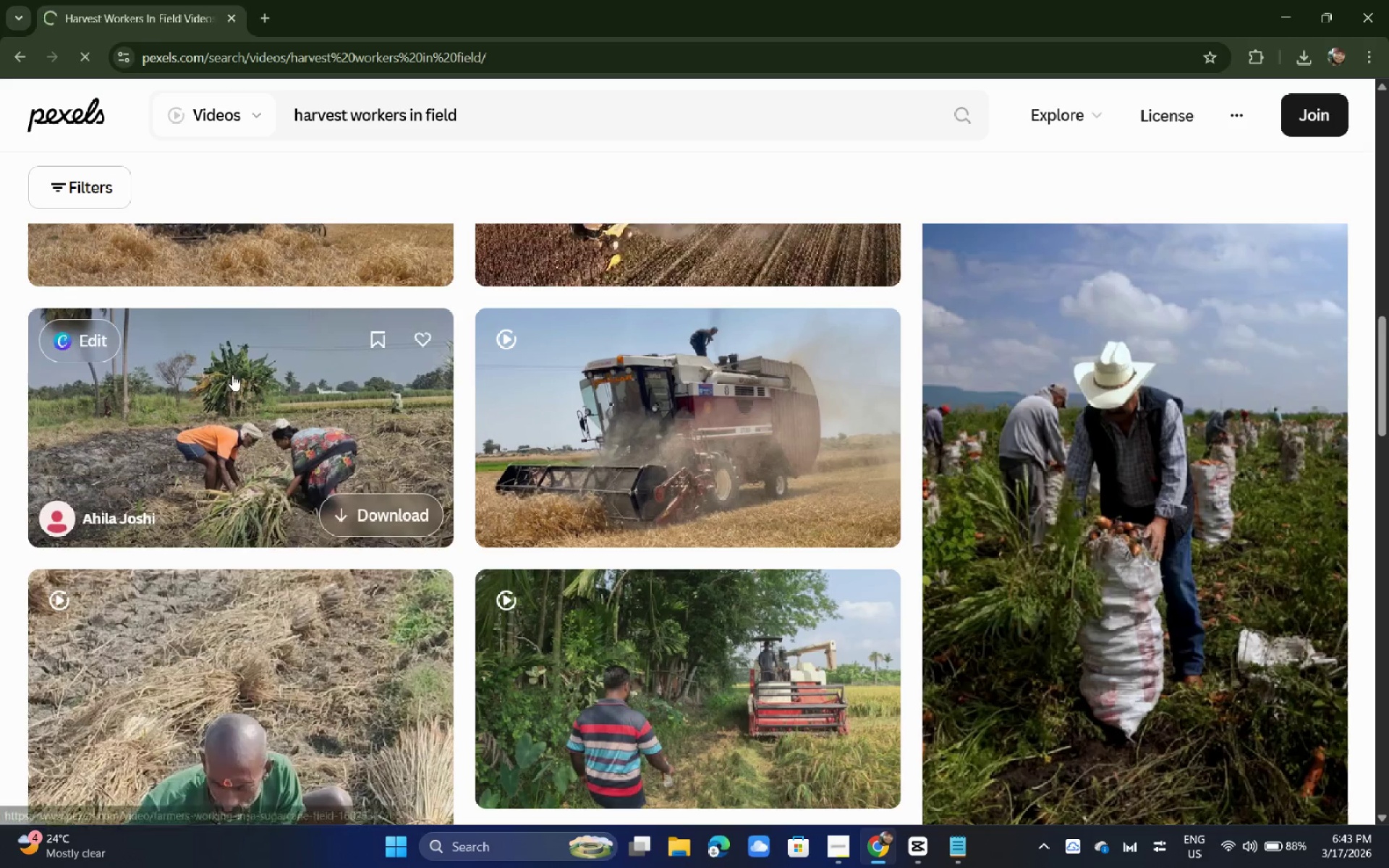 
scroll: coordinate [232, 375], scroll_direction: up, amount: 1.0
 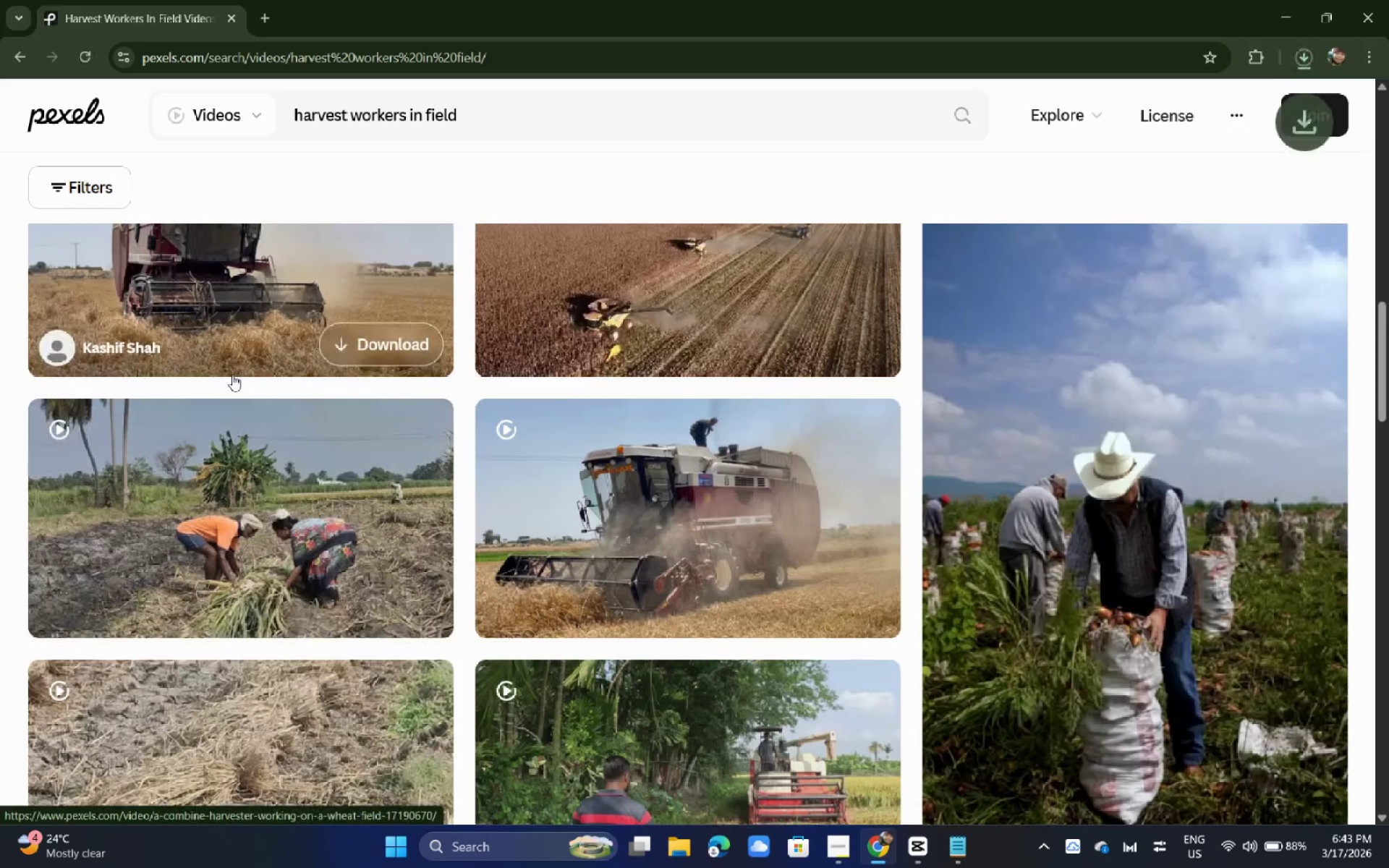 
scroll: coordinate [232, 375], scroll_direction: down, amount: 3.0
 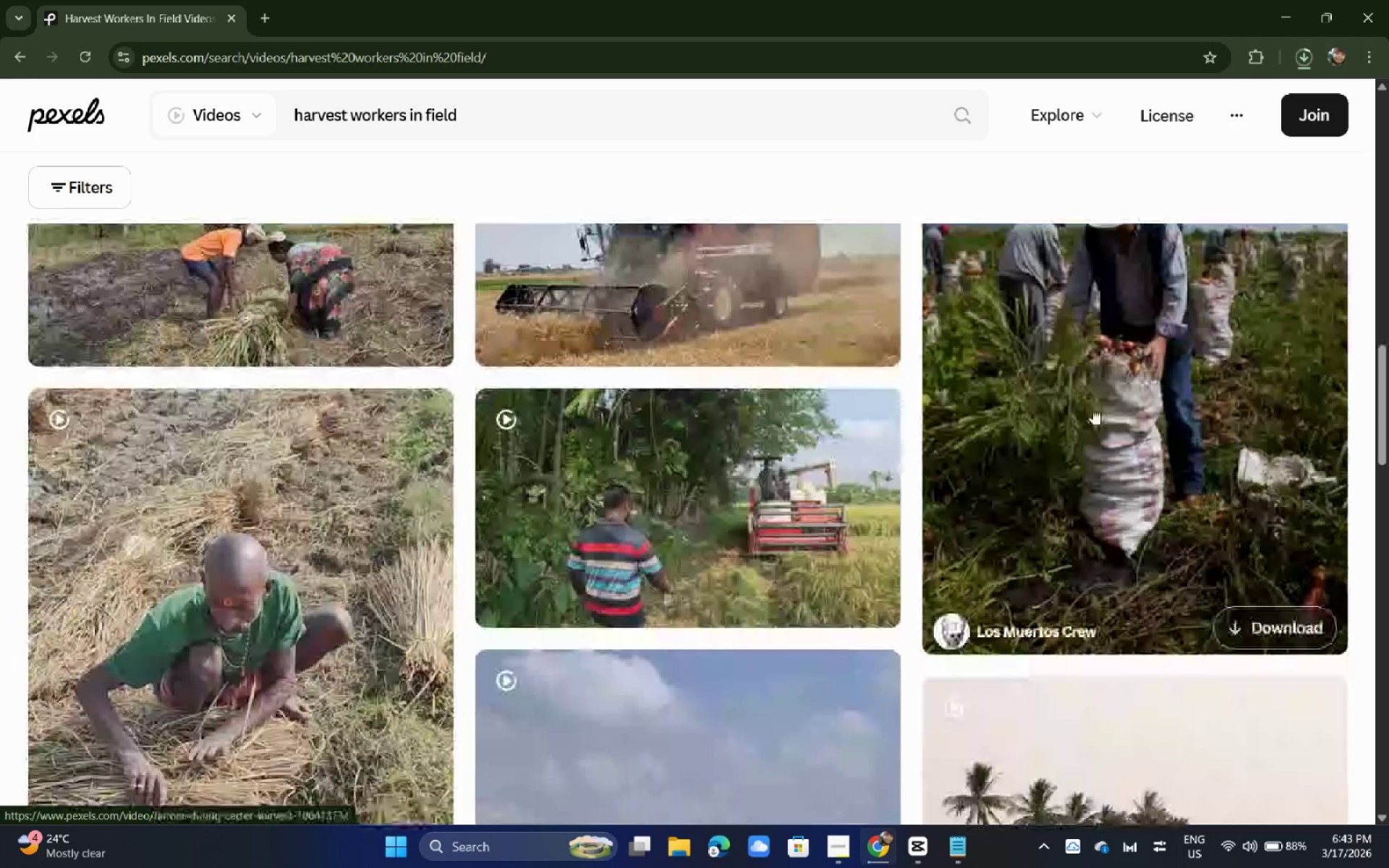 
left_click([1093, 408])
 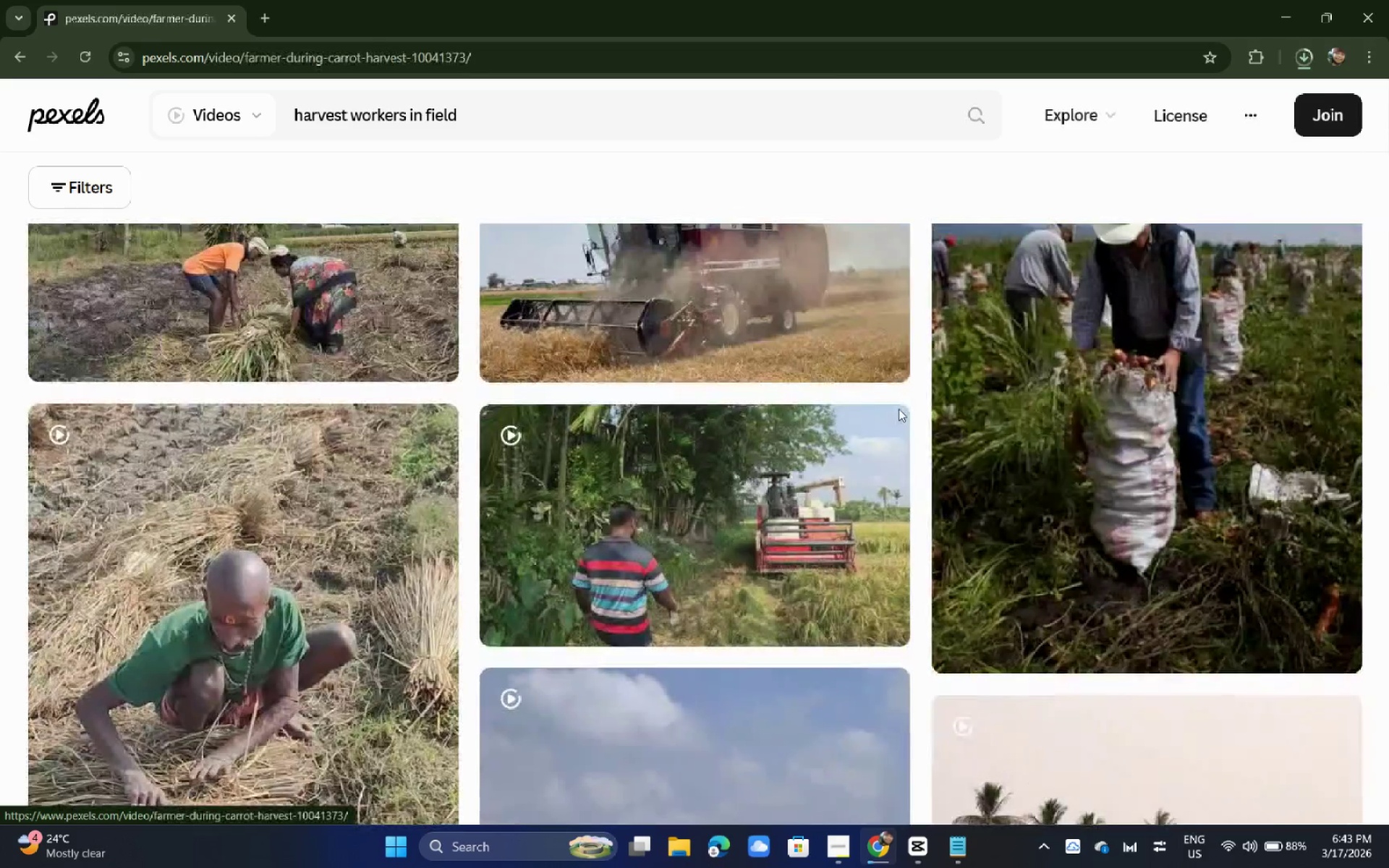 
scroll: coordinate [416, 369], scroll_direction: down, amount: 18.0
 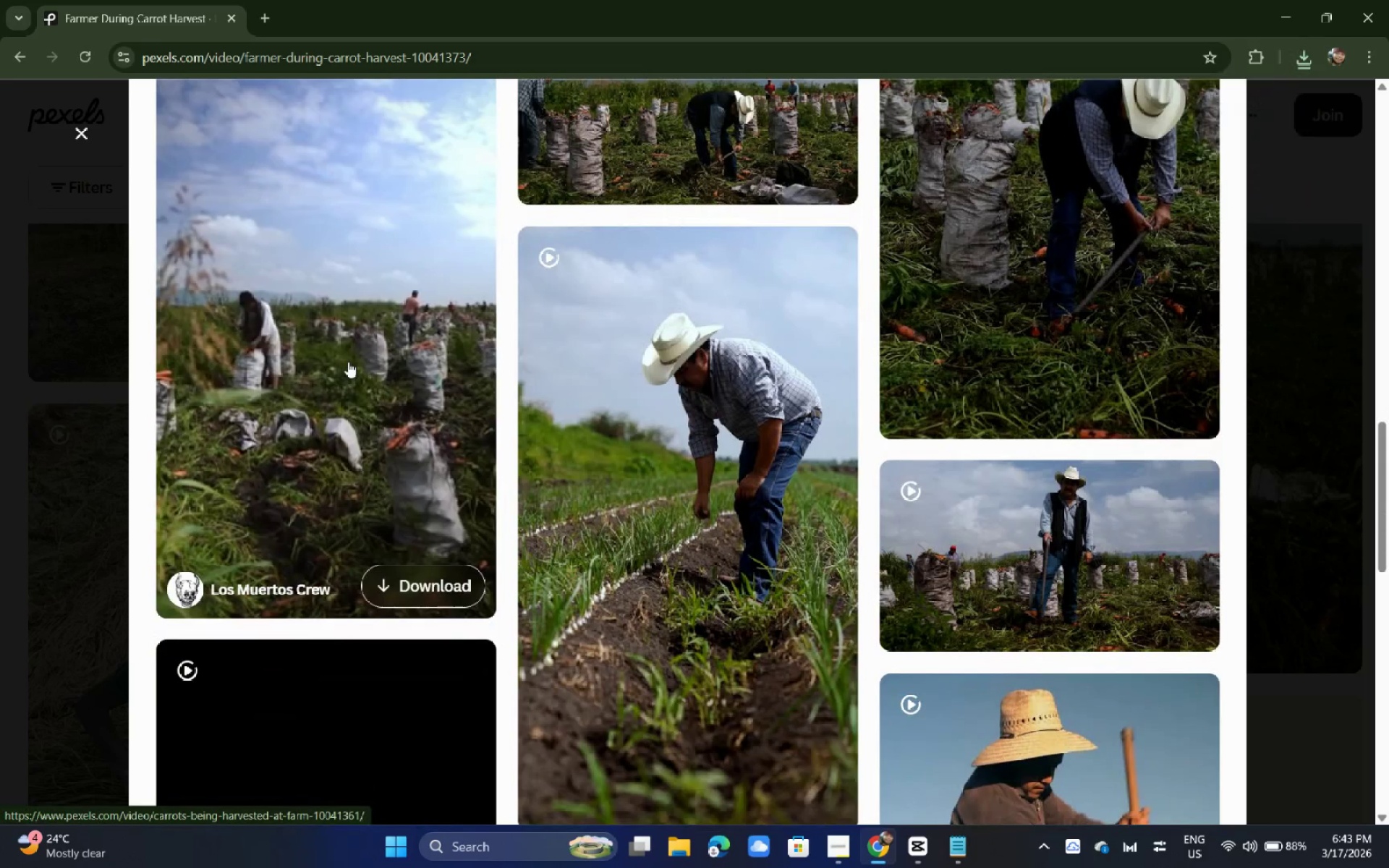 
wait(11.51)
 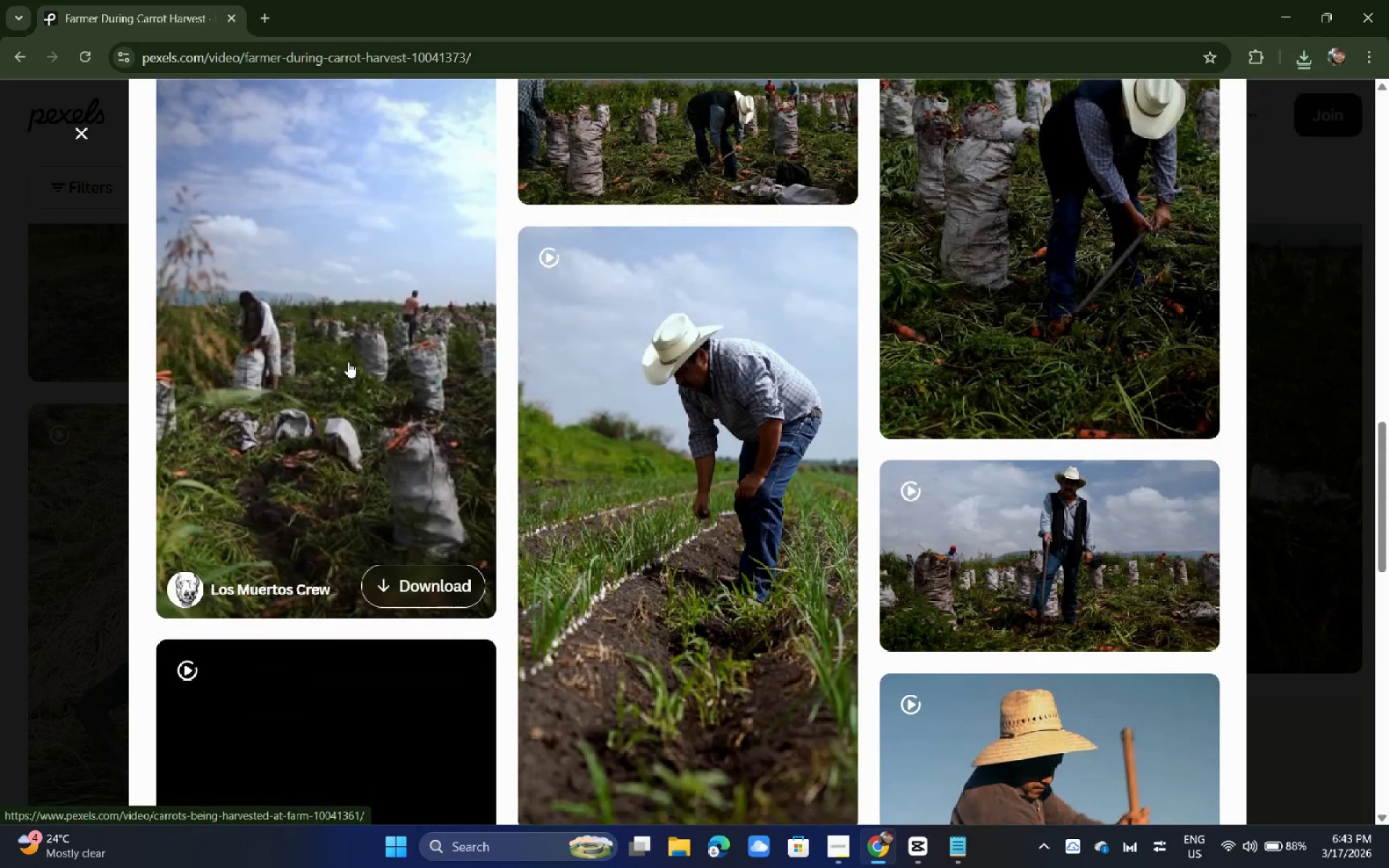 
scroll: coordinate [677, 492], scroll_direction: down, amount: 1.0
 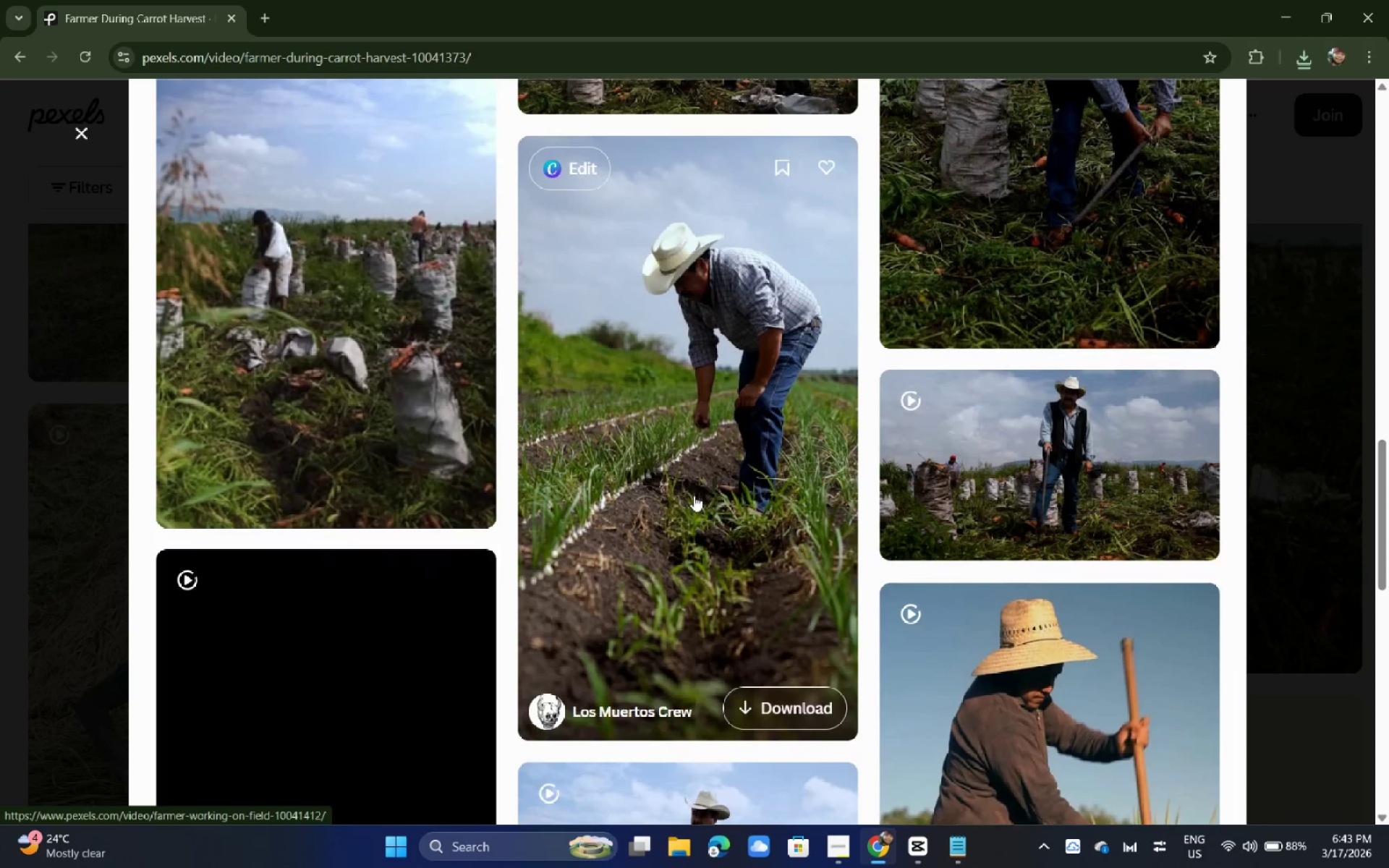 
scroll: coordinate [697, 492], scroll_direction: up, amount: 1.0
 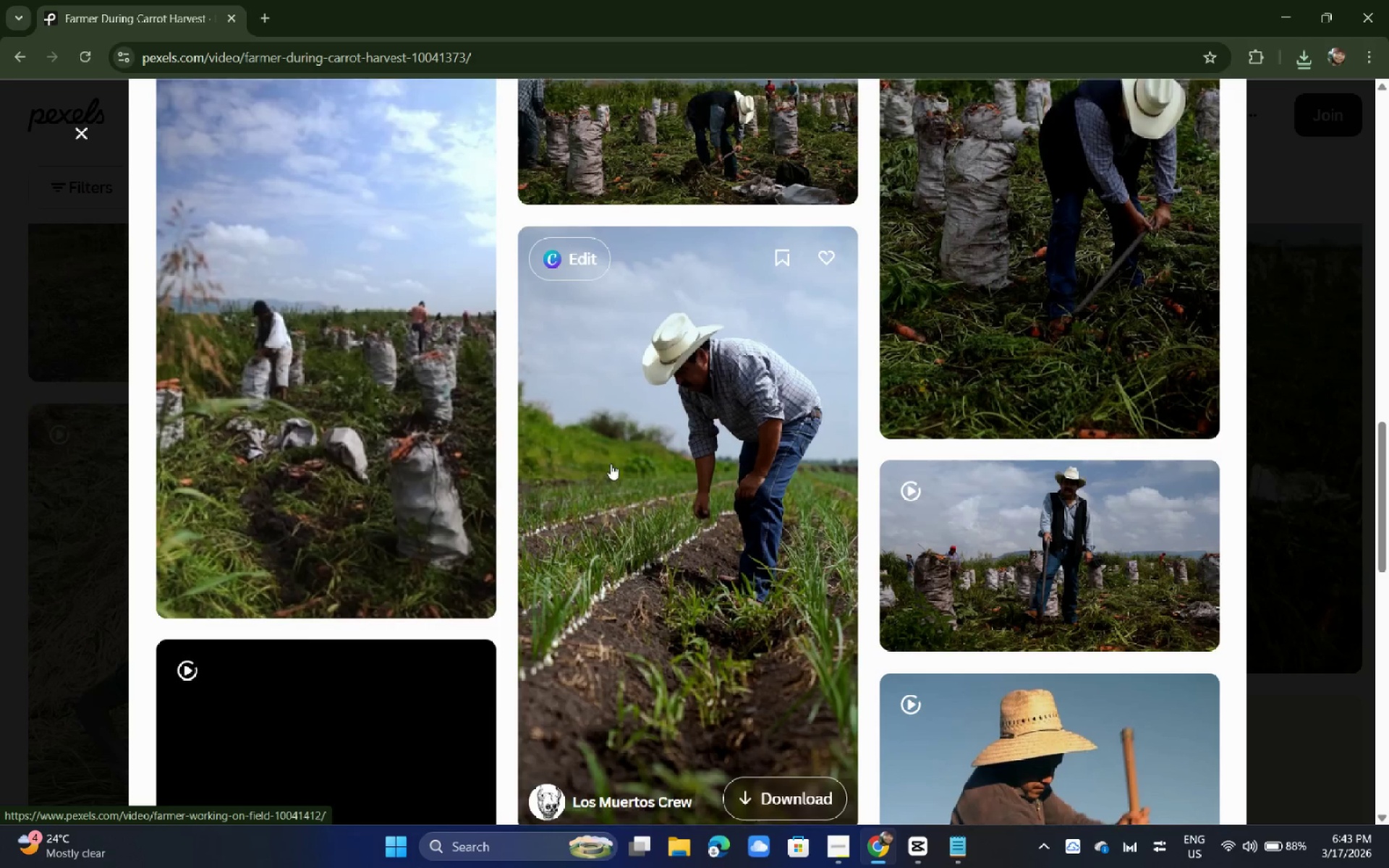 
left_click([662, 454])
 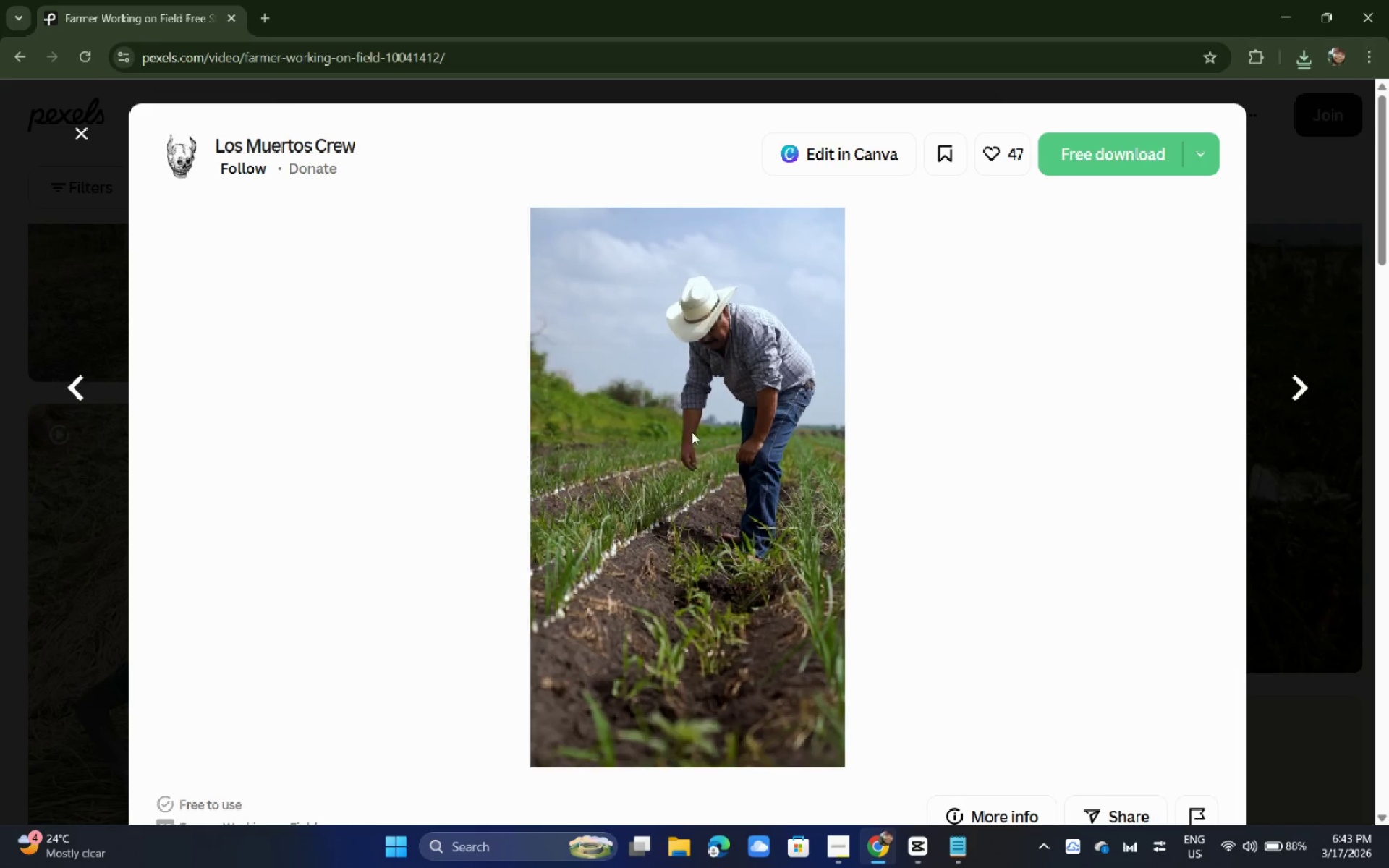 
wait(7.02)
 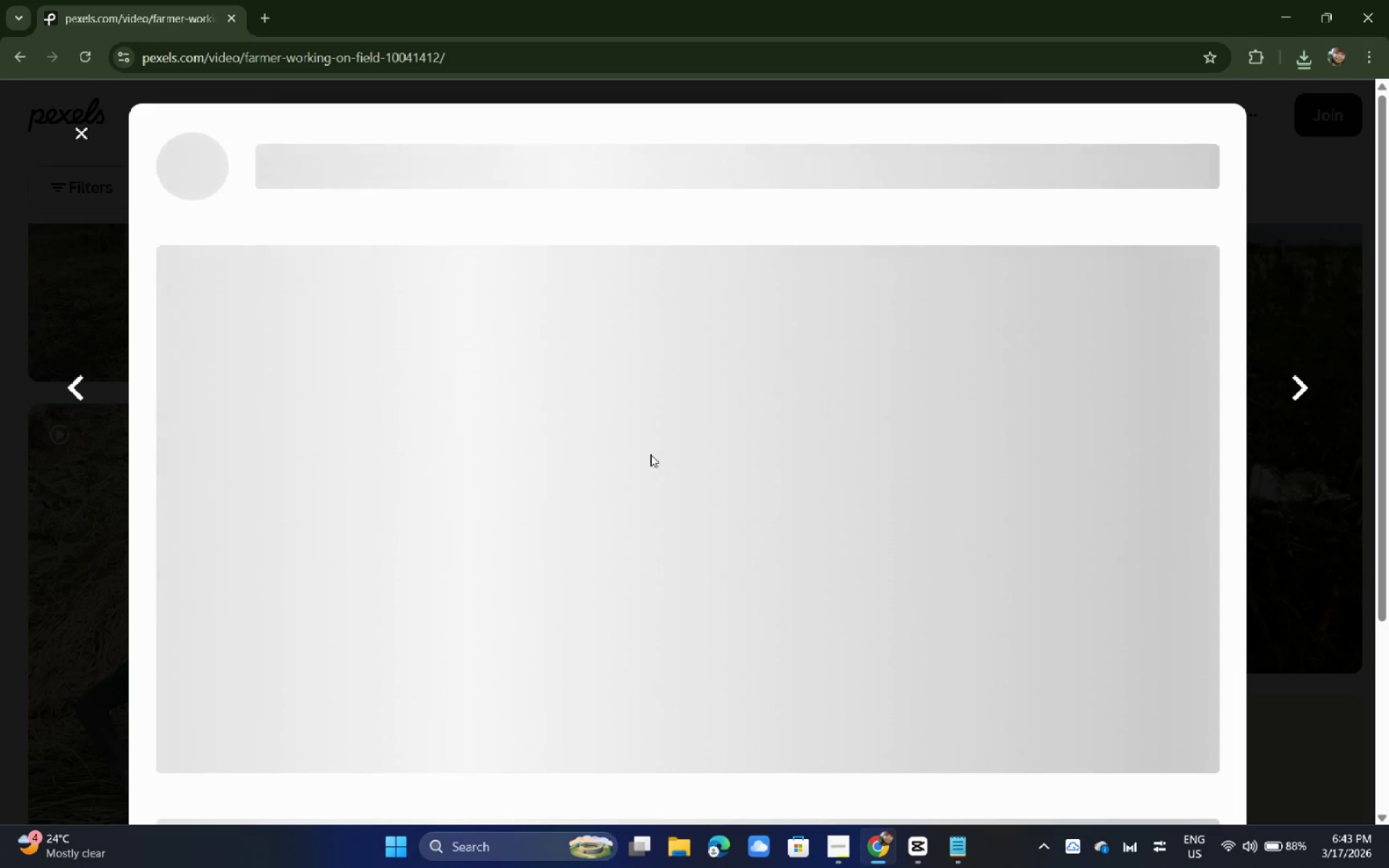 
left_click([1104, 153])
 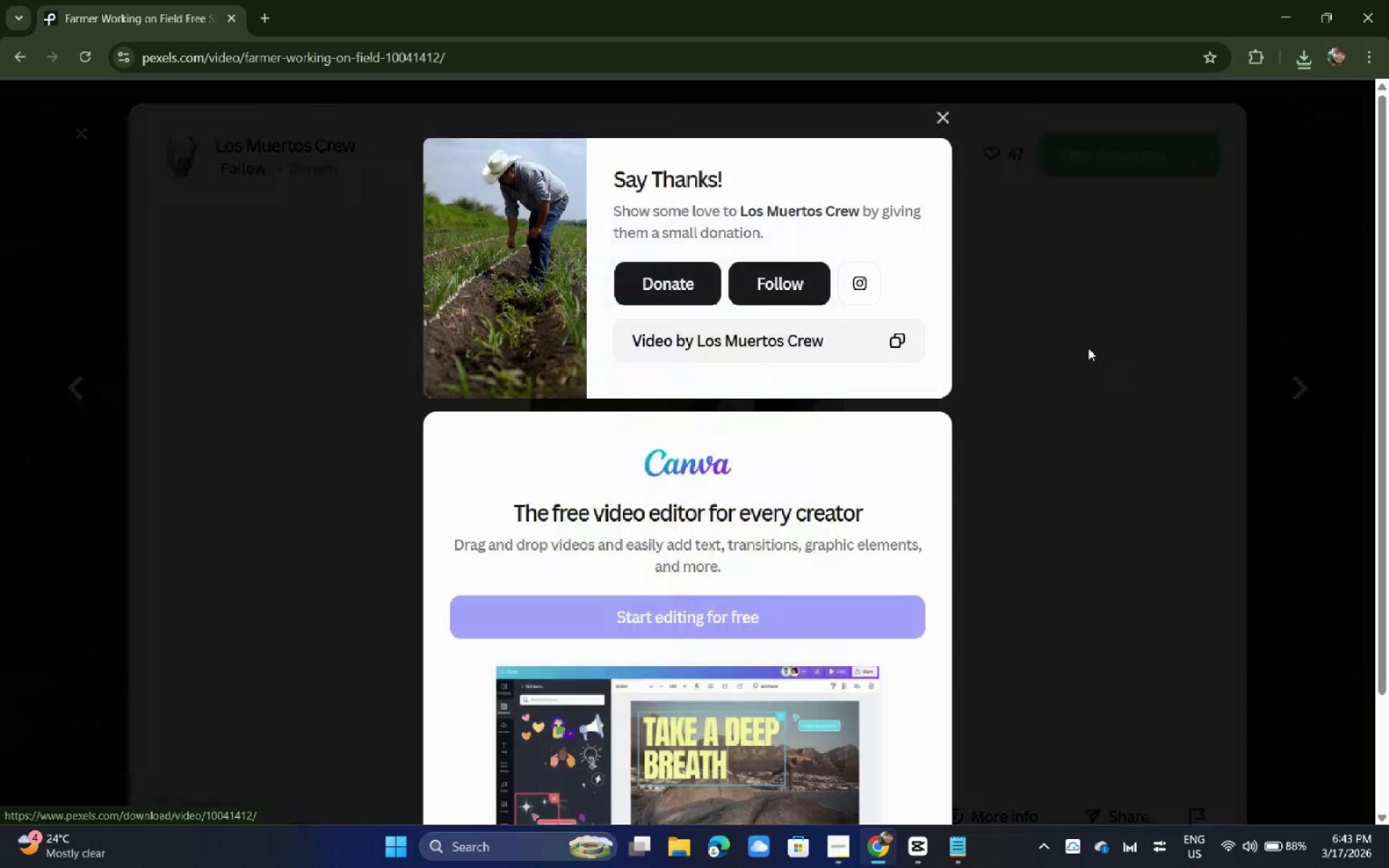 
left_click([1088, 348])
 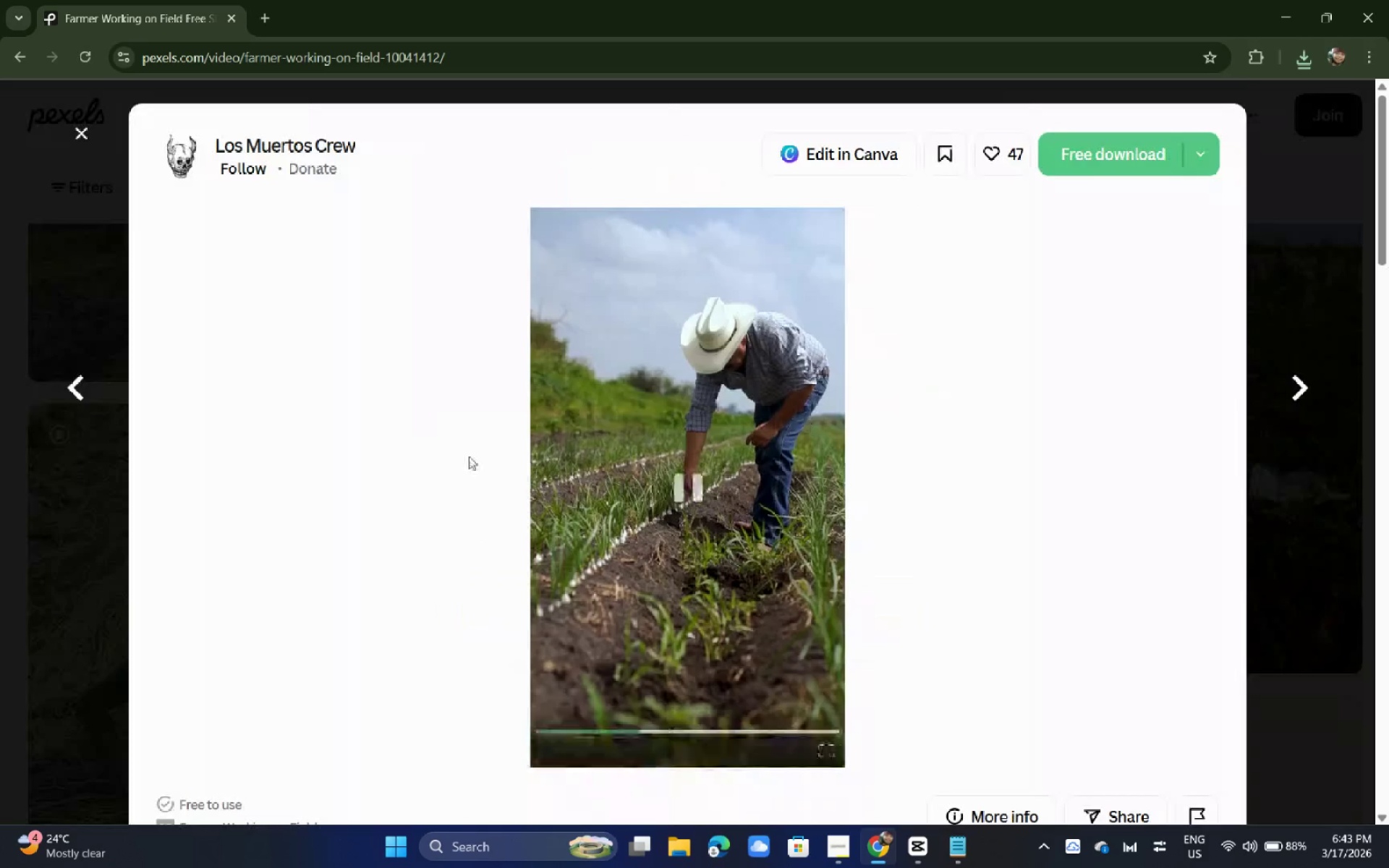 
scroll: coordinate [451, 460], scroll_direction: down, amount: 9.0
 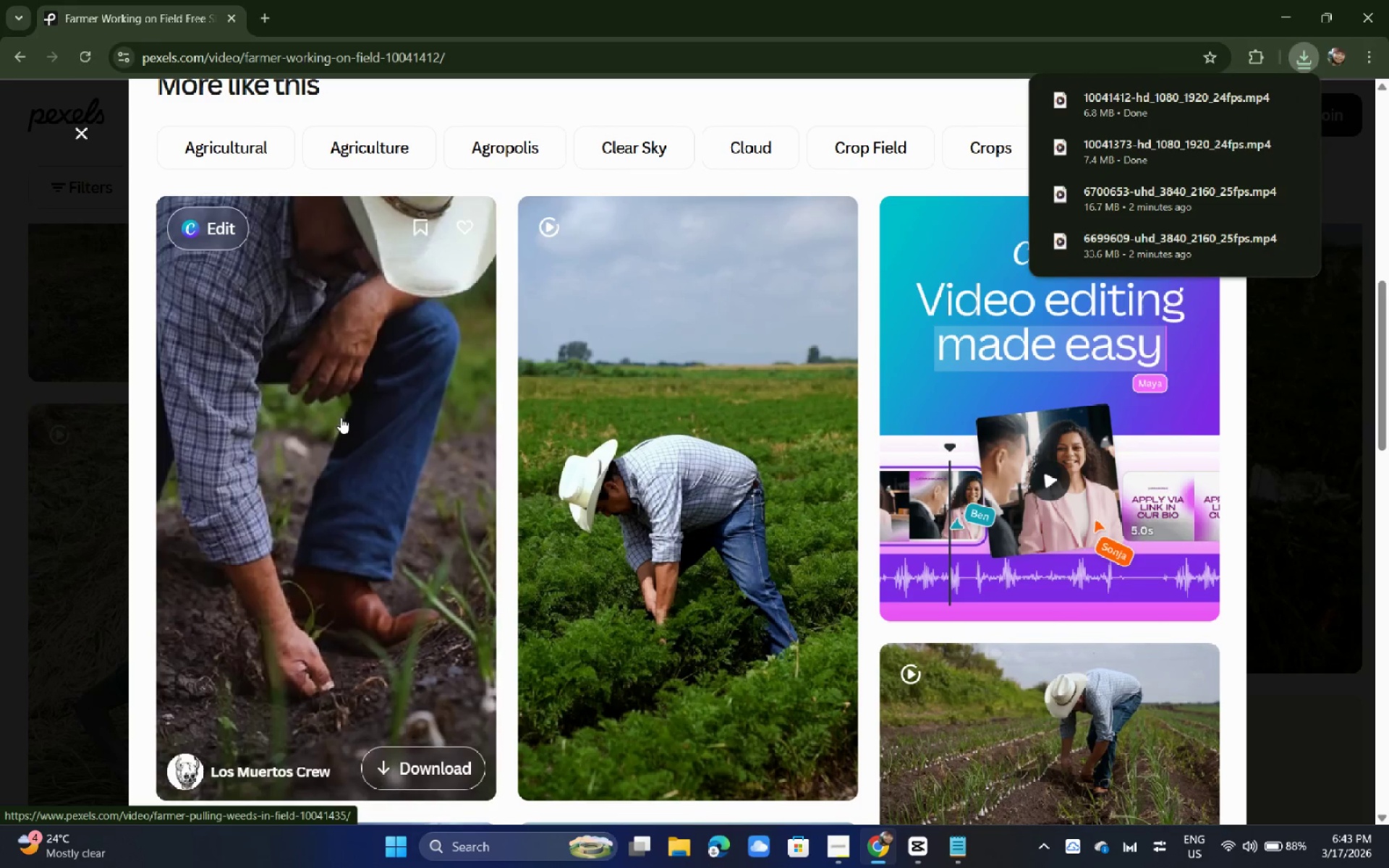 
wait(6.04)
 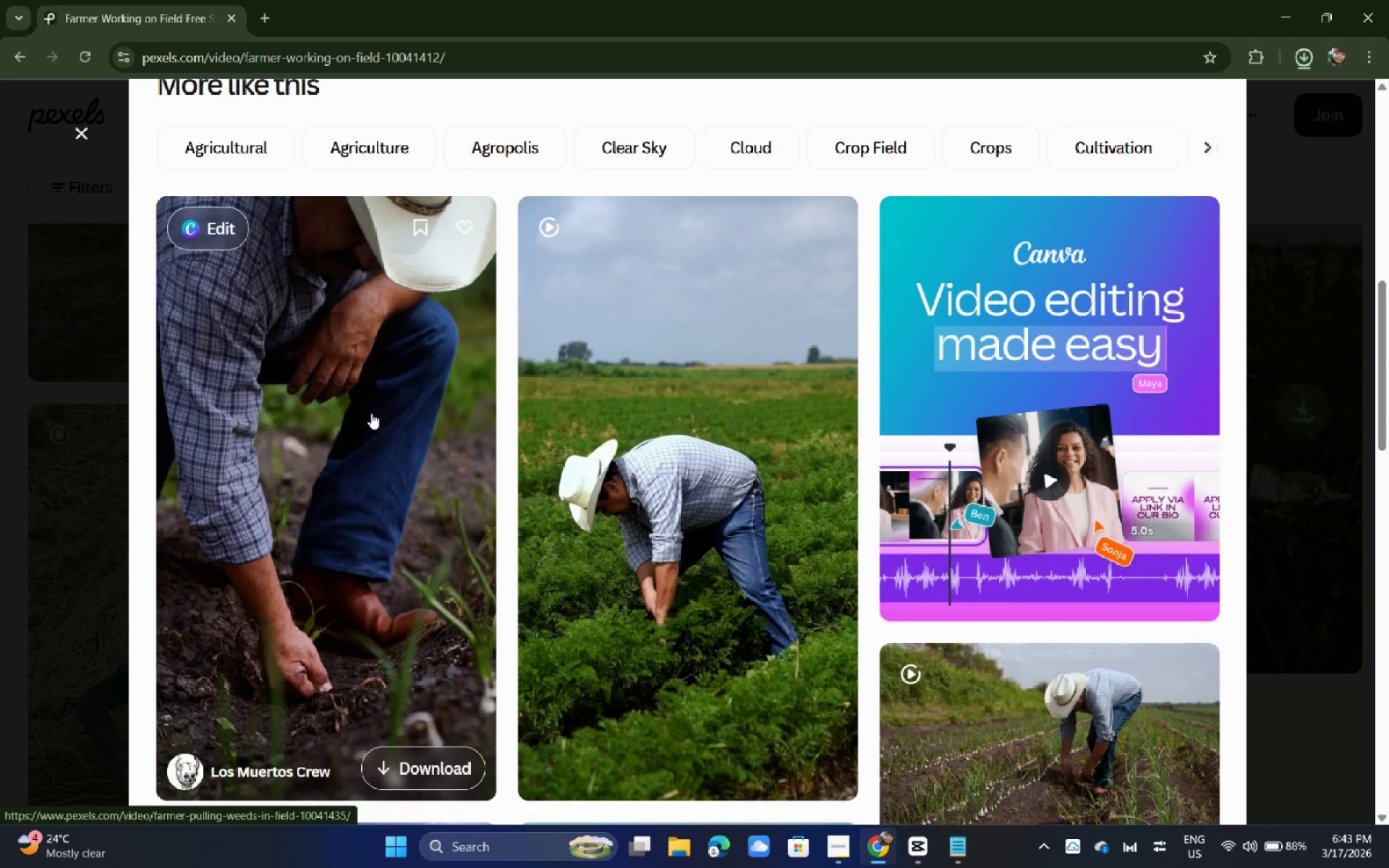 
scroll: coordinate [233, 441], scroll_direction: down, amount: 4.0
 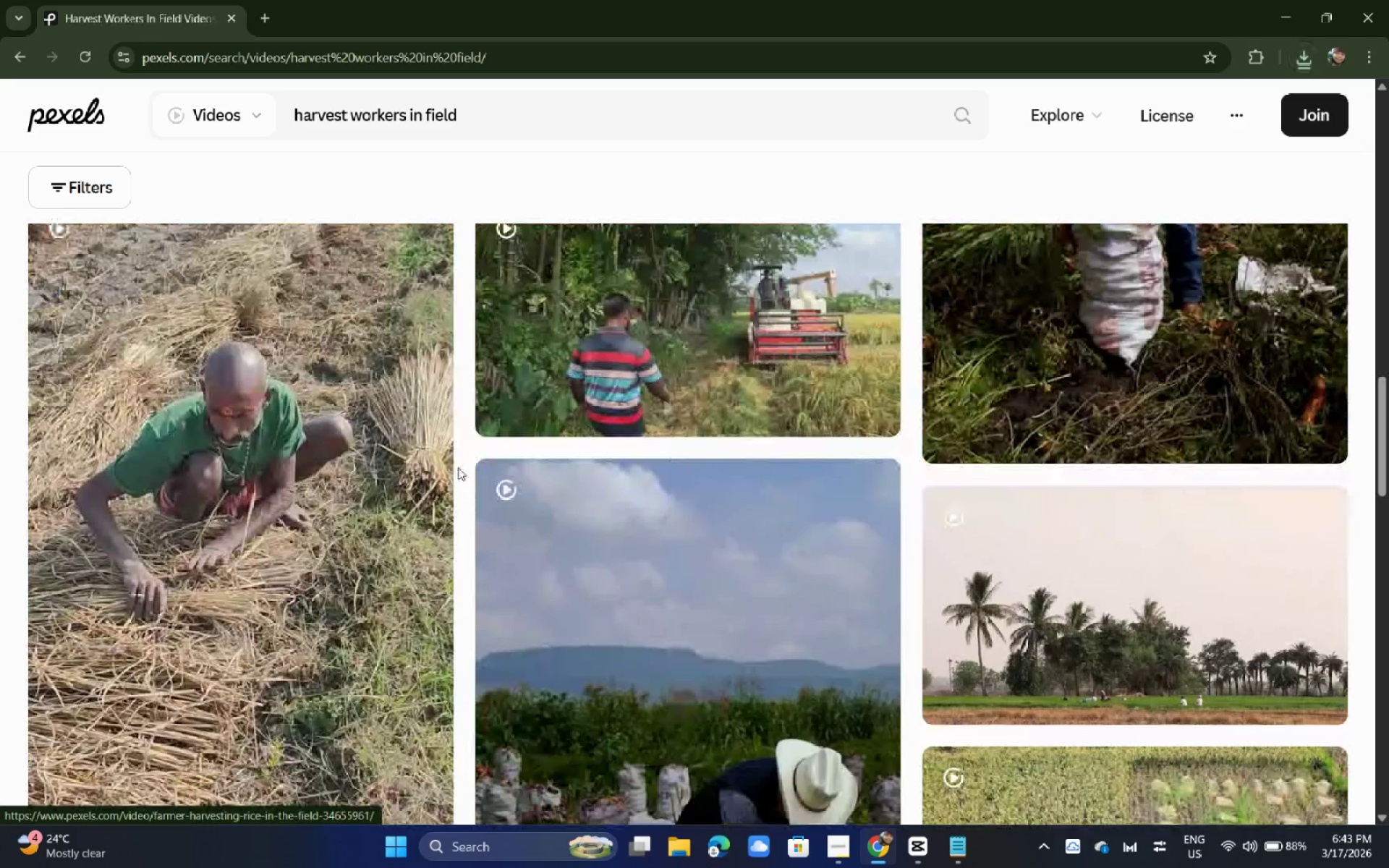 
scroll: coordinate [466, 454], scroll_direction: up, amount: 13.0
 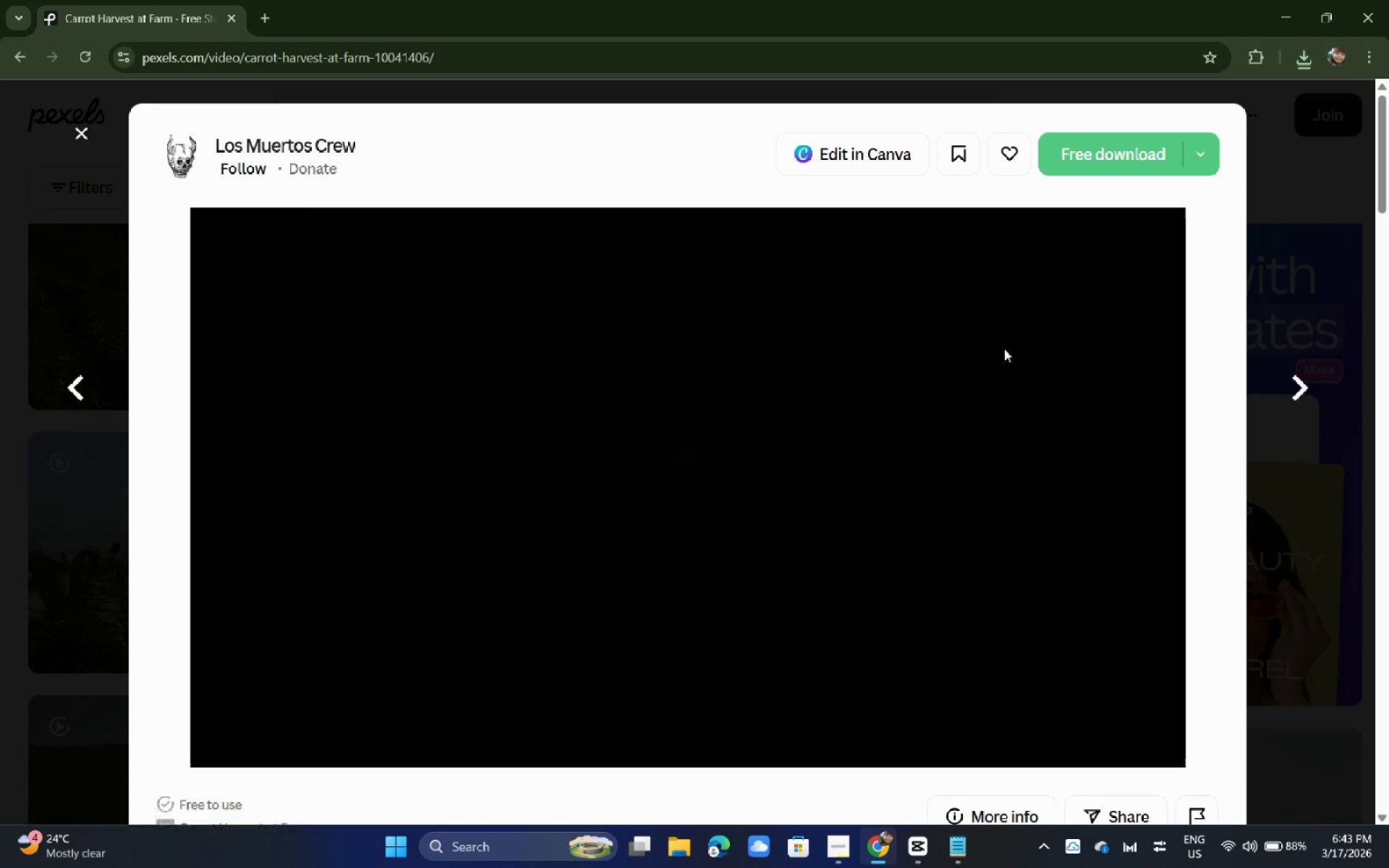 
wait(7.68)
 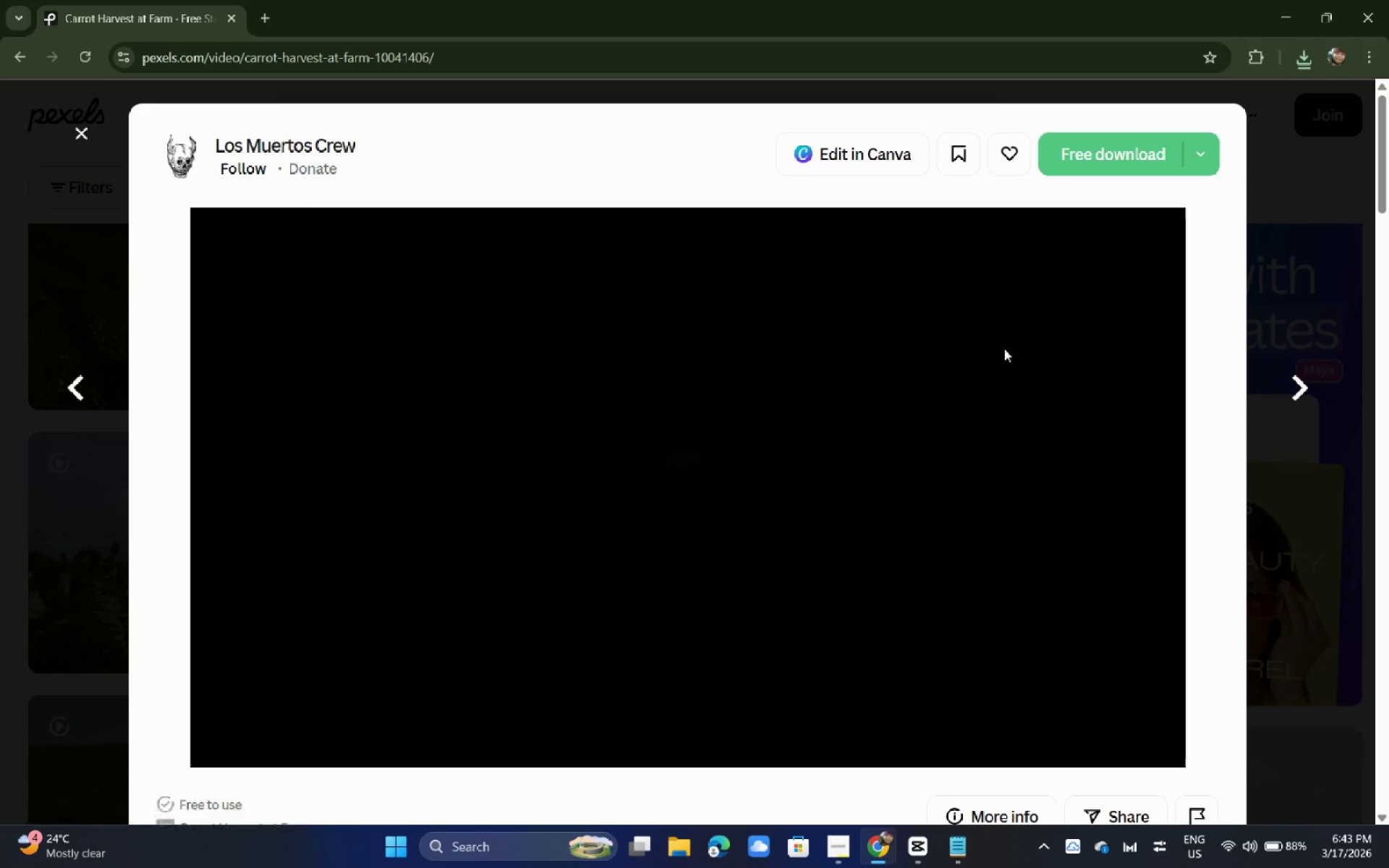 
left_click([0, 445])
 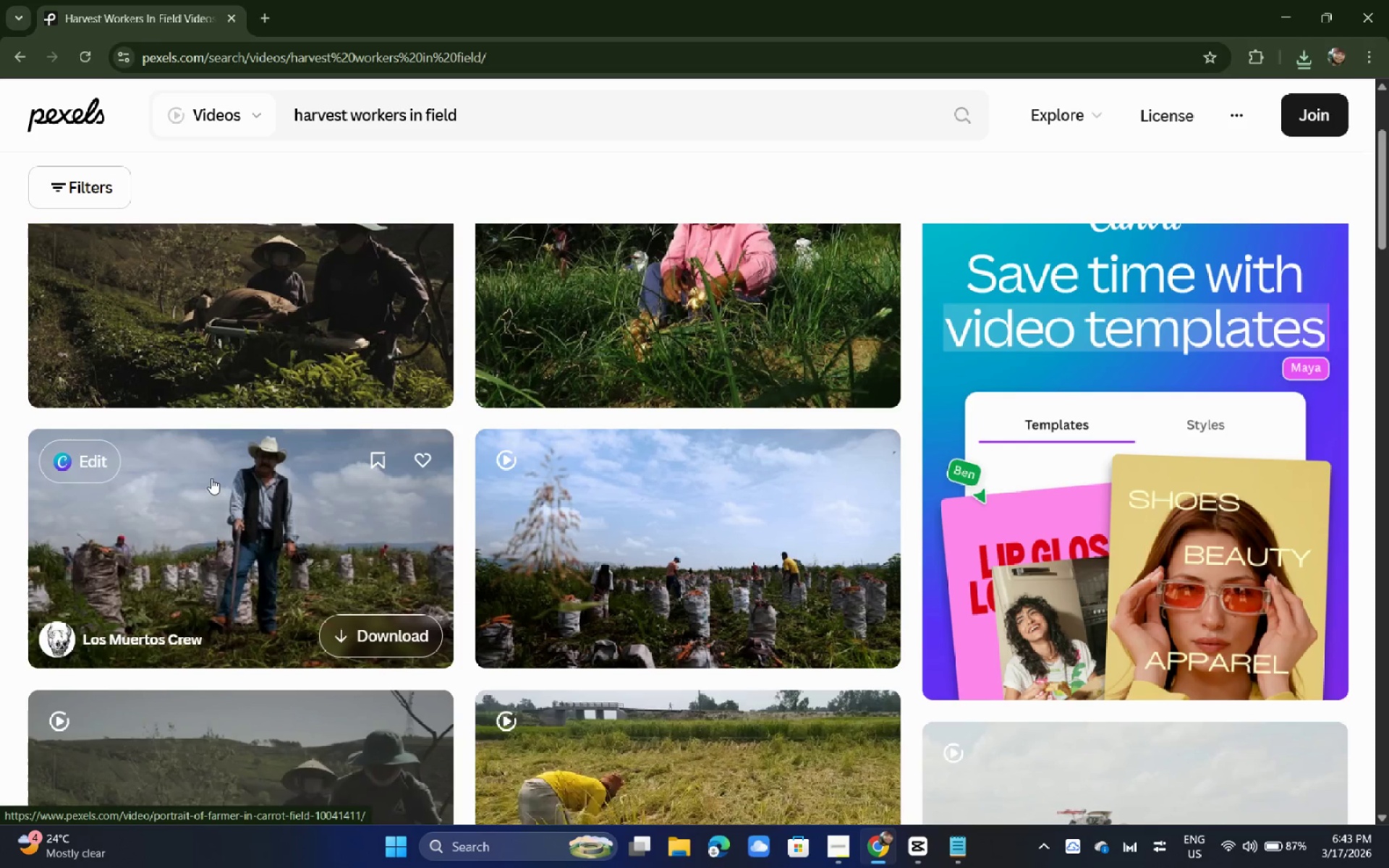 
left_click([640, 548])
 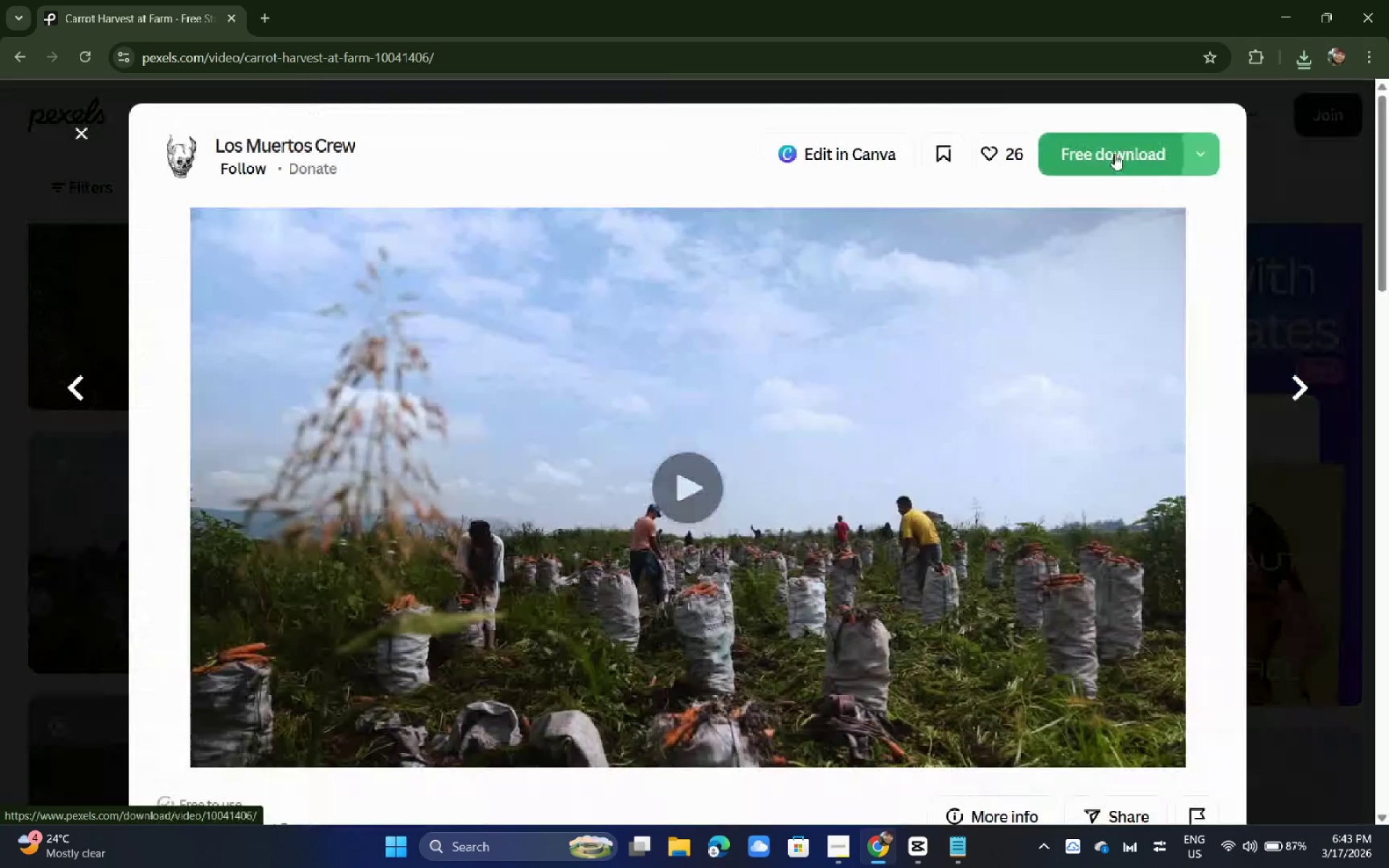 
left_click([1112, 154])
 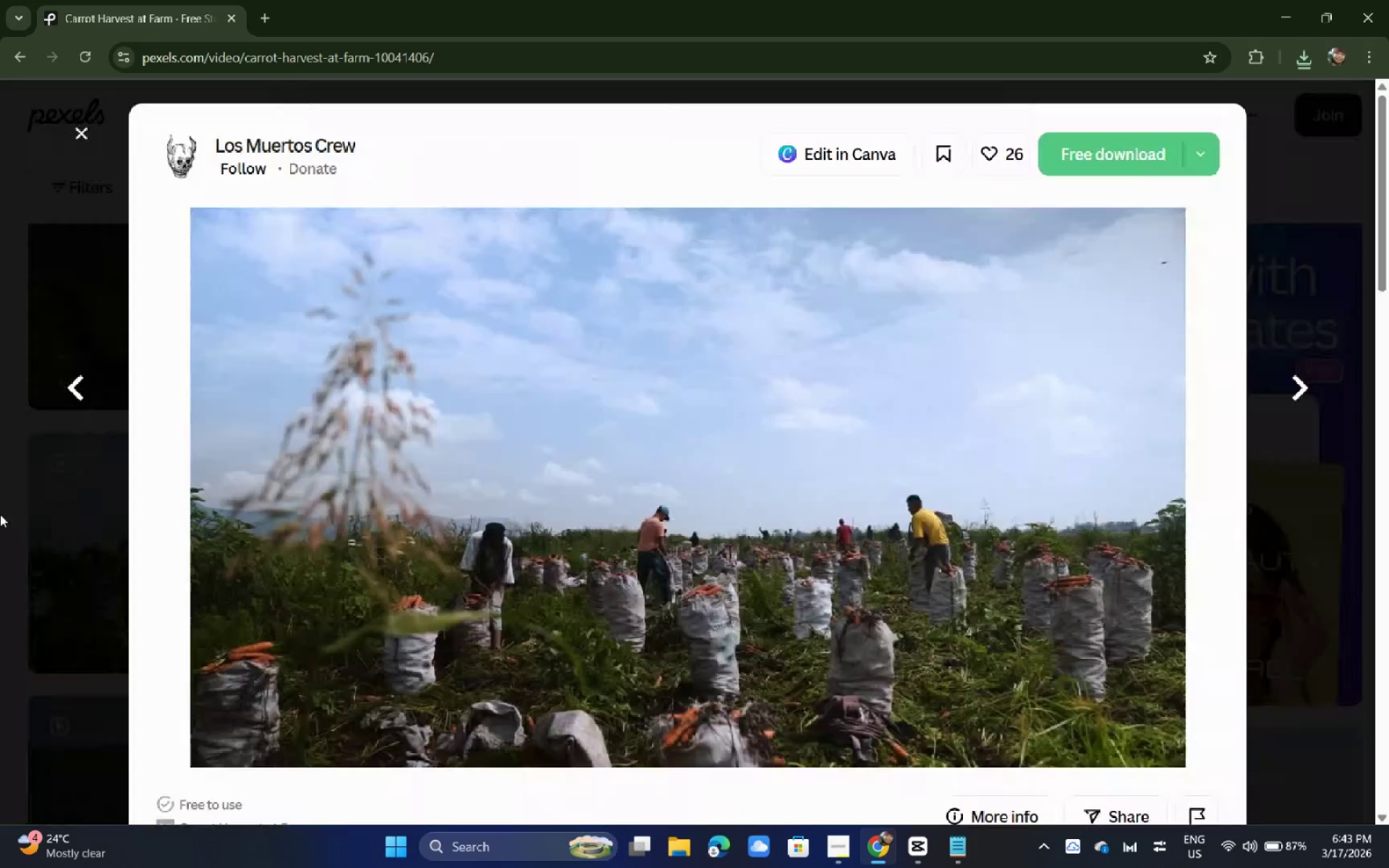 
double_click([0, 514])
 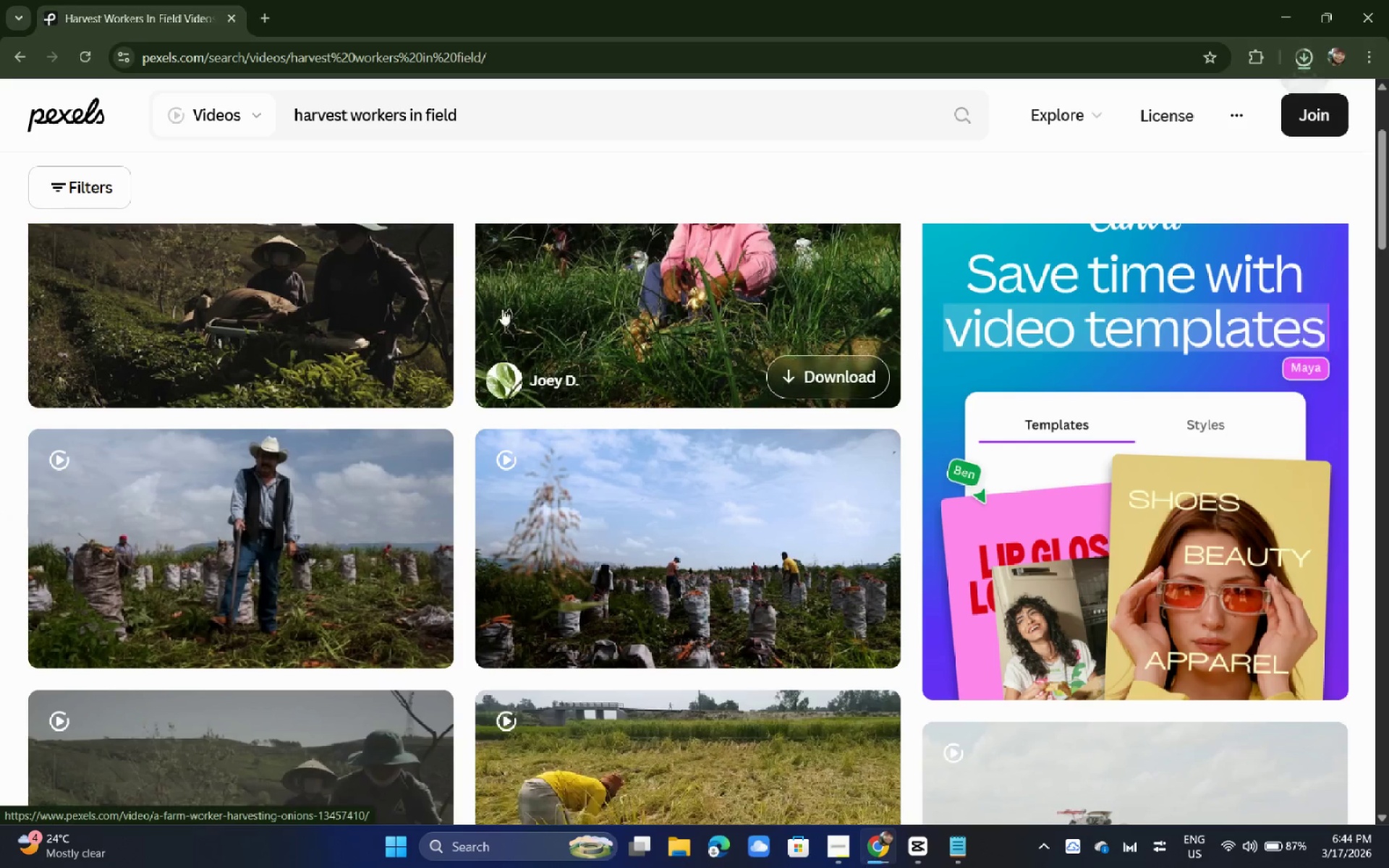 
left_click_drag(start_coordinate=[568, 112], to_coordinate=[109, 126])
 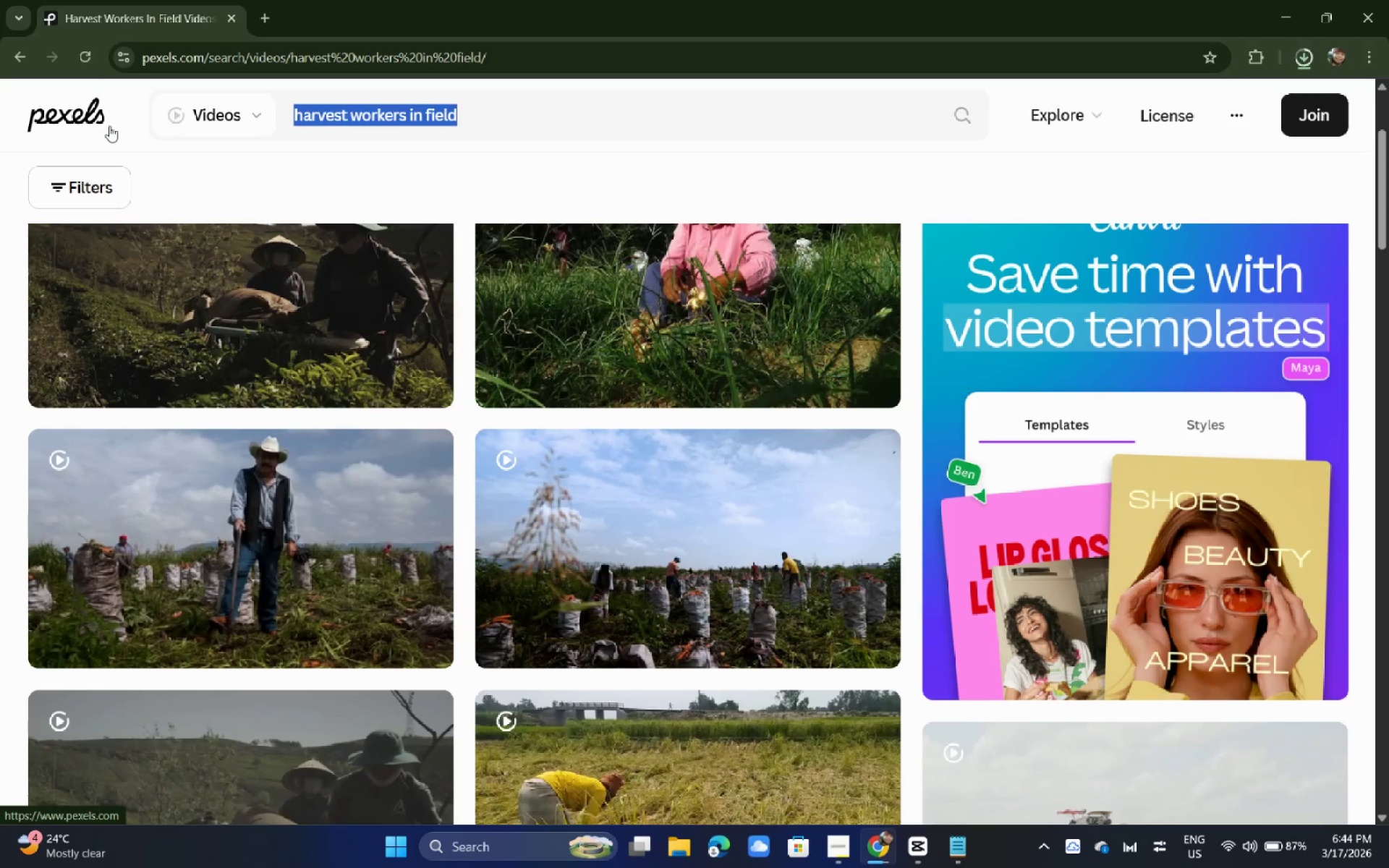 
type(tije)
key(Backspace)
key(Backspace)
type(me )
key(Backspace)
type(sg)
key(Backspace)
type(heet paper)
 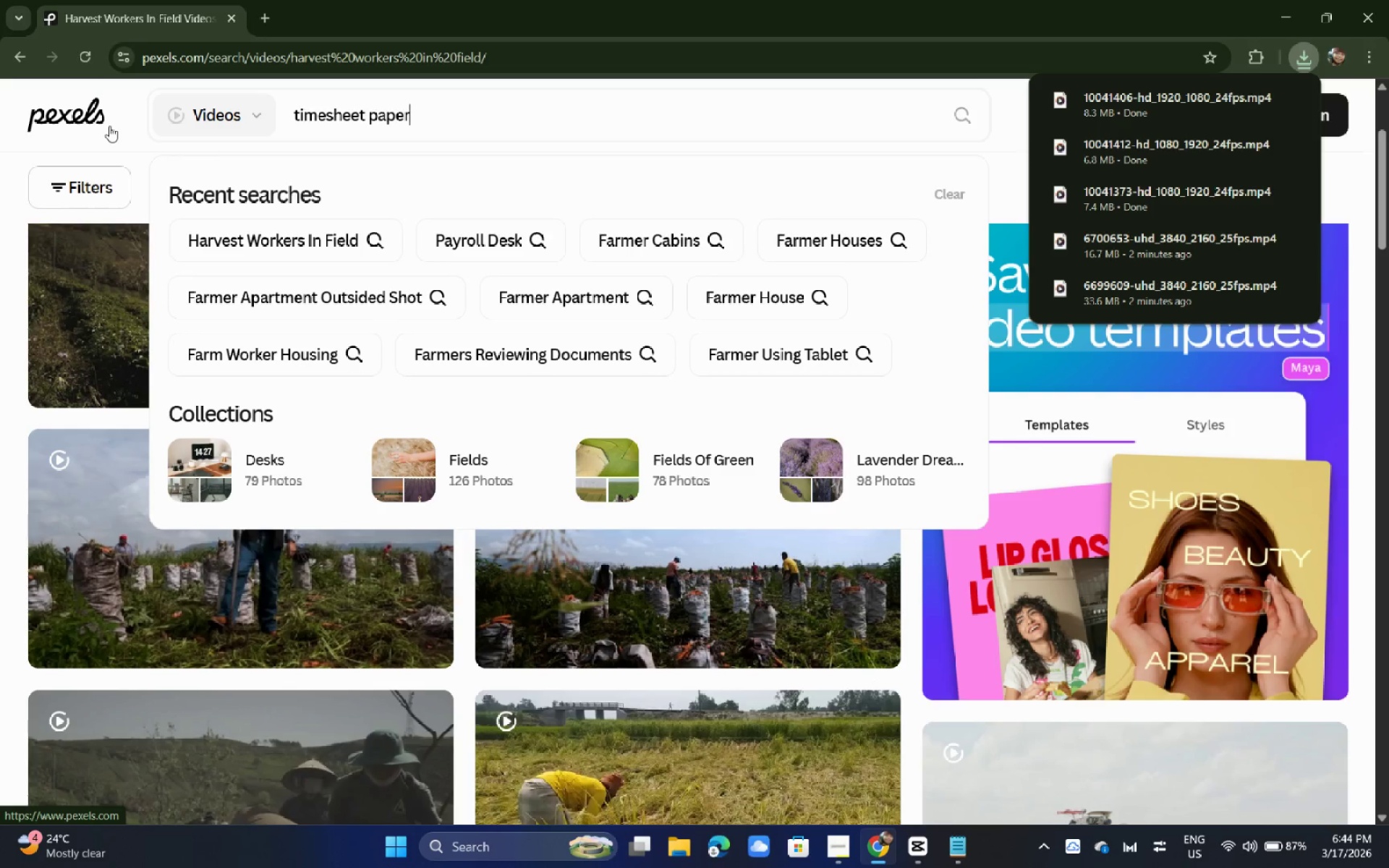 
key(Enter)
 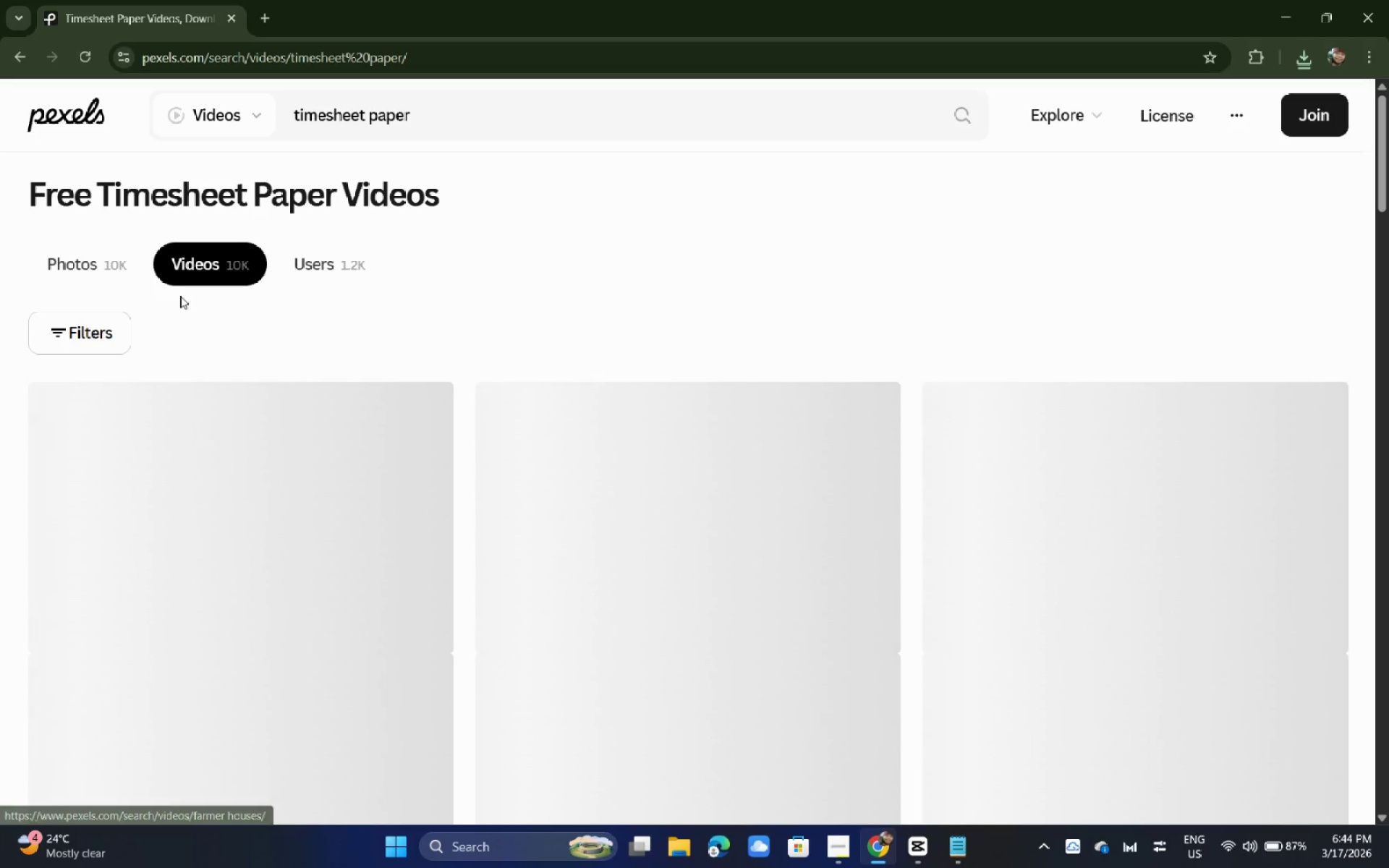 
wait(9.53)
 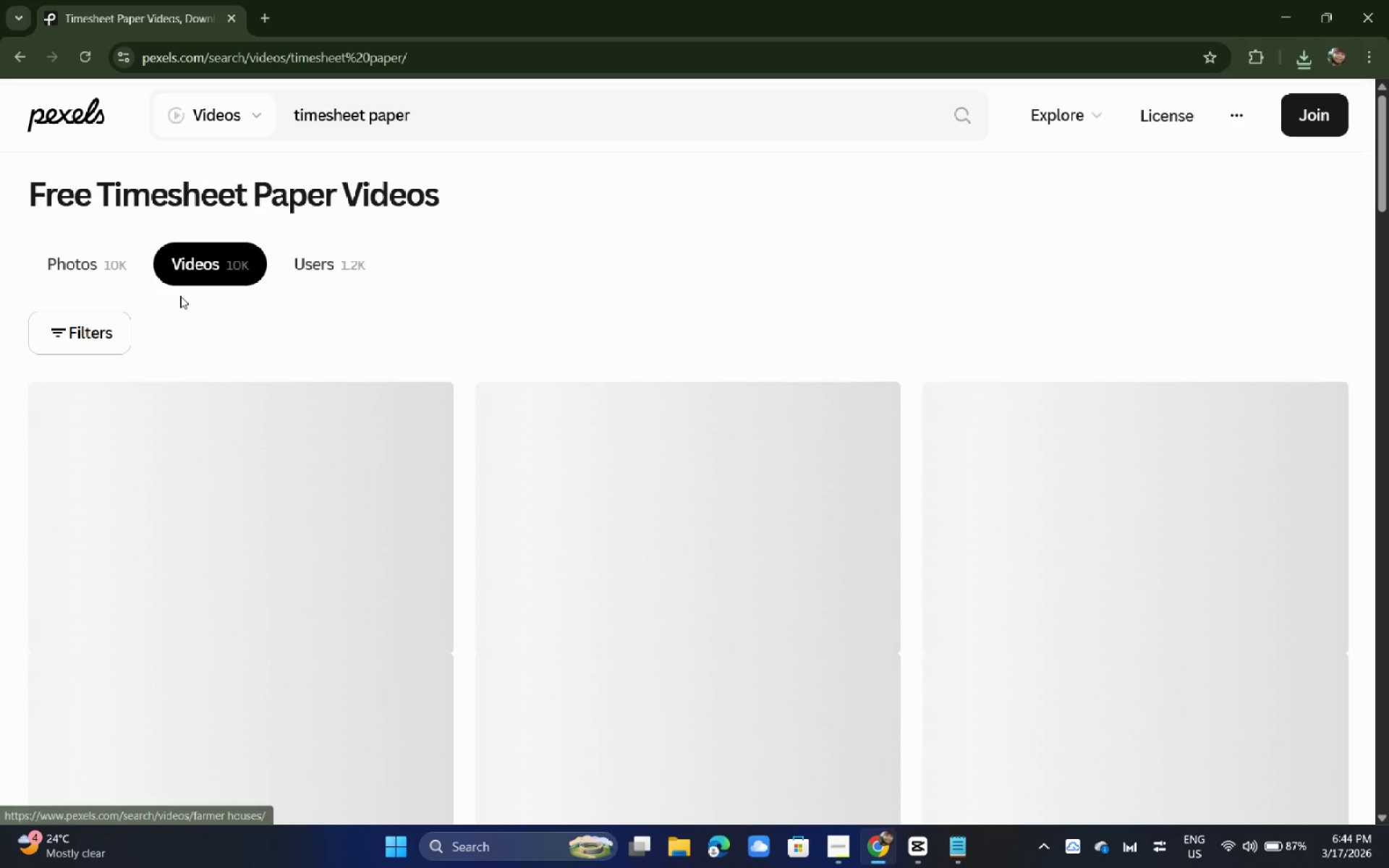 
scroll: coordinate [279, 623], scroll_direction: down, amount: 14.0
 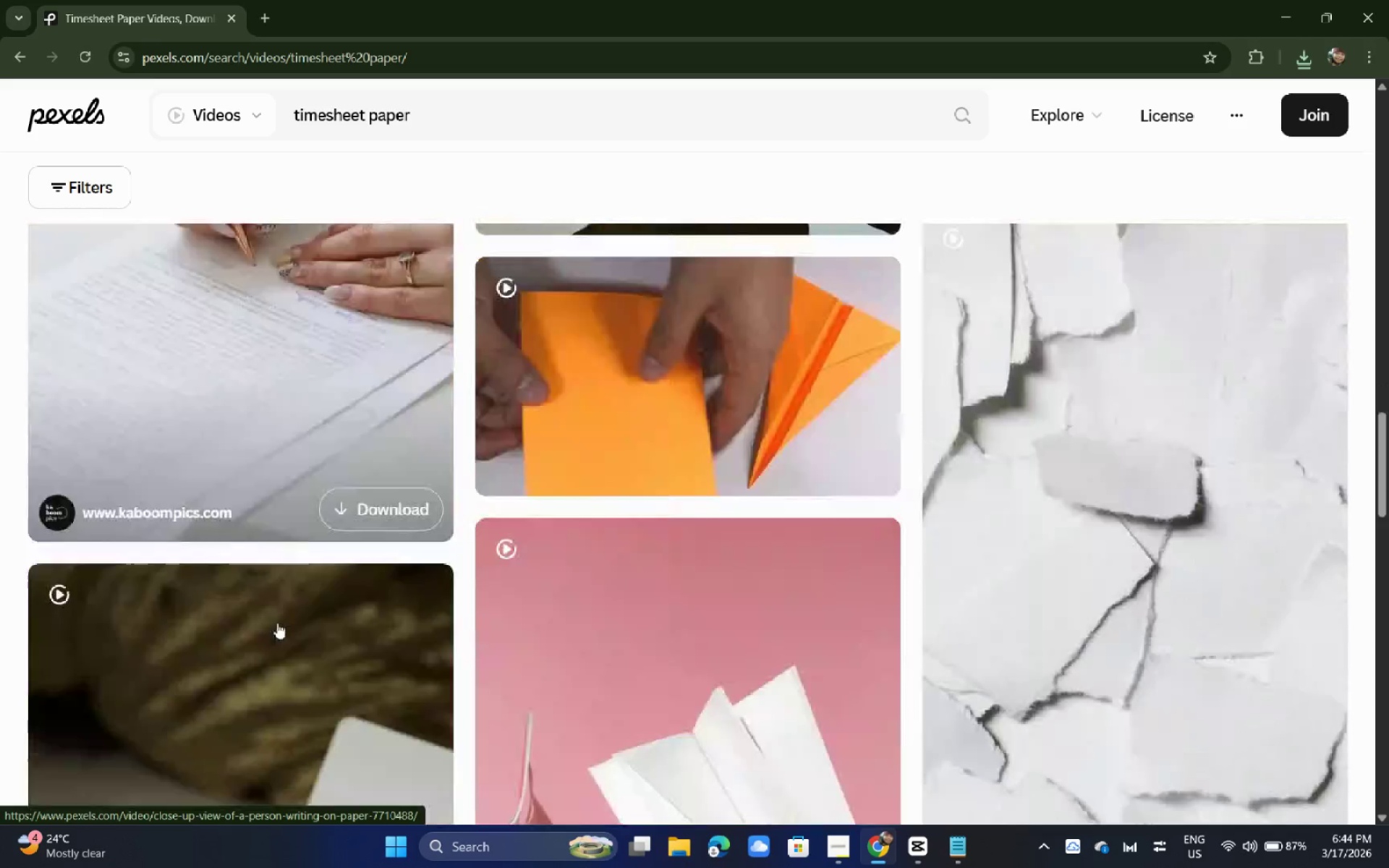 
left_click_drag(start_coordinate=[444, 114], to_coordinate=[107, 116])
 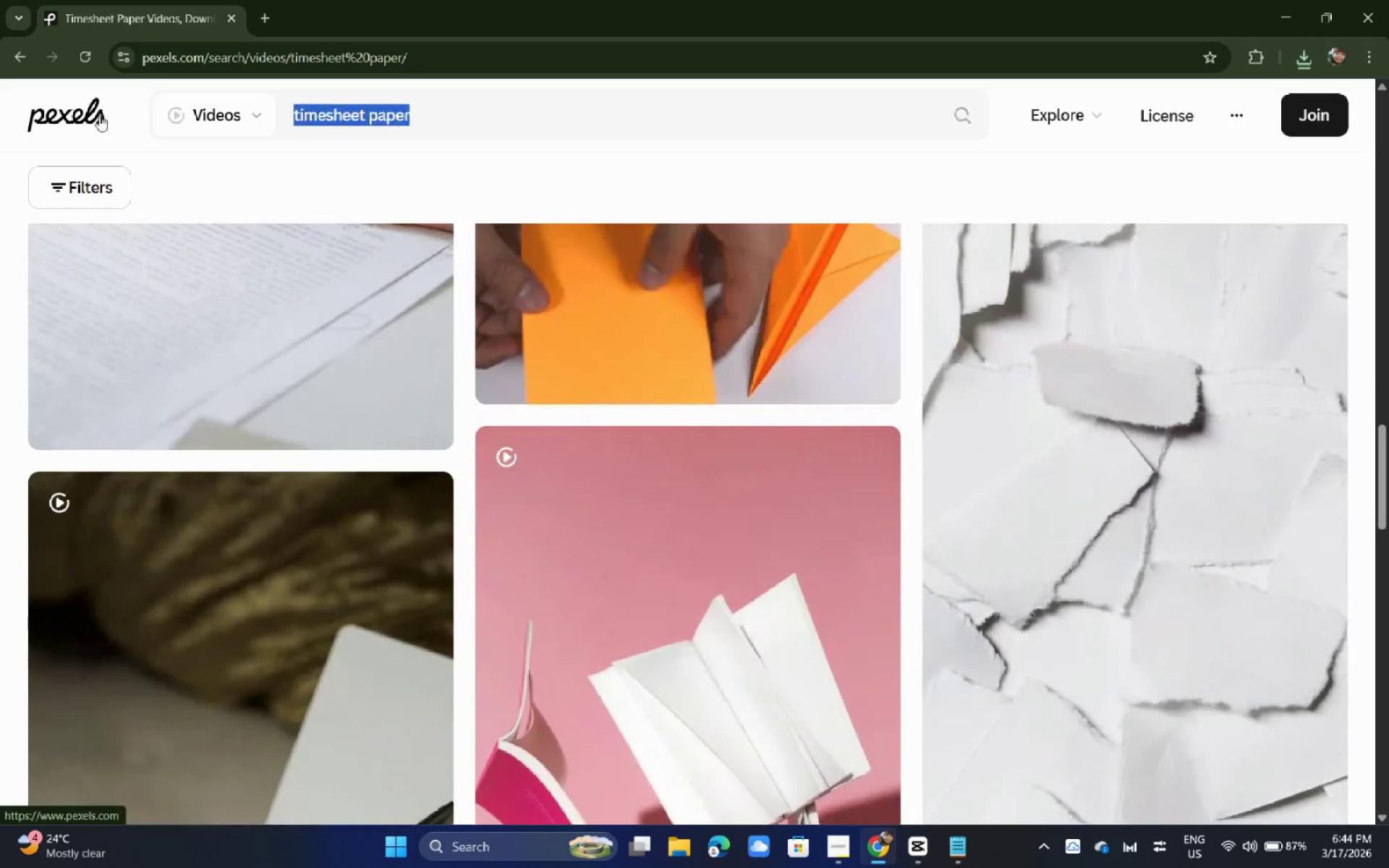 
type(time in paper)
 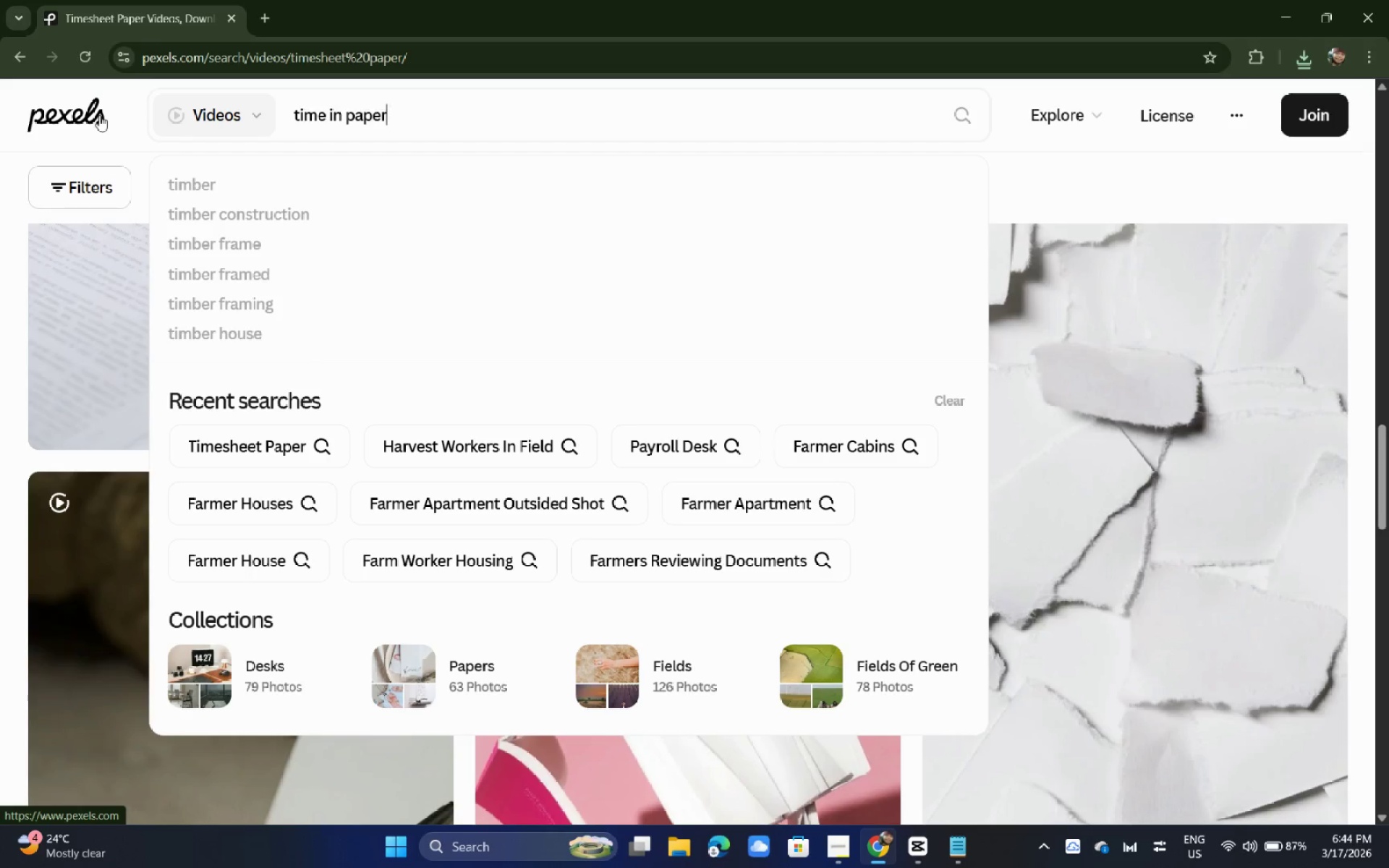 
key(Enter)
 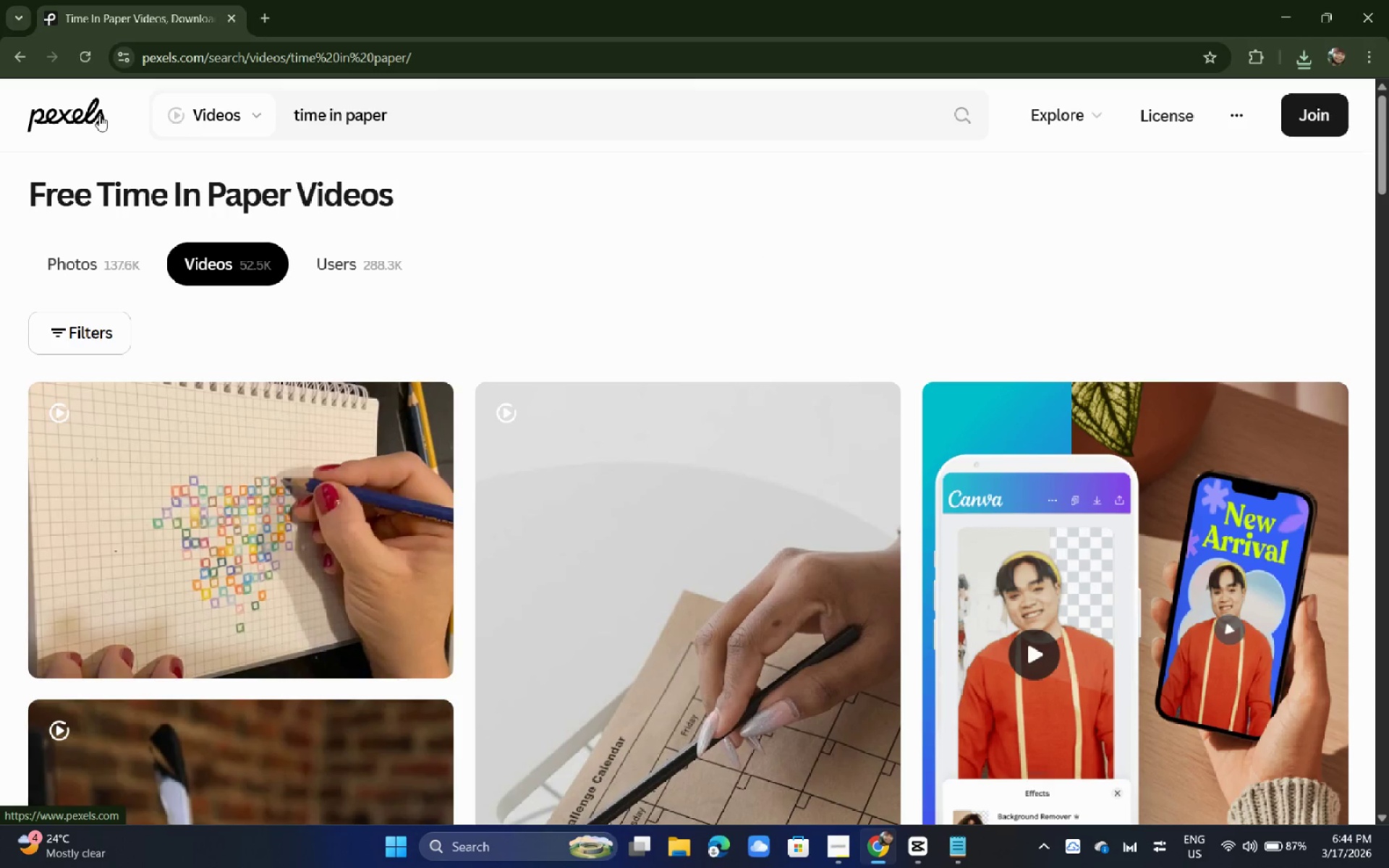 
wait(7.88)
 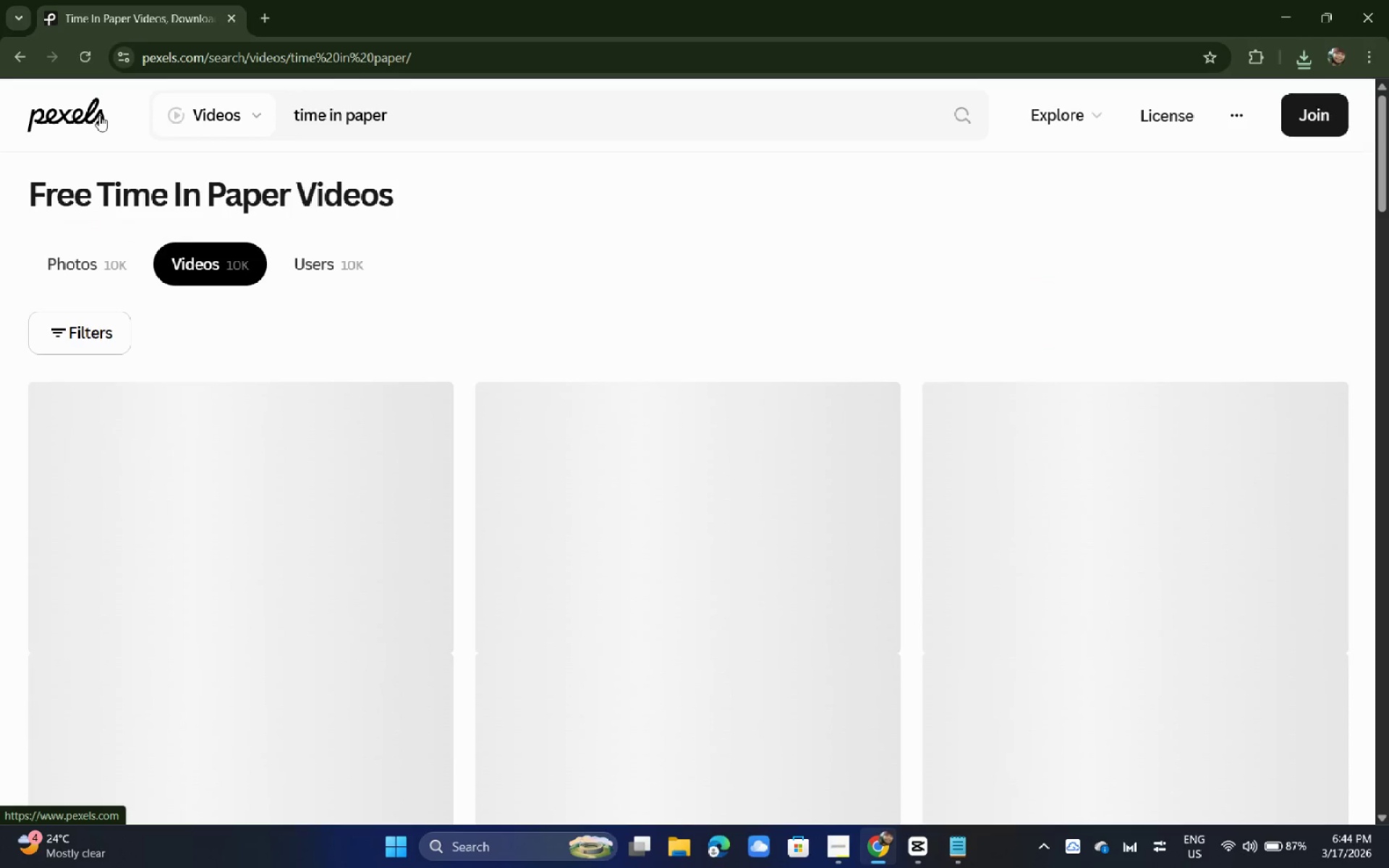 
scroll: coordinate [158, 289], scroll_direction: down, amount: 25.0
 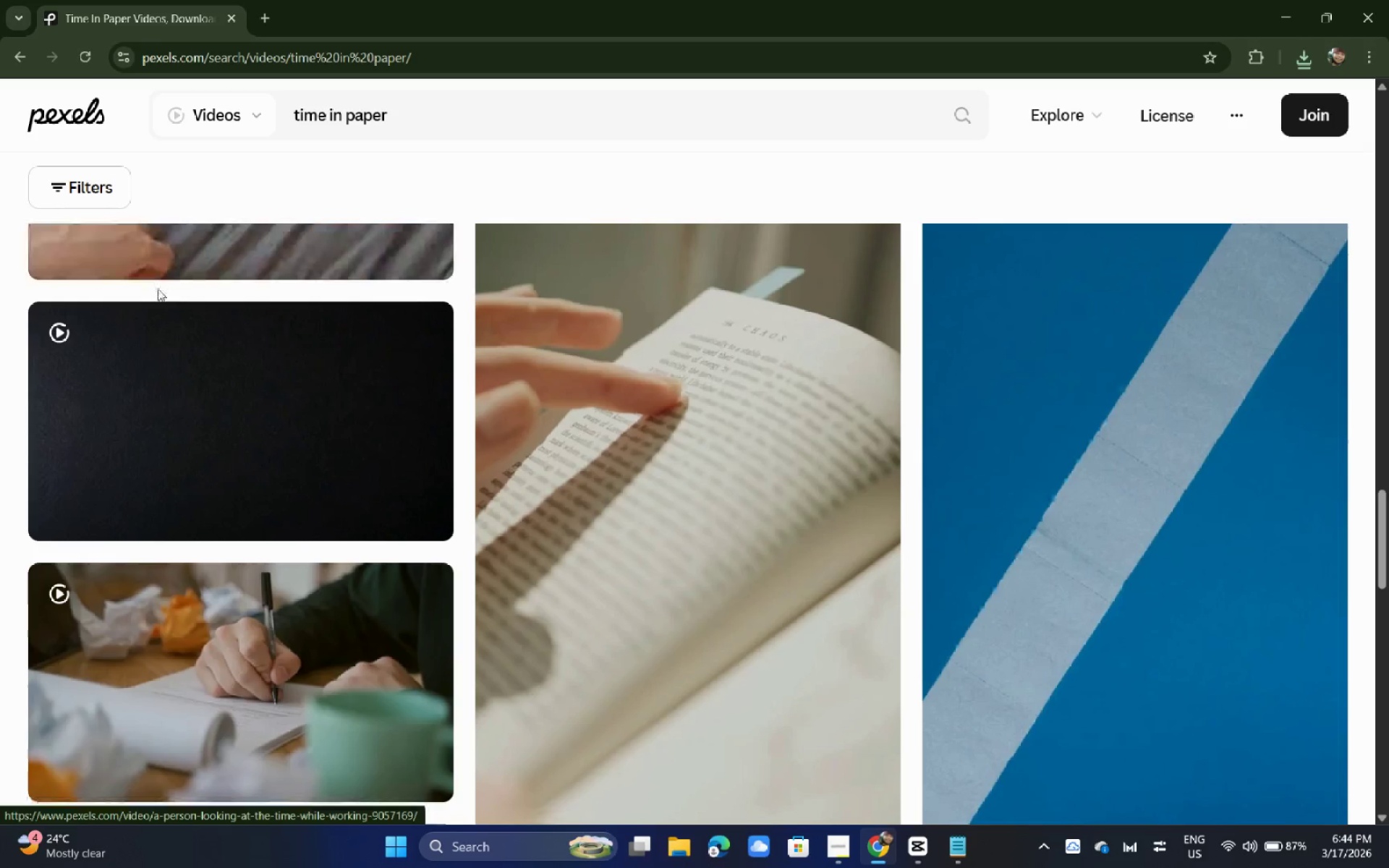 
left_click_drag(start_coordinate=[436, 107], to_coordinate=[216, 116])
 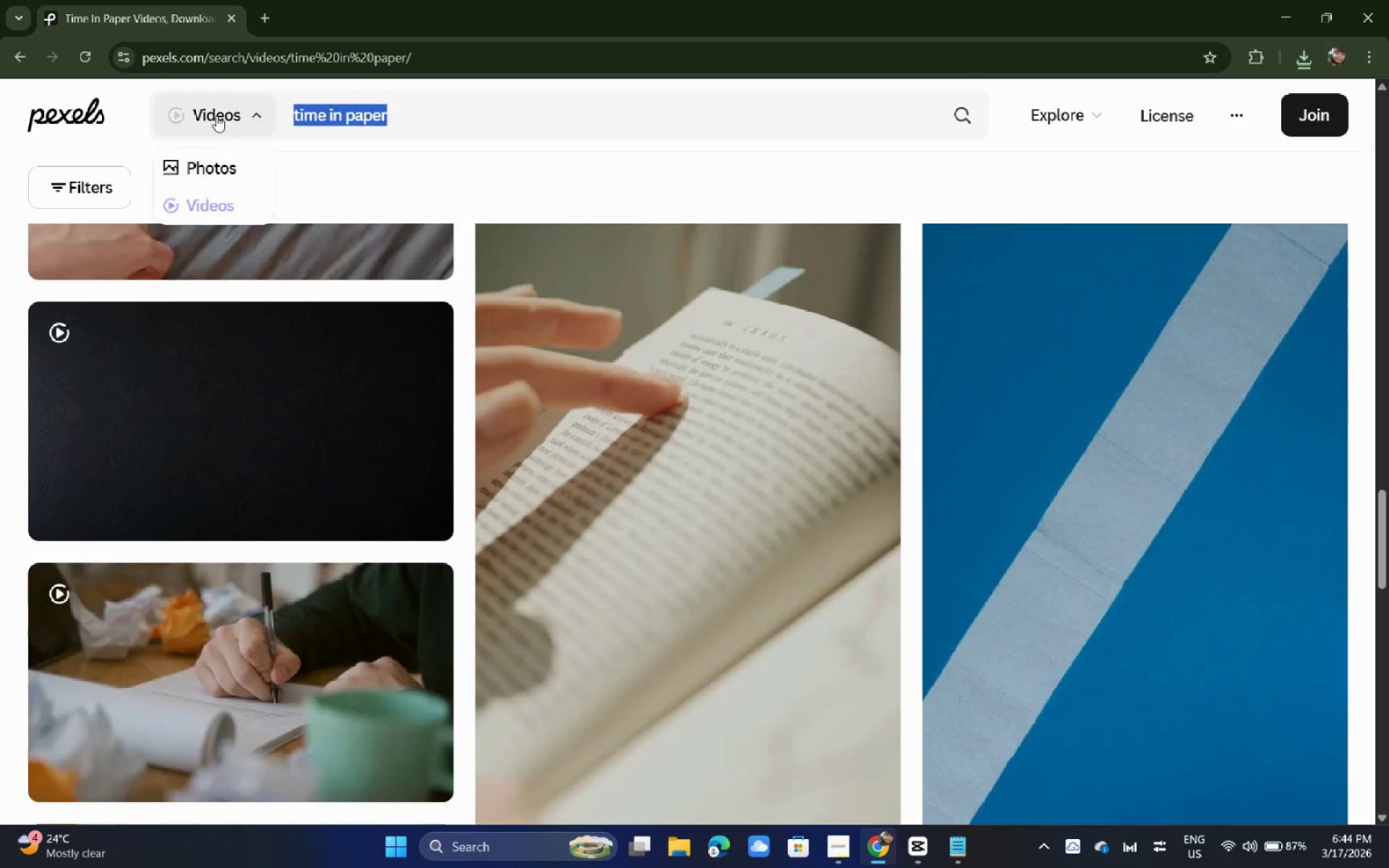 
type(paper t)
key(Backspace)
key(Backspace)
key(Backspace)
key(Backspace)
key(Backspace)
type(rime )
key(Backspace)
type(sh)
key(Backspace)
key(Backspace)
key(Backspace)
key(Backspace)
key(Backspace)
key(Backspace)
key(Backspace)
type(time )
key(Backspace)
type(shh)
key(Backspace)
type(eet paper )
key(Backspace)
 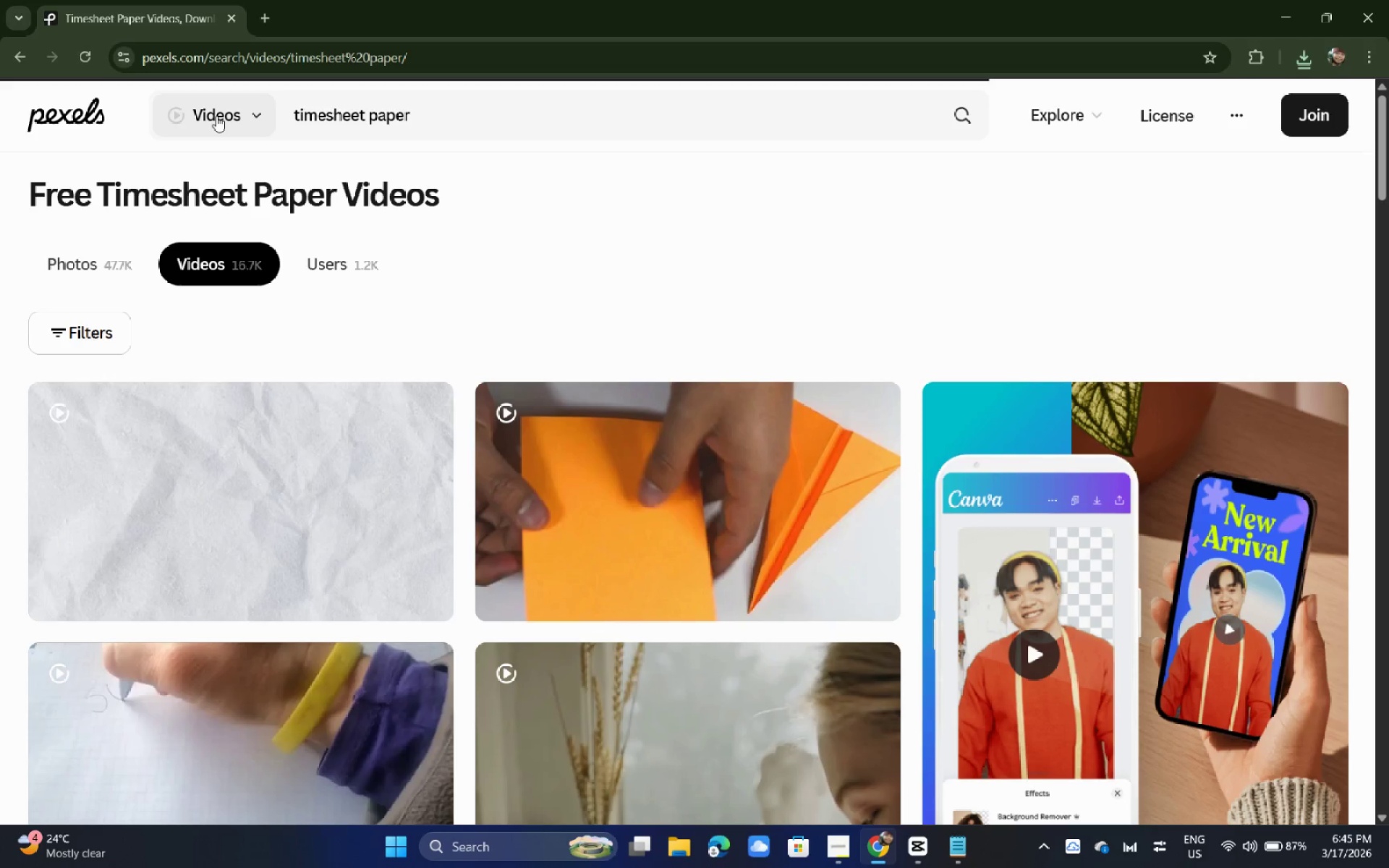 
key(Enter)
 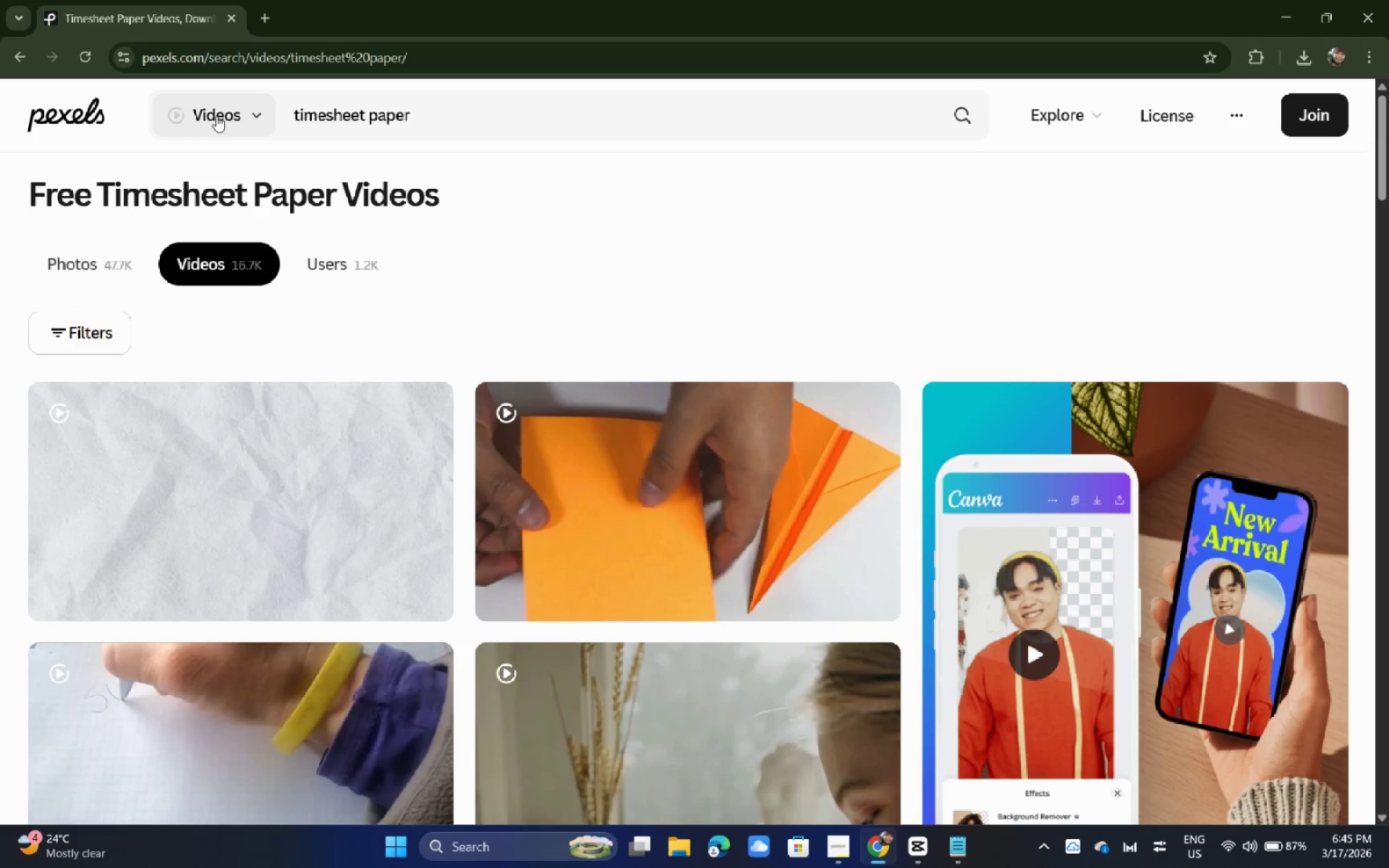 
scroll: coordinate [242, 414], scroll_direction: down, amount: 24.0
 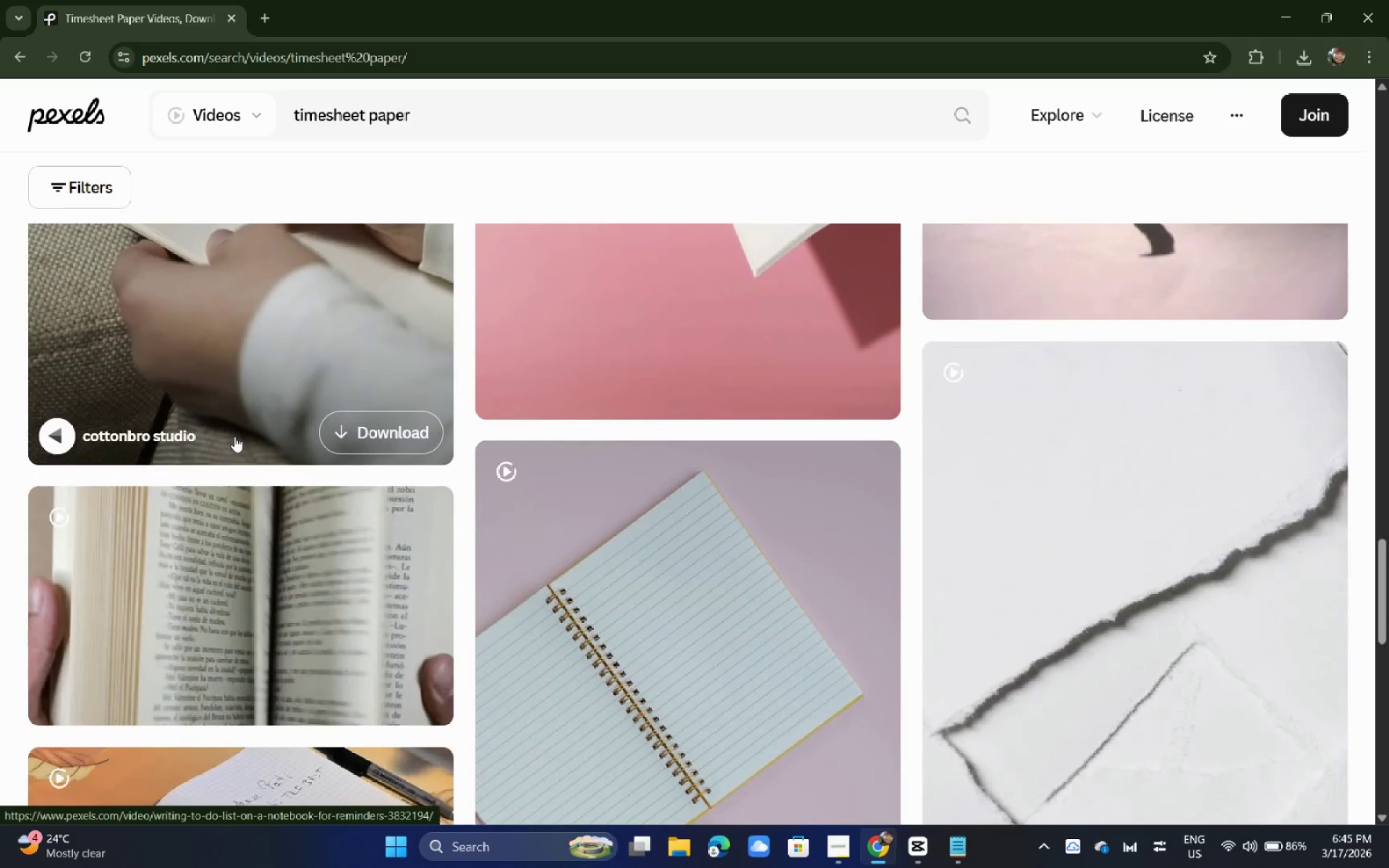 
scroll: coordinate [236, 439], scroll_direction: down, amount: 11.0
 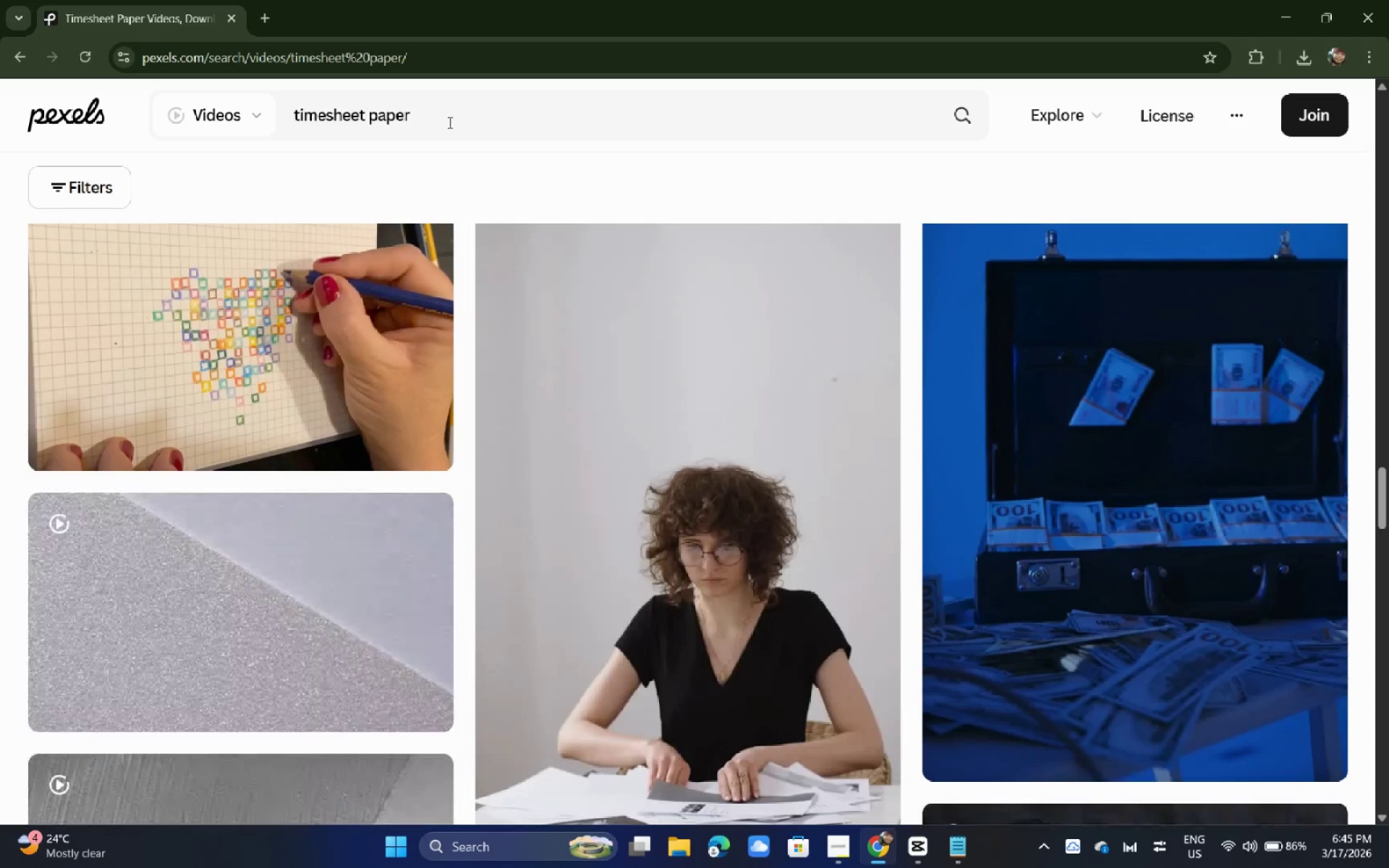 
wait(6.67)
 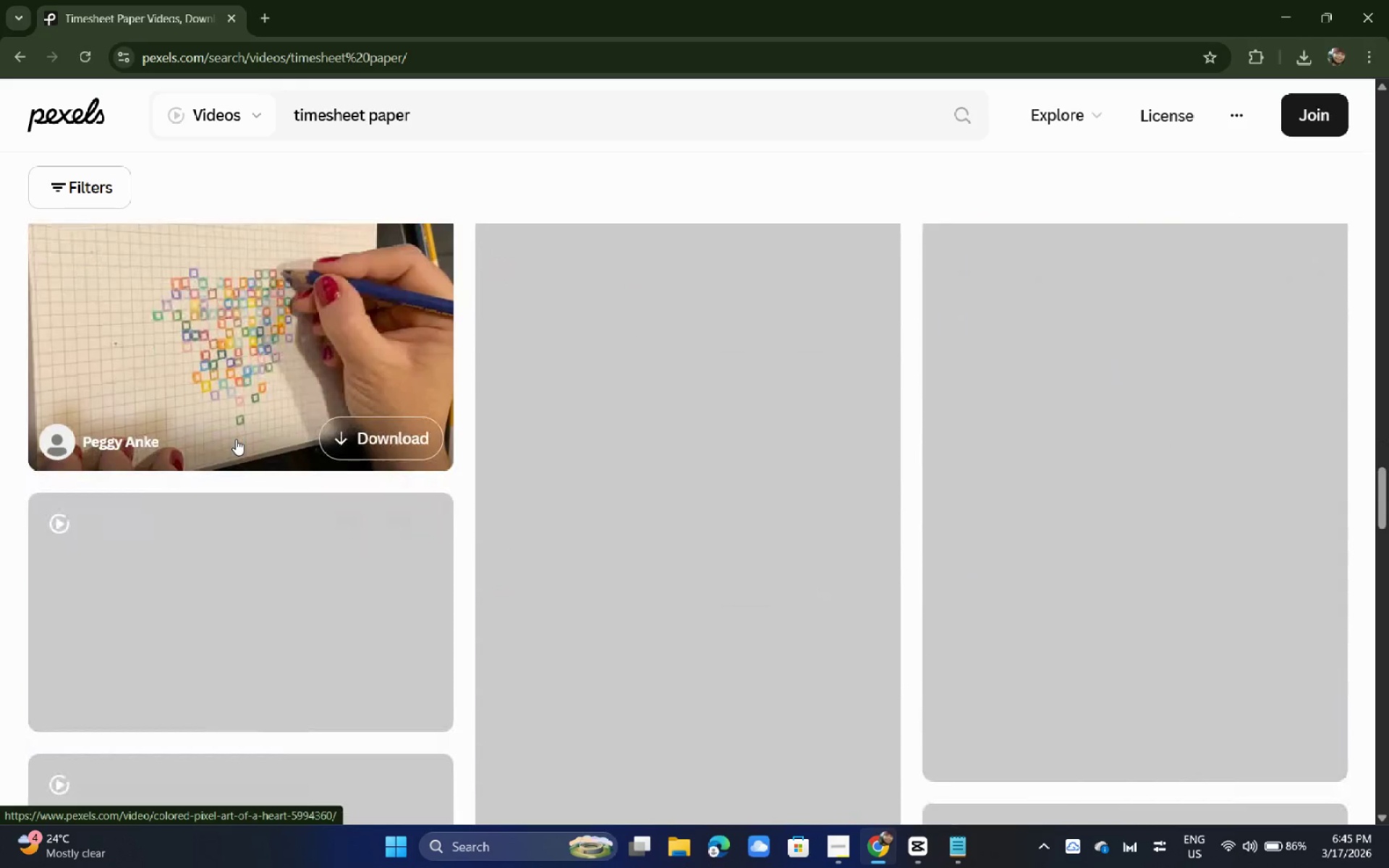 
left_click_drag(start_coordinate=[449, 122], to_coordinate=[261, 107])
 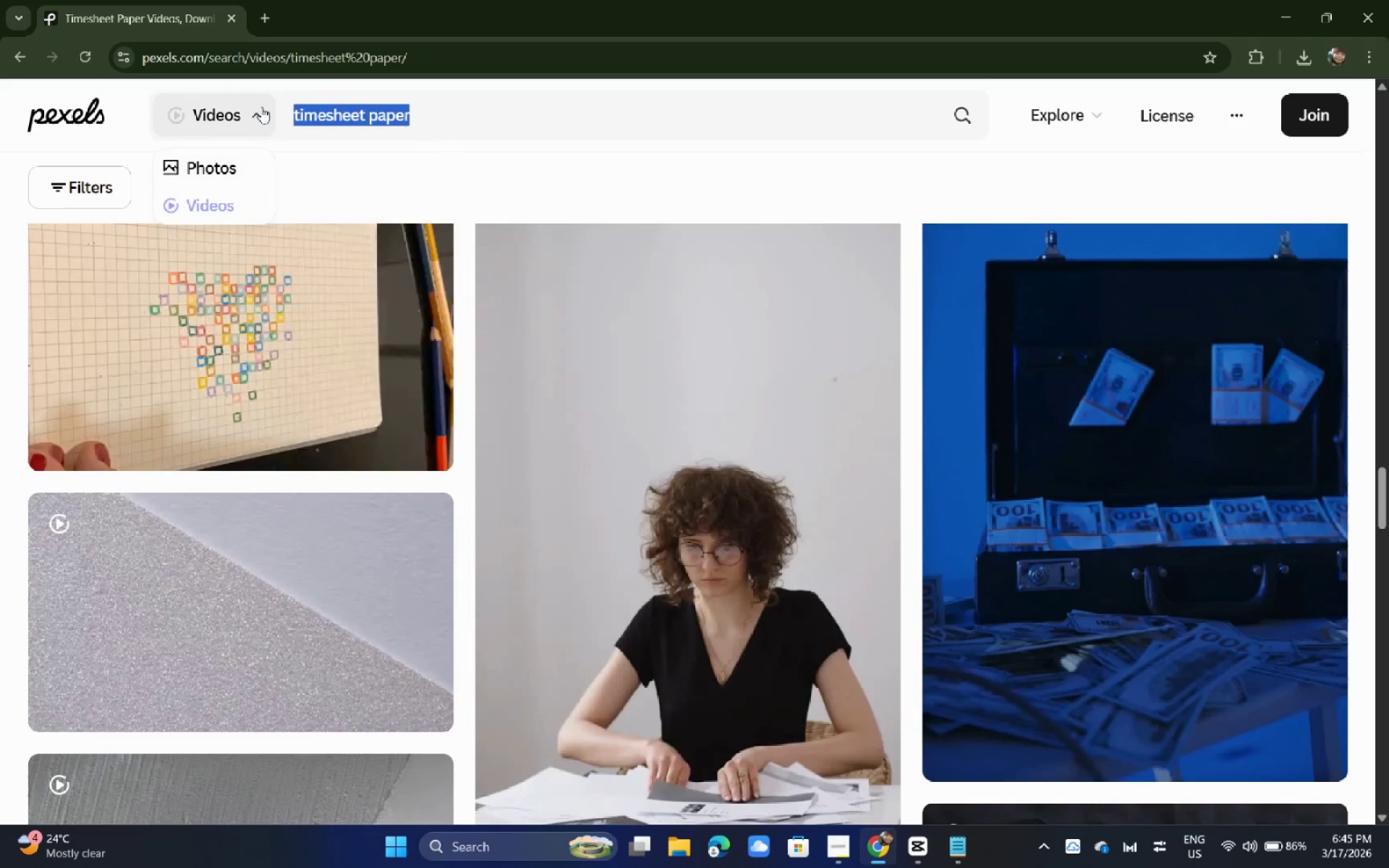 
type(date time rexo)
key(Backspace)
key(Backspace)
type(cord)
 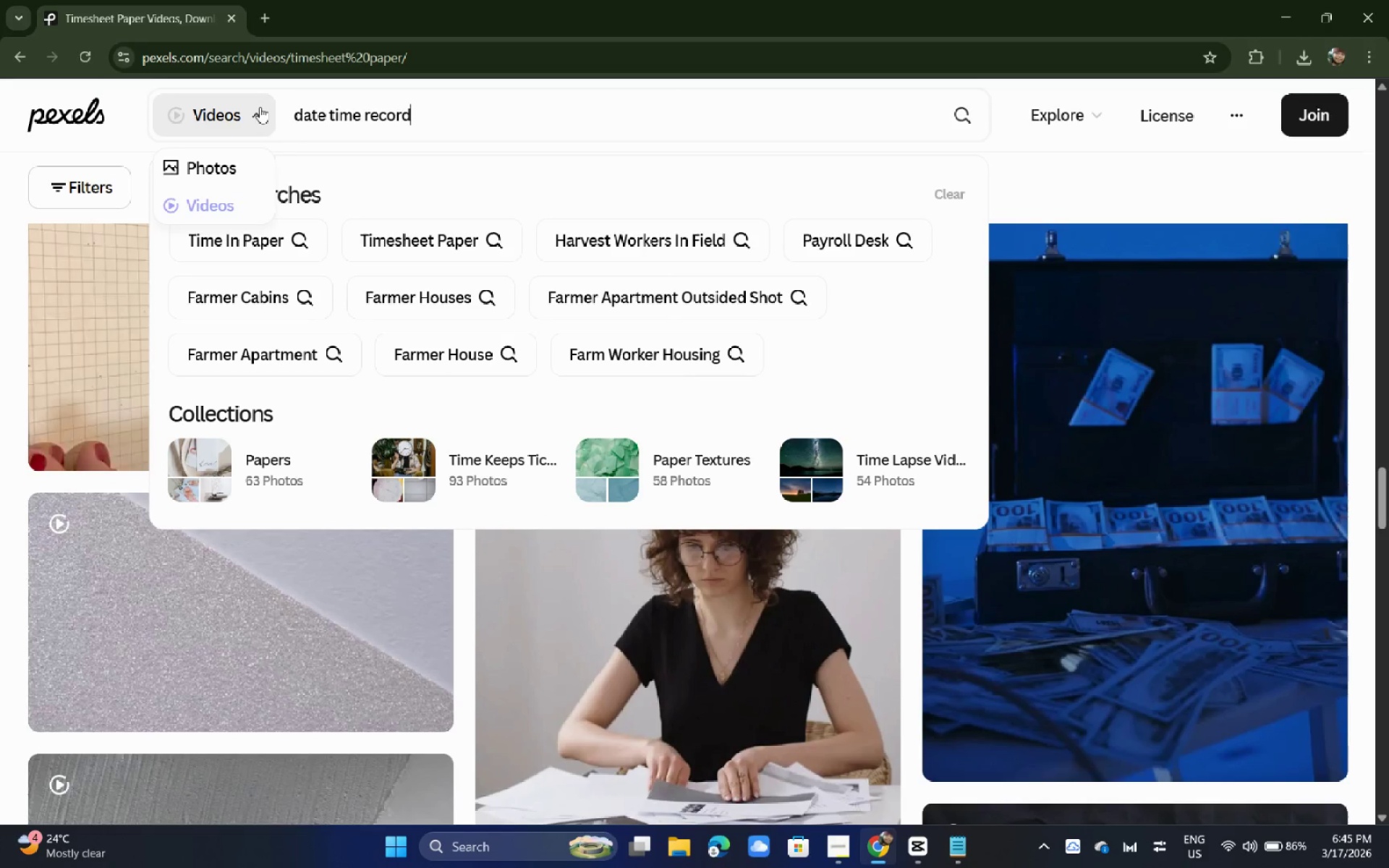 
key(Enter)
 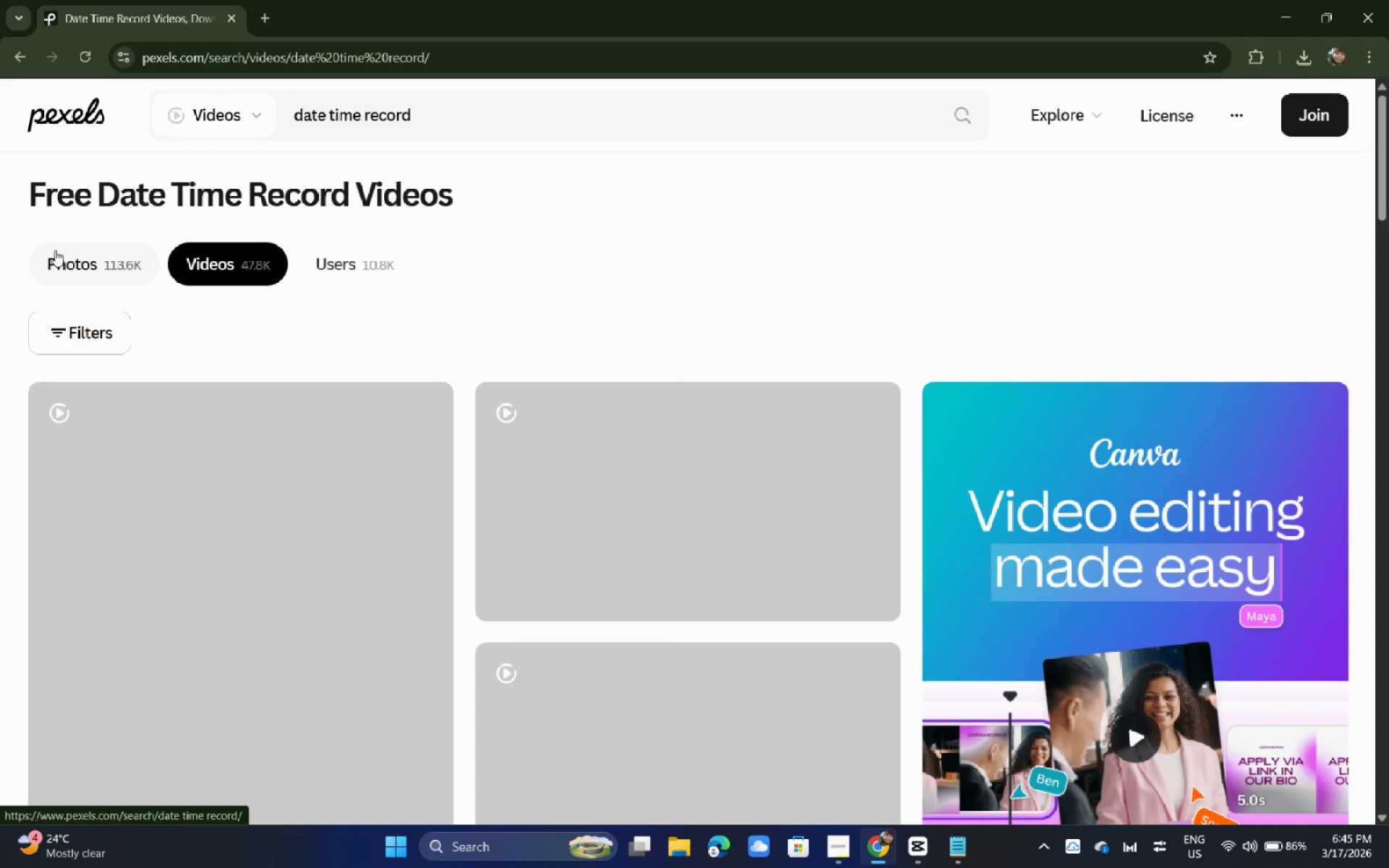 
wait(6.69)
 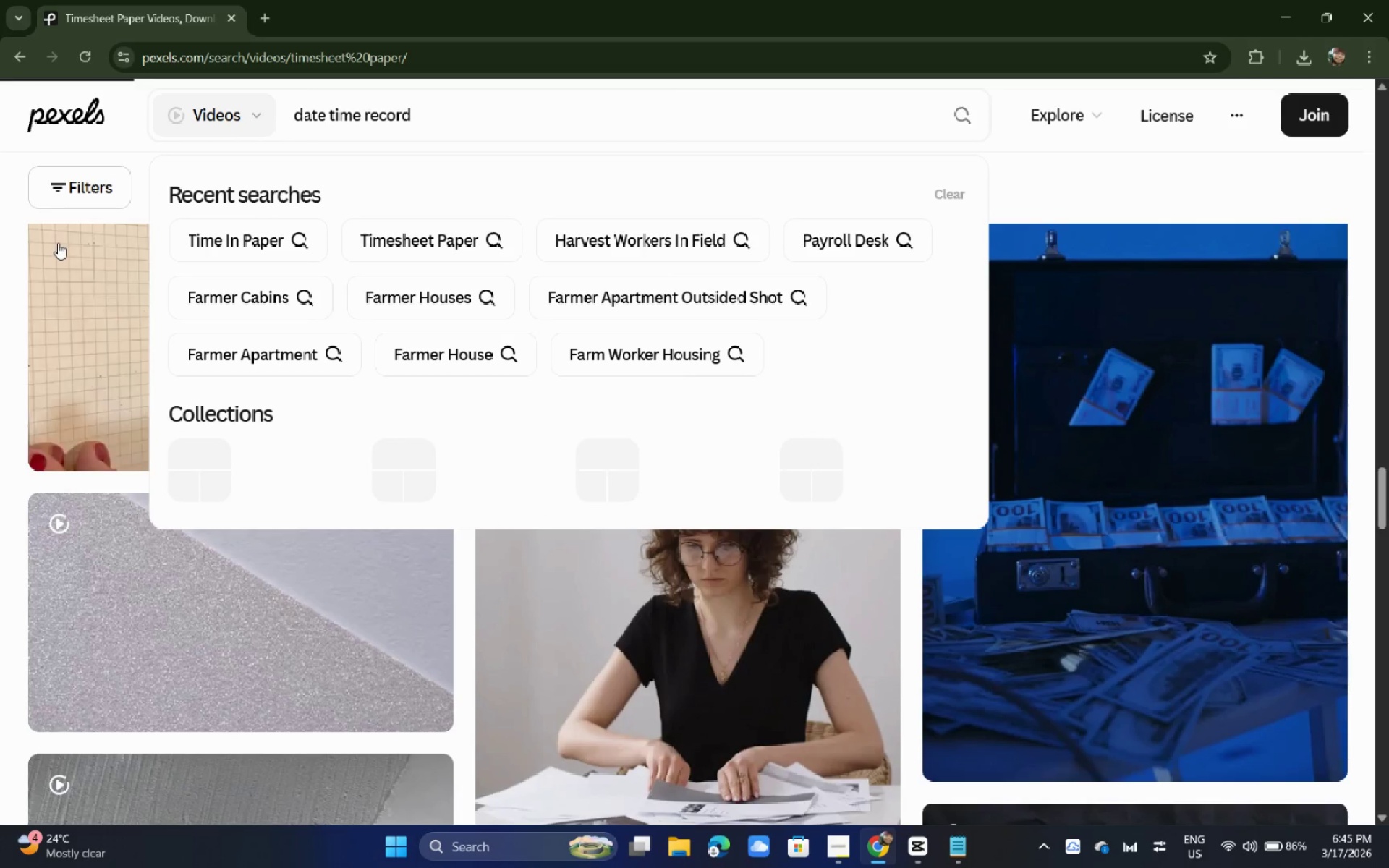 
scroll: coordinate [55, 250], scroll_direction: down, amount: 6.0
 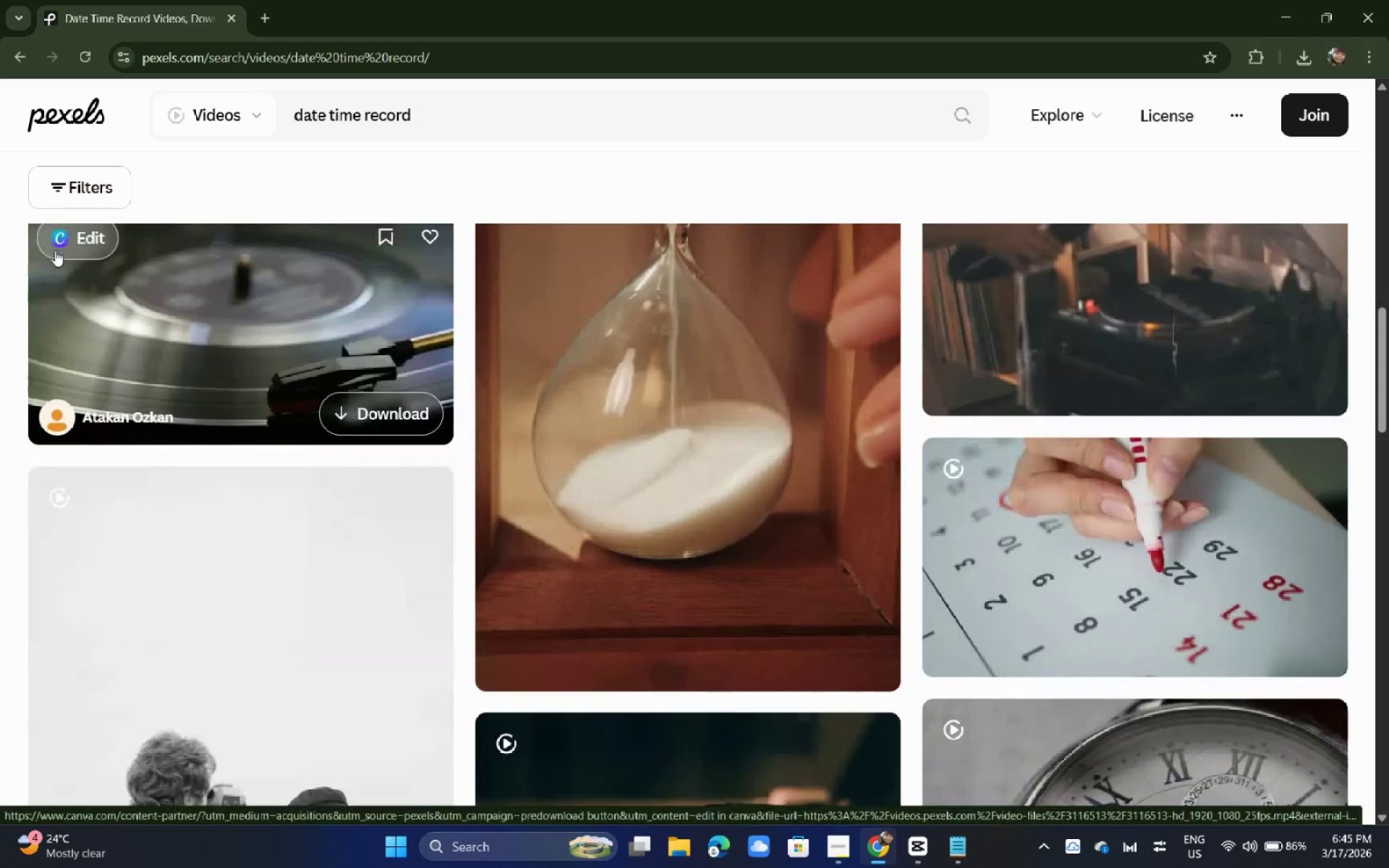 
left_click_drag(start_coordinate=[461, 93], to_coordinate=[187, 109])
 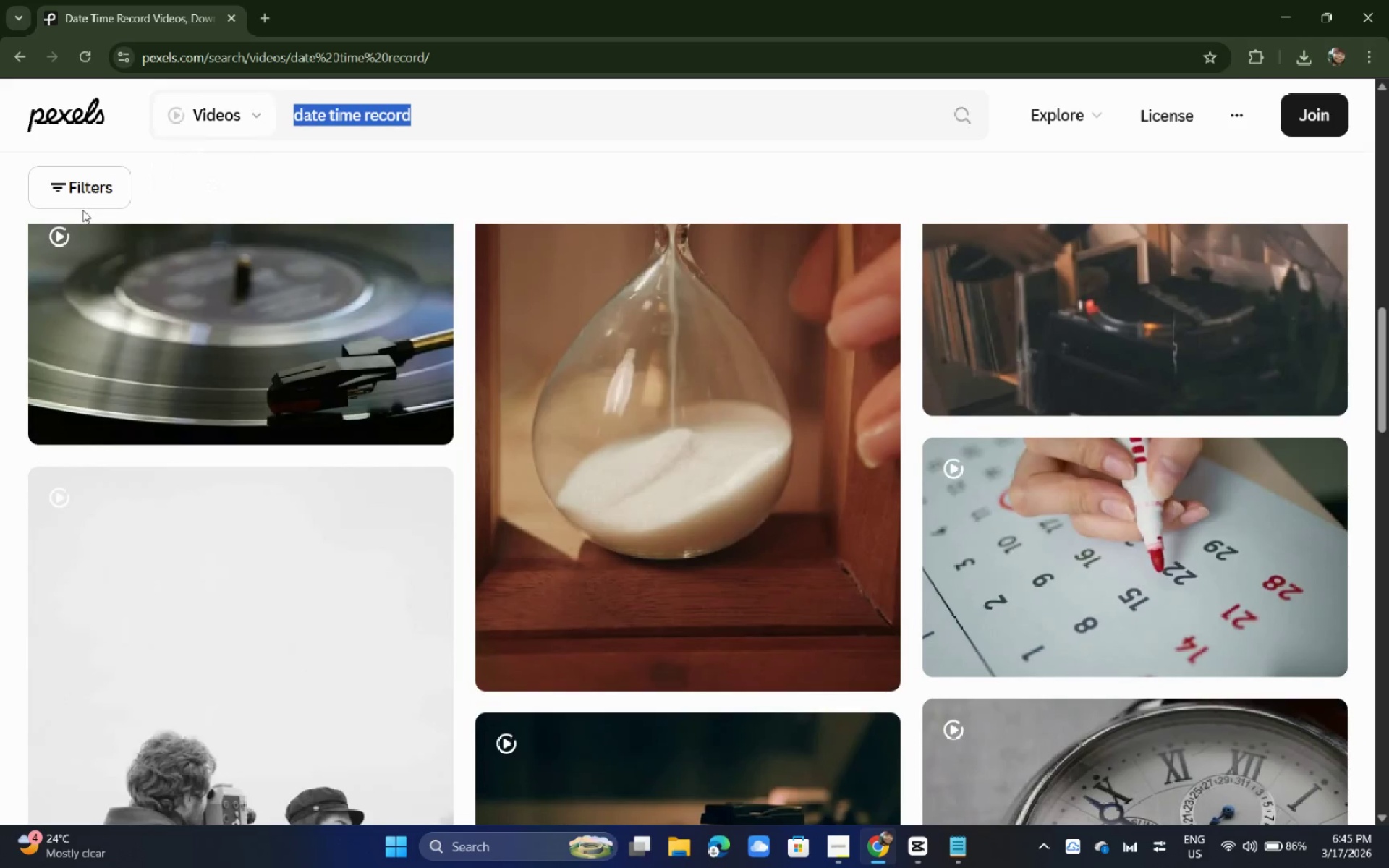 
wait(8.64)
 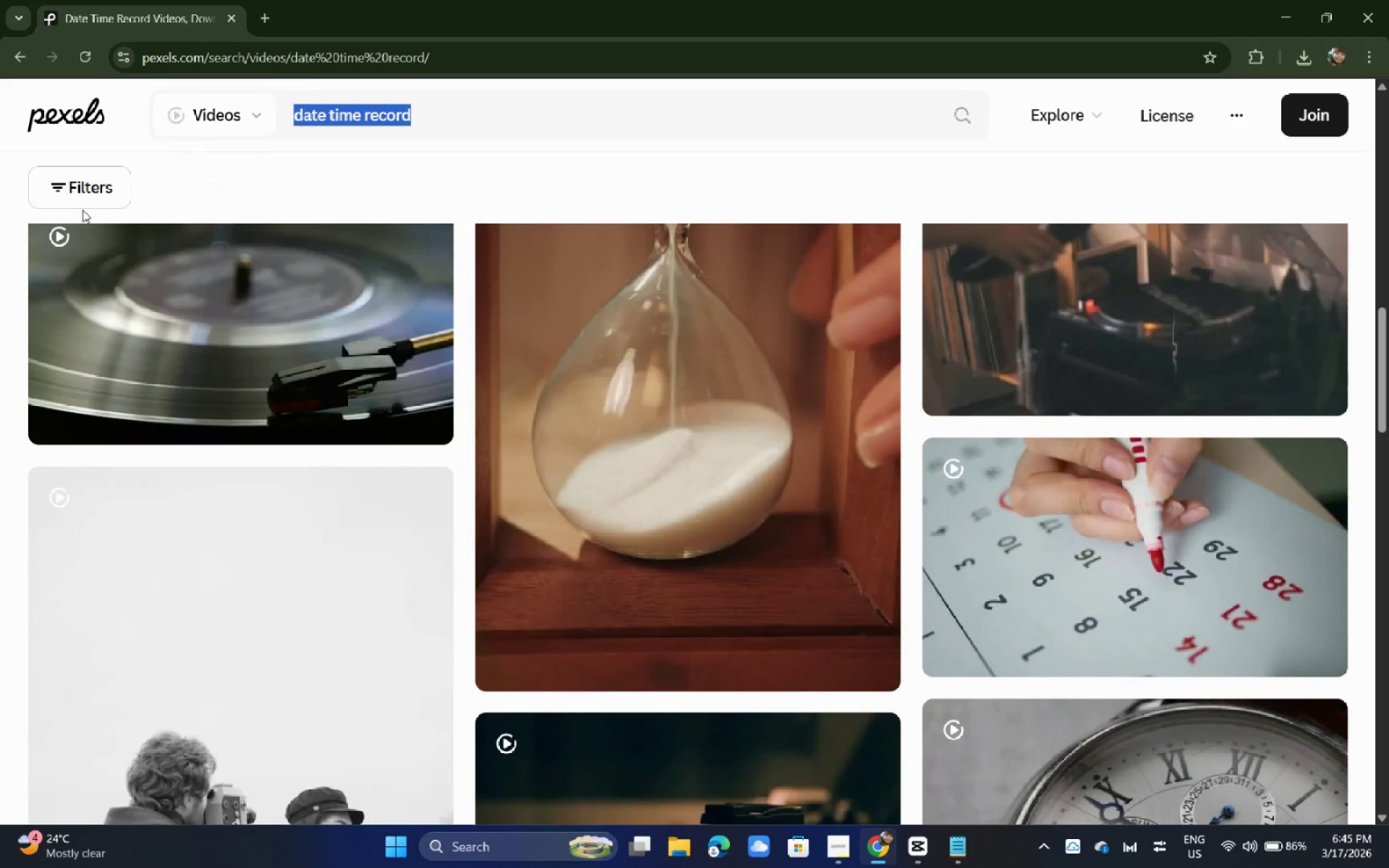 
type(clean d)
key(Backspace)
type(offci)
key(Backspace)
key(Backspace)
type(ice desk sgo)
key(Backspace)
type(oh)
key(Backspace)
key(Backspace)
key(Backspace)
type(hot)
 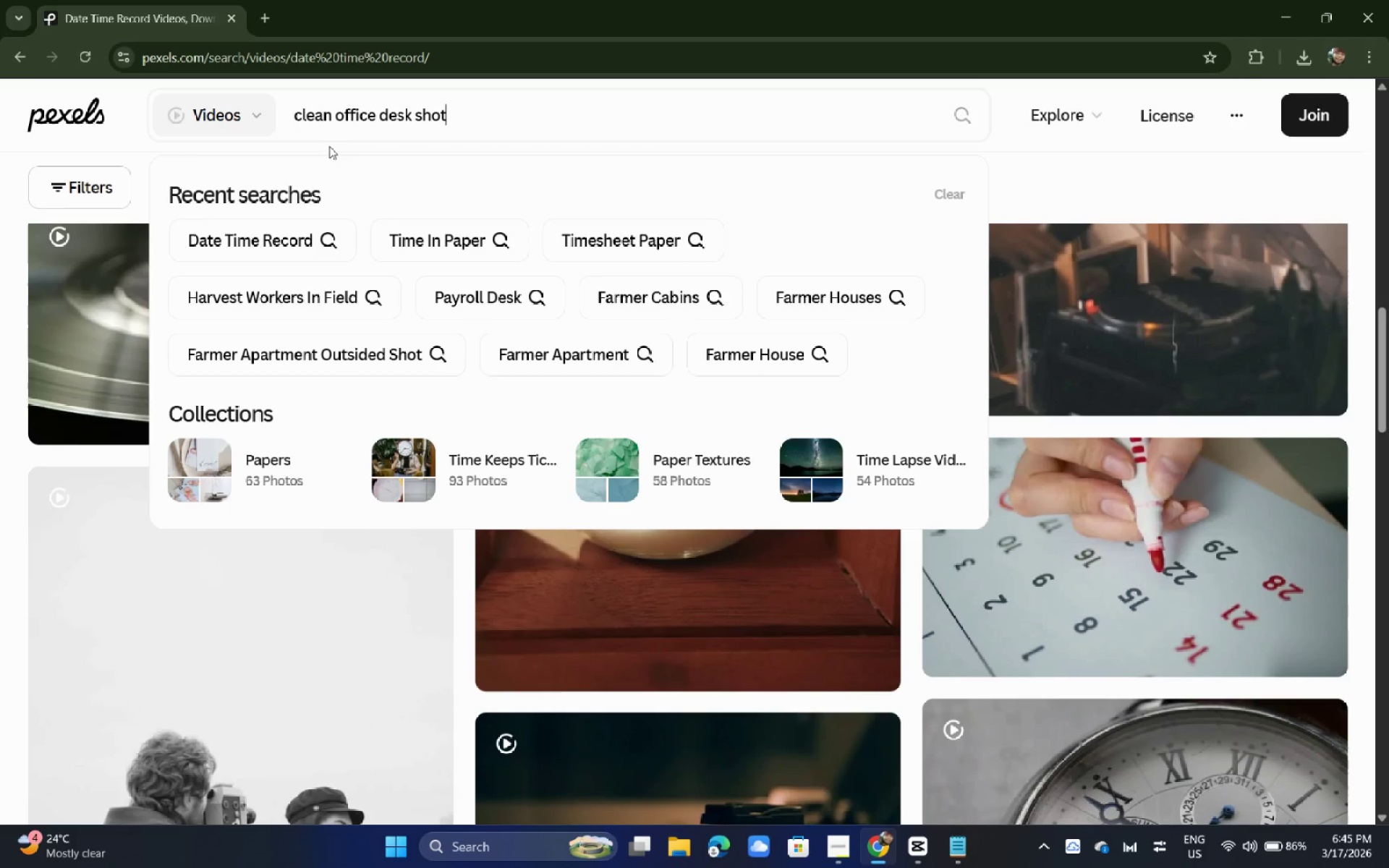 
key(Enter)
 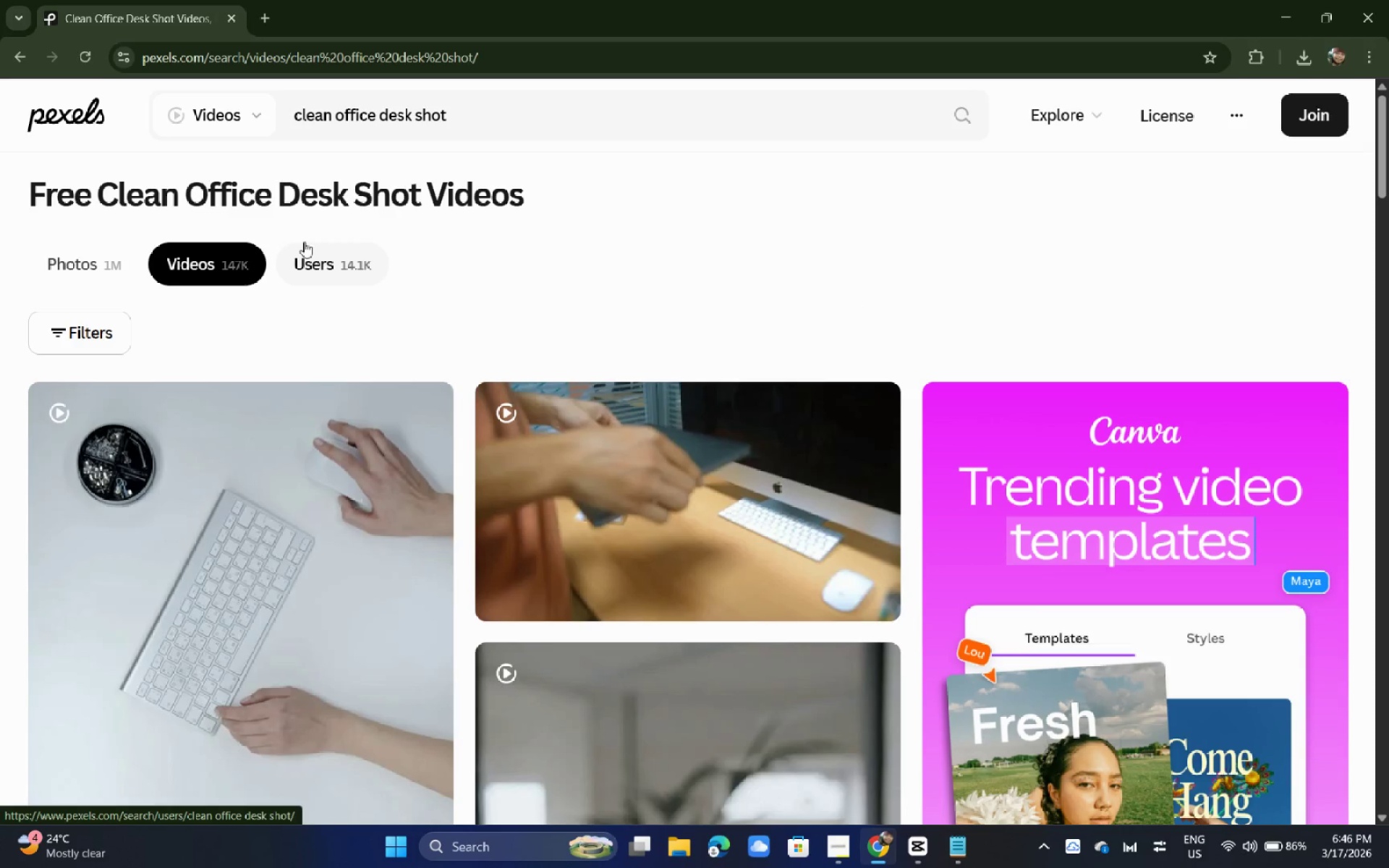 
wait(6.47)
 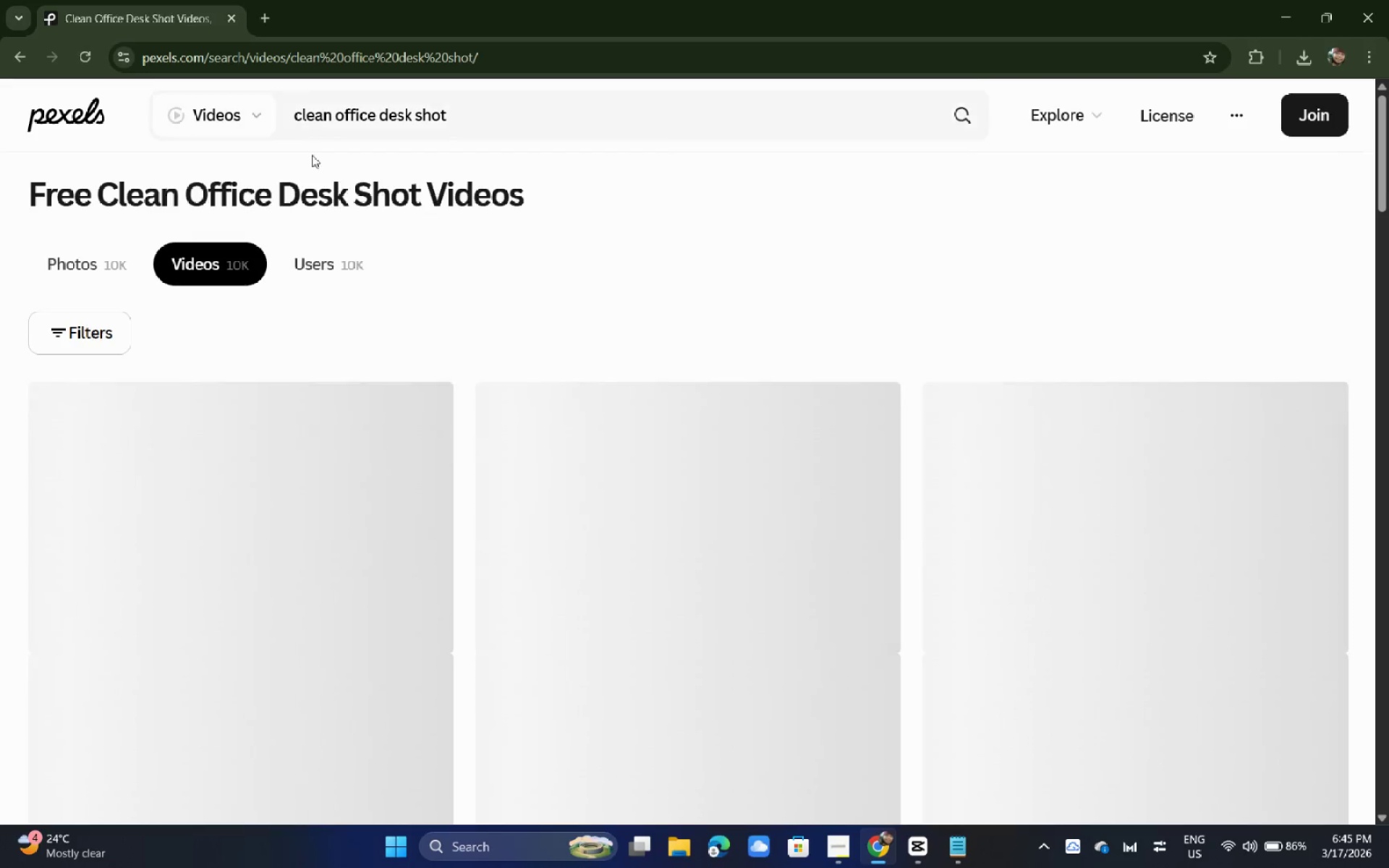 
scroll: coordinate [304, 242], scroll_direction: down, amount: 3.0
 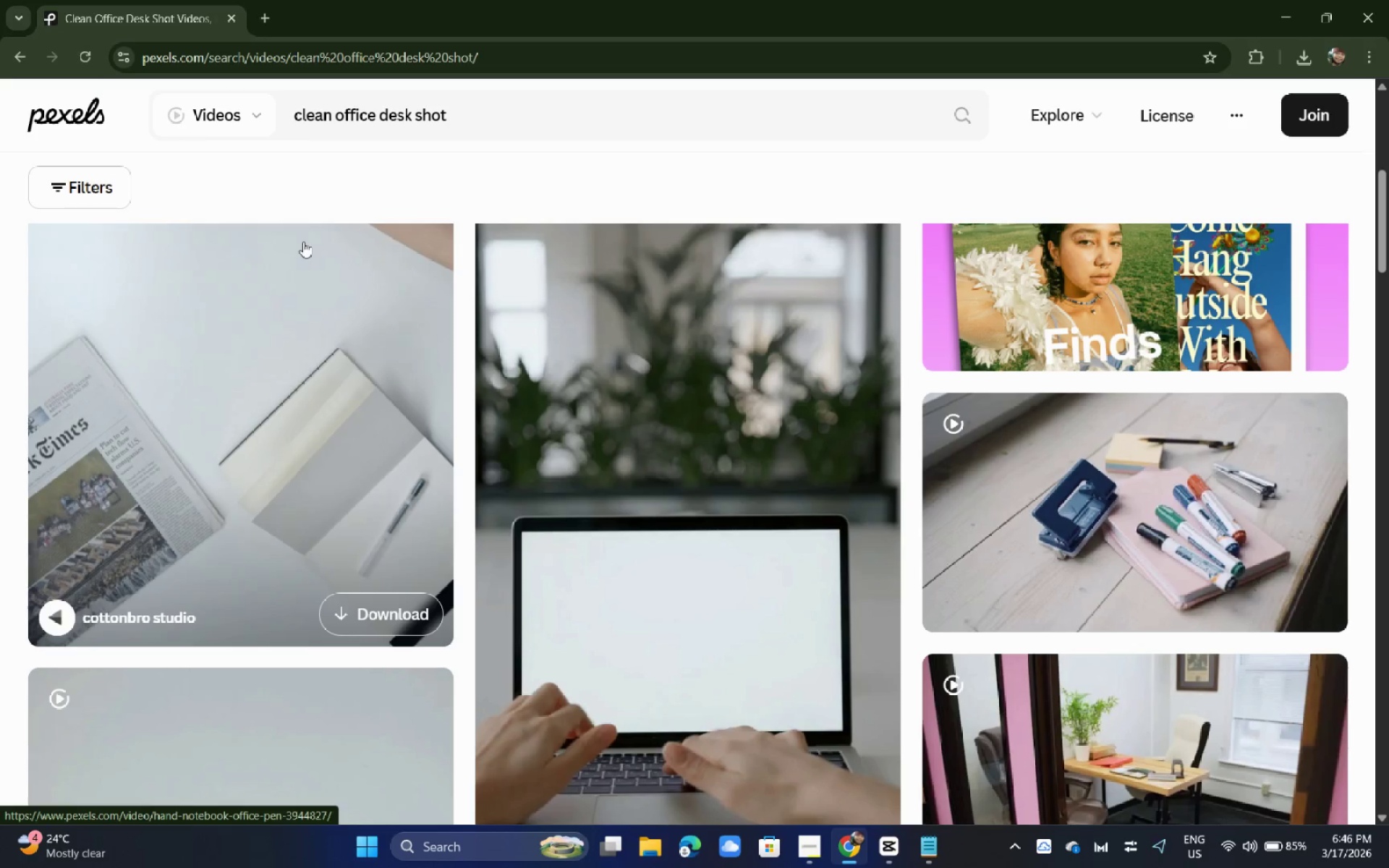 
wait(56.62)
 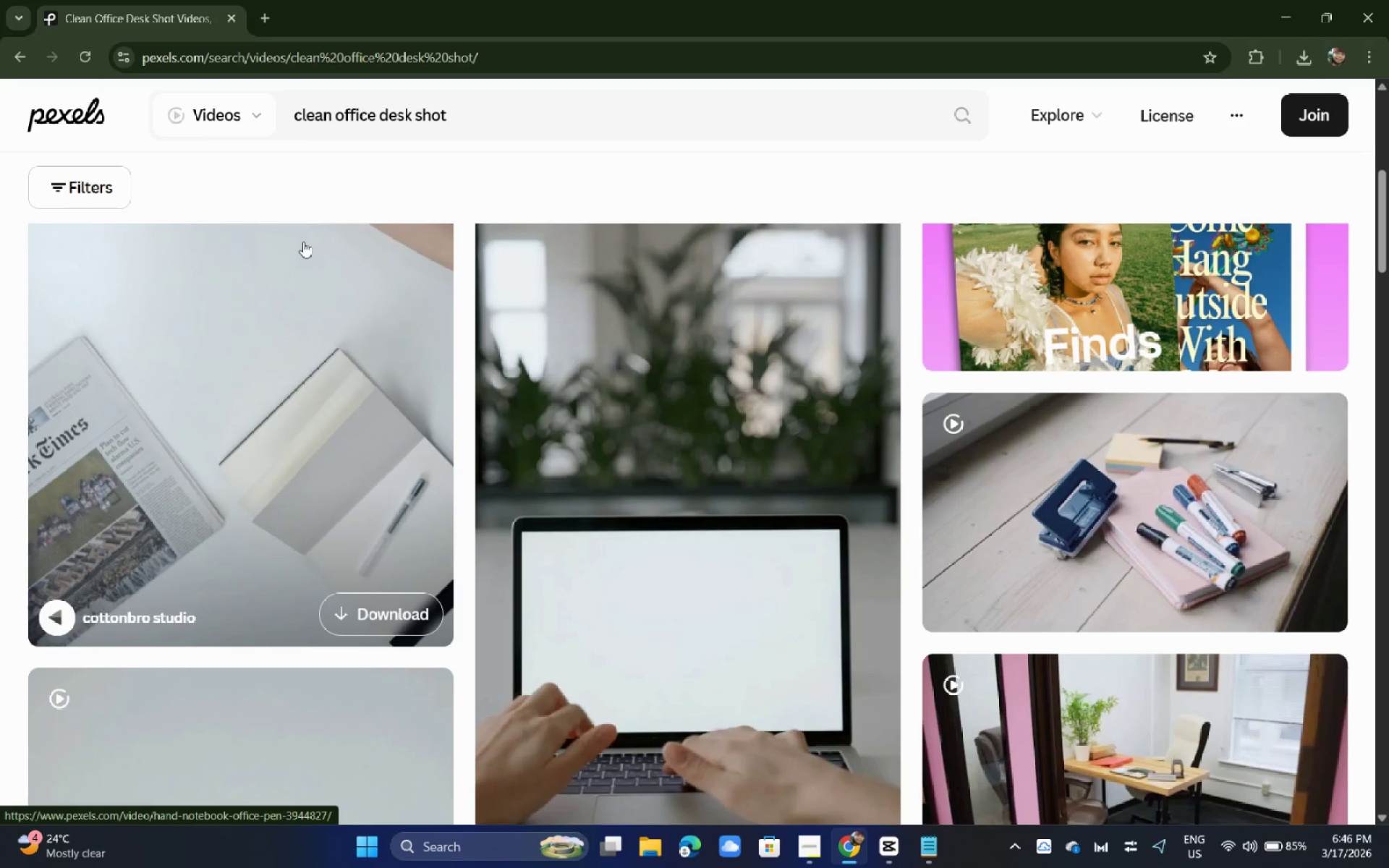 
scroll: coordinate [429, 253], scroll_direction: down, amount: 16.0
 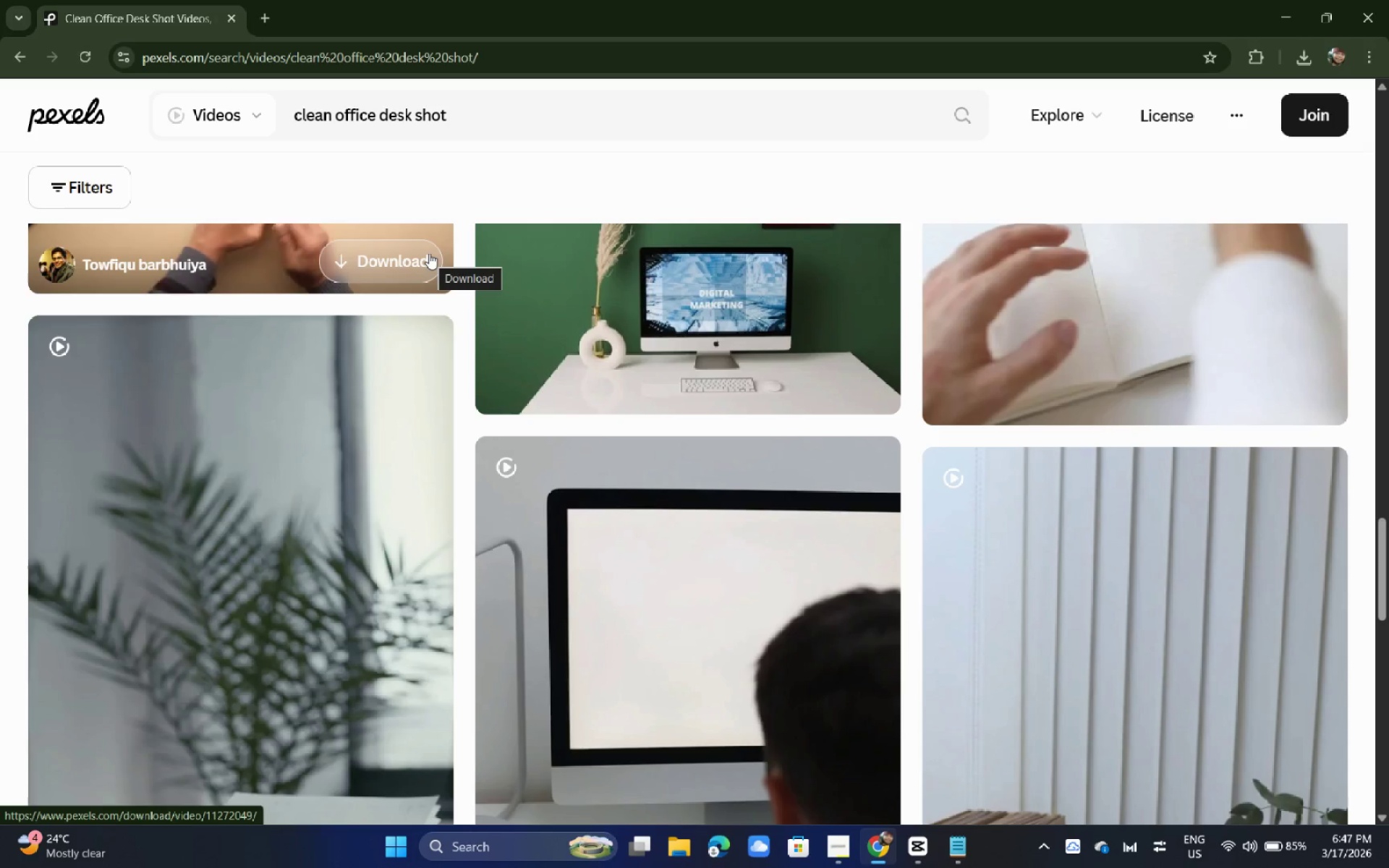 
wait(28.95)
 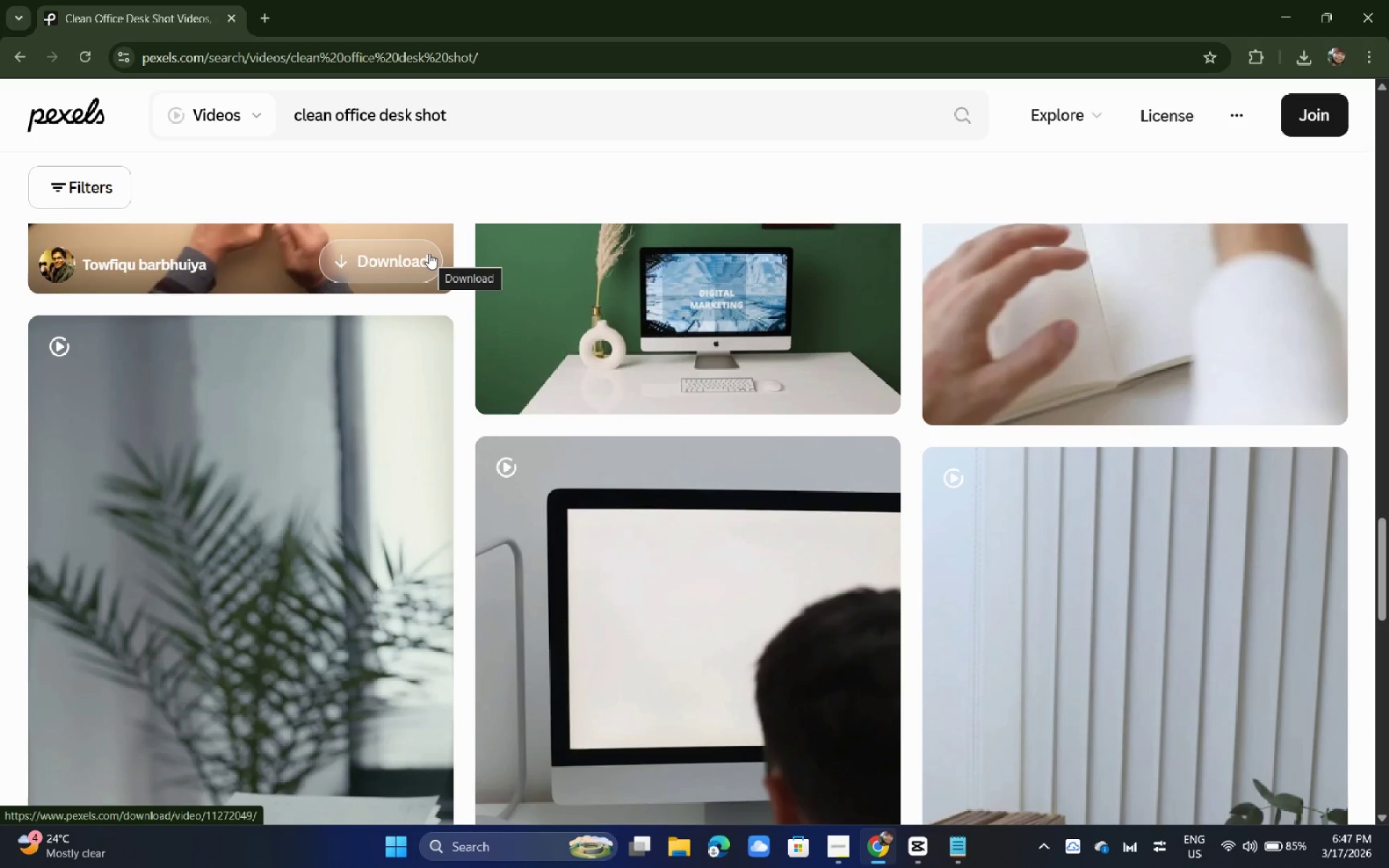 
scroll: coordinate [636, 297], scroll_direction: down, amount: 13.0
 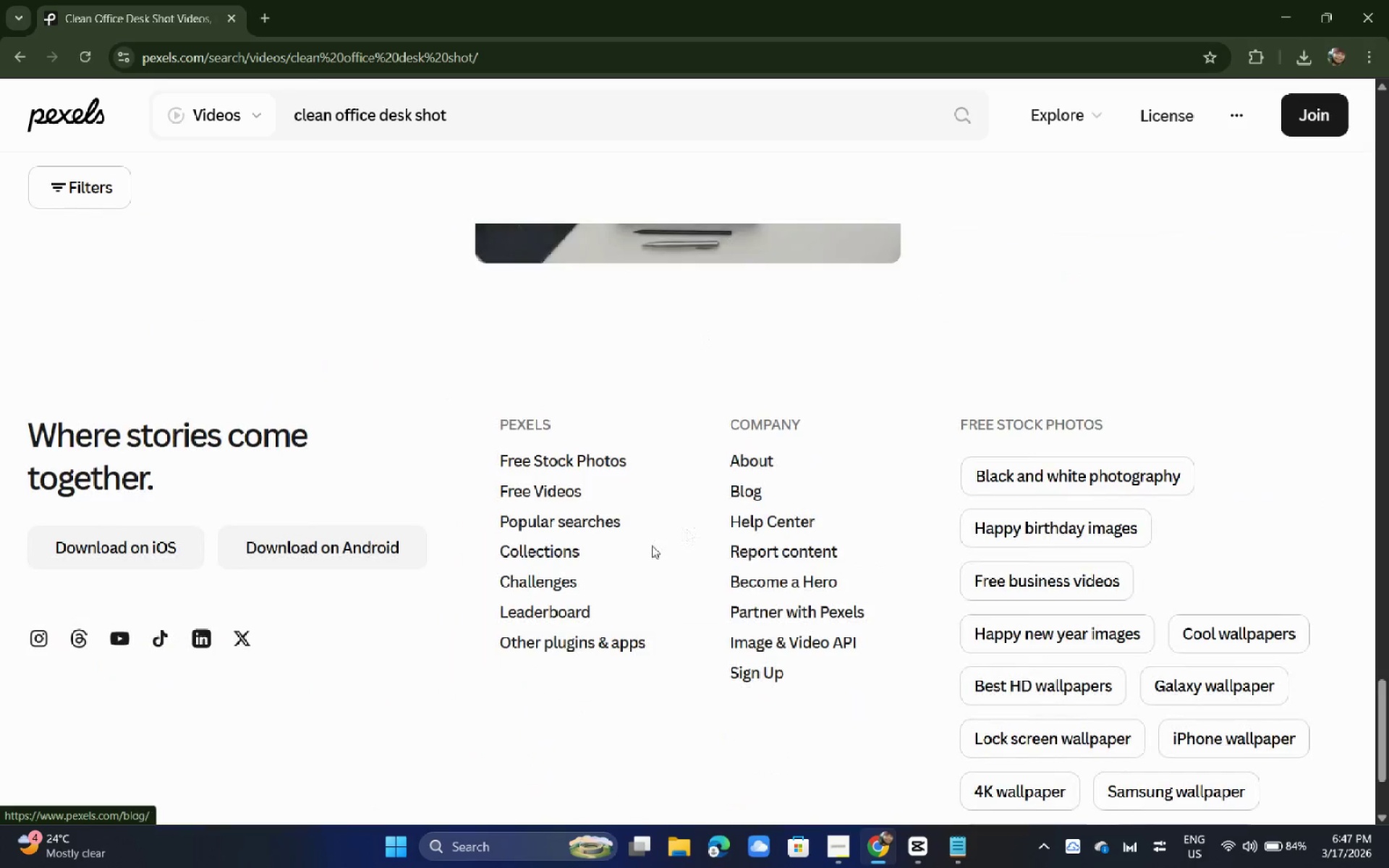 
scroll: coordinate [463, 477], scroll_direction: up, amount: 12.0
 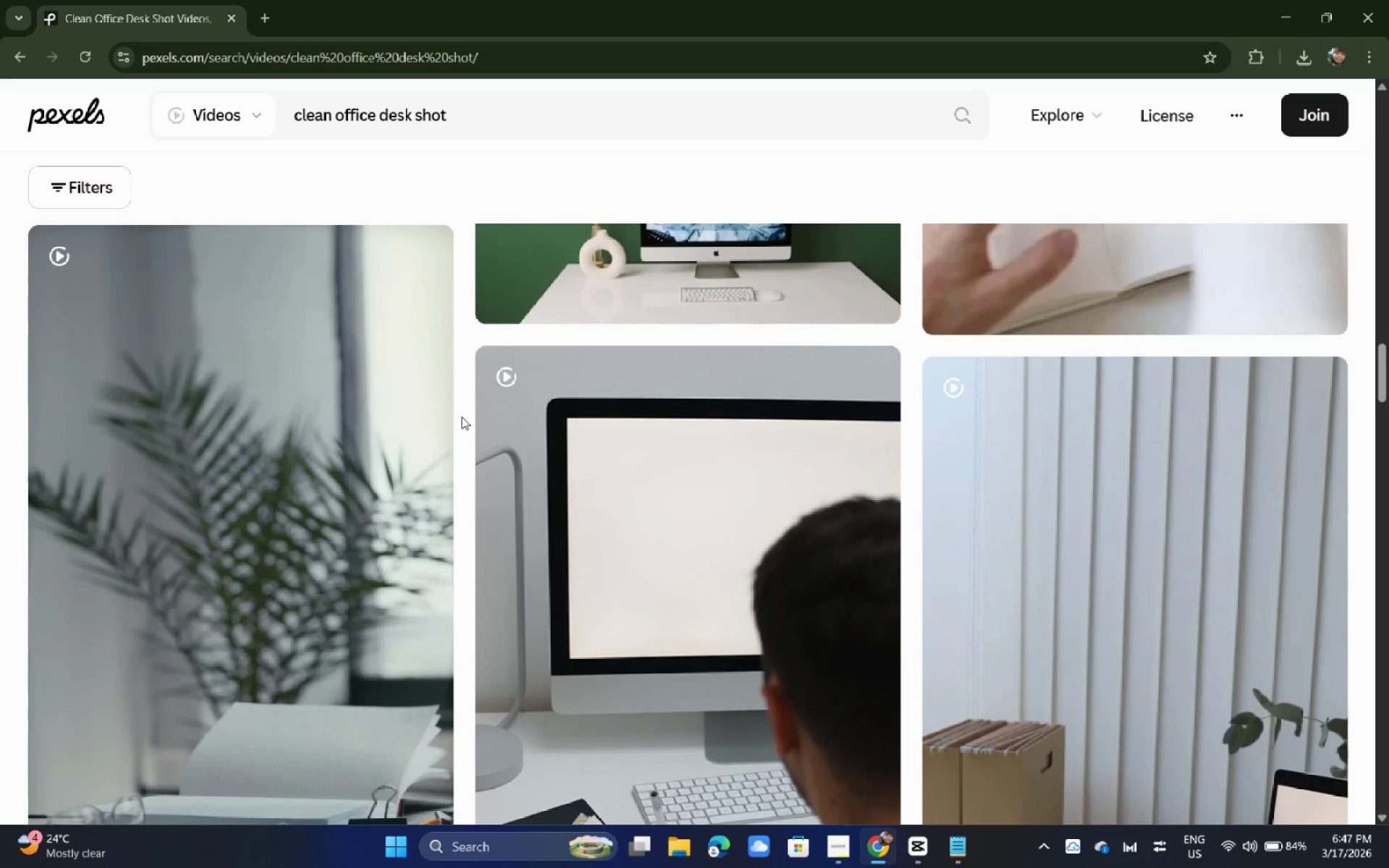 
wait(17.08)
 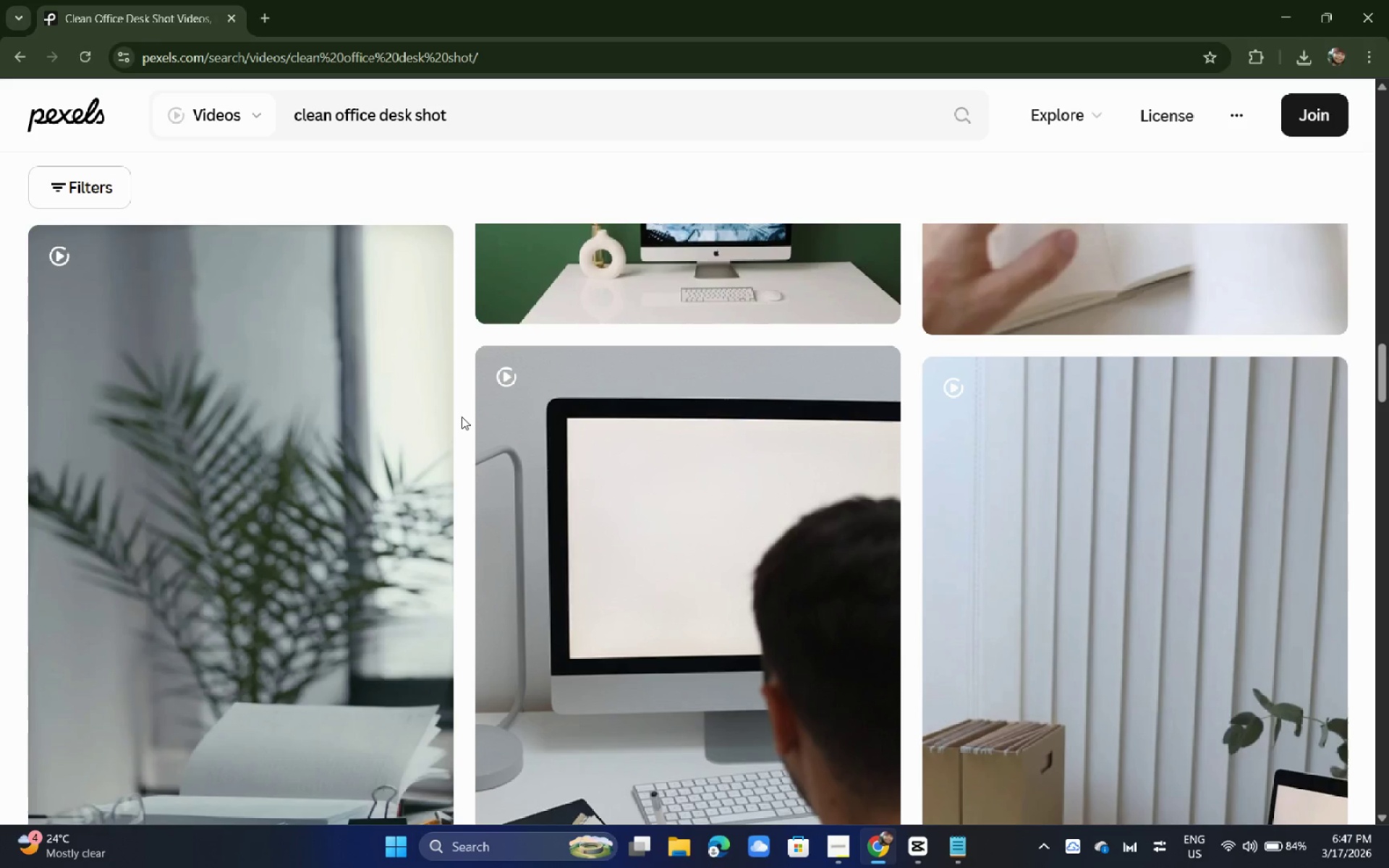 
scroll: coordinate [465, 414], scroll_direction: down, amount: 4.0
 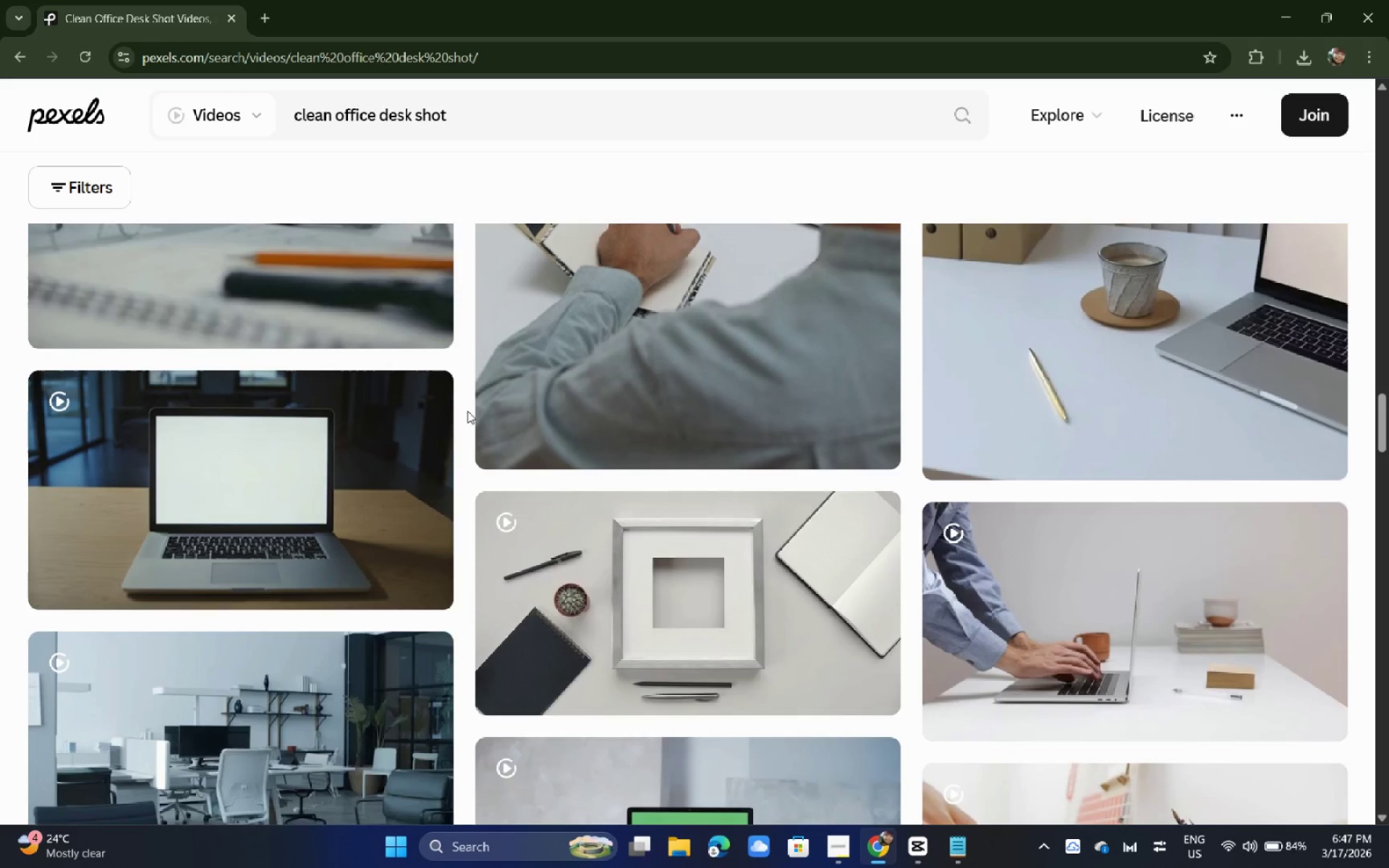 
mouse_move([476, 391])
 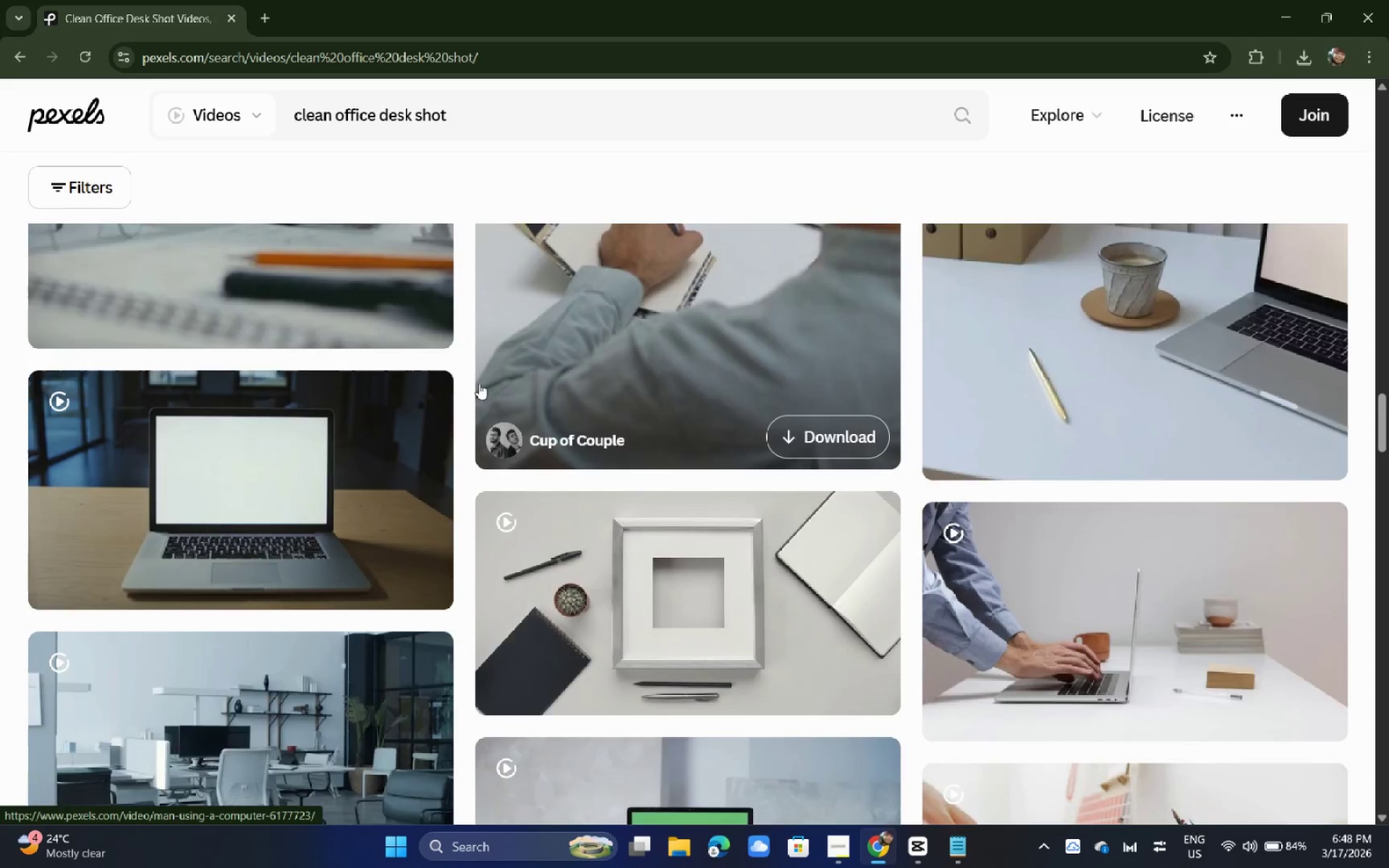 
scroll: coordinate [279, 520], scroll_direction: down, amount: 10.0
 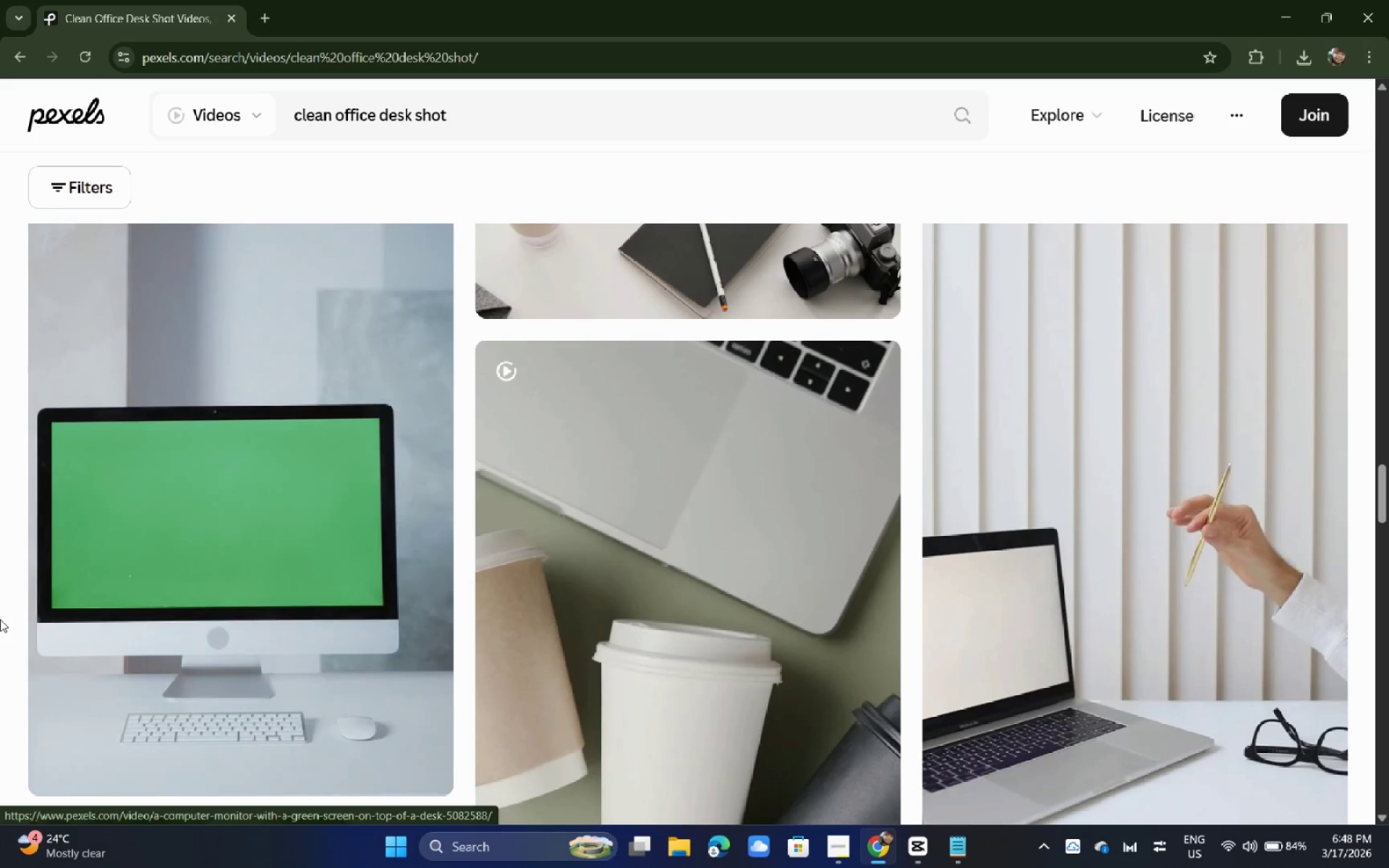 
wait(10.82)
 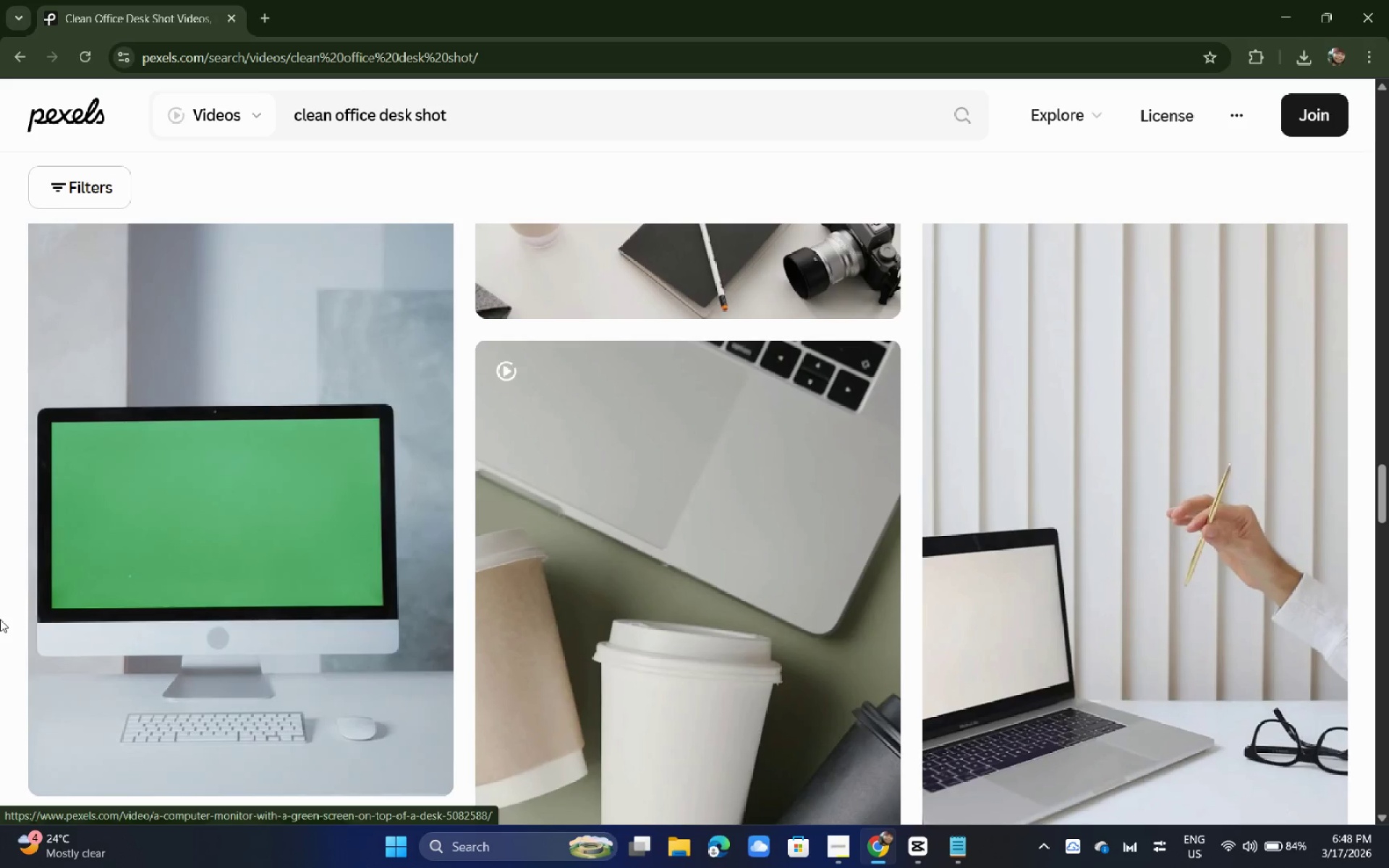 
scroll: coordinate [144, 595], scroll_direction: up, amount: 15.0
 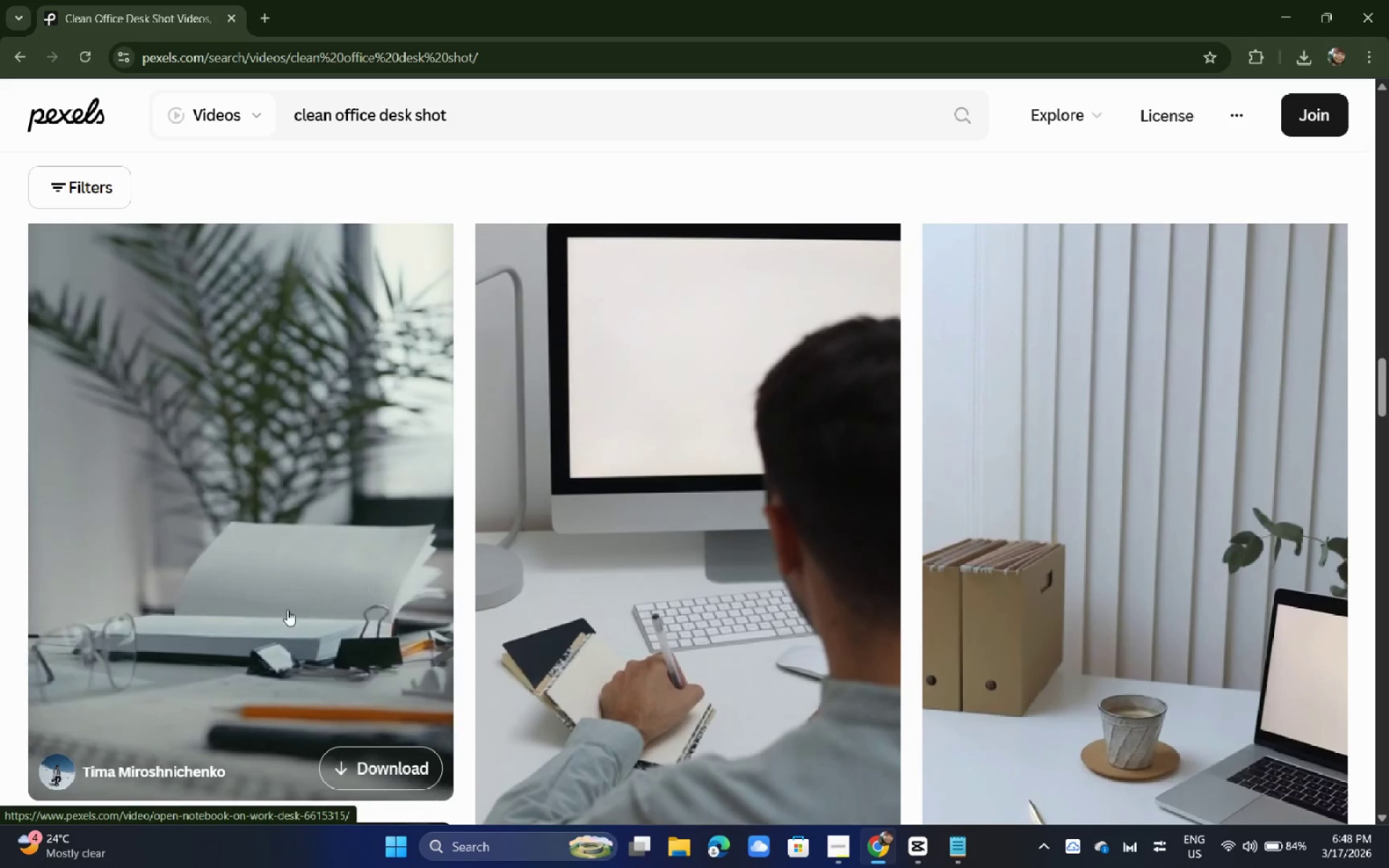 
scroll: coordinate [392, 435], scroll_direction: down, amount: 8.0
 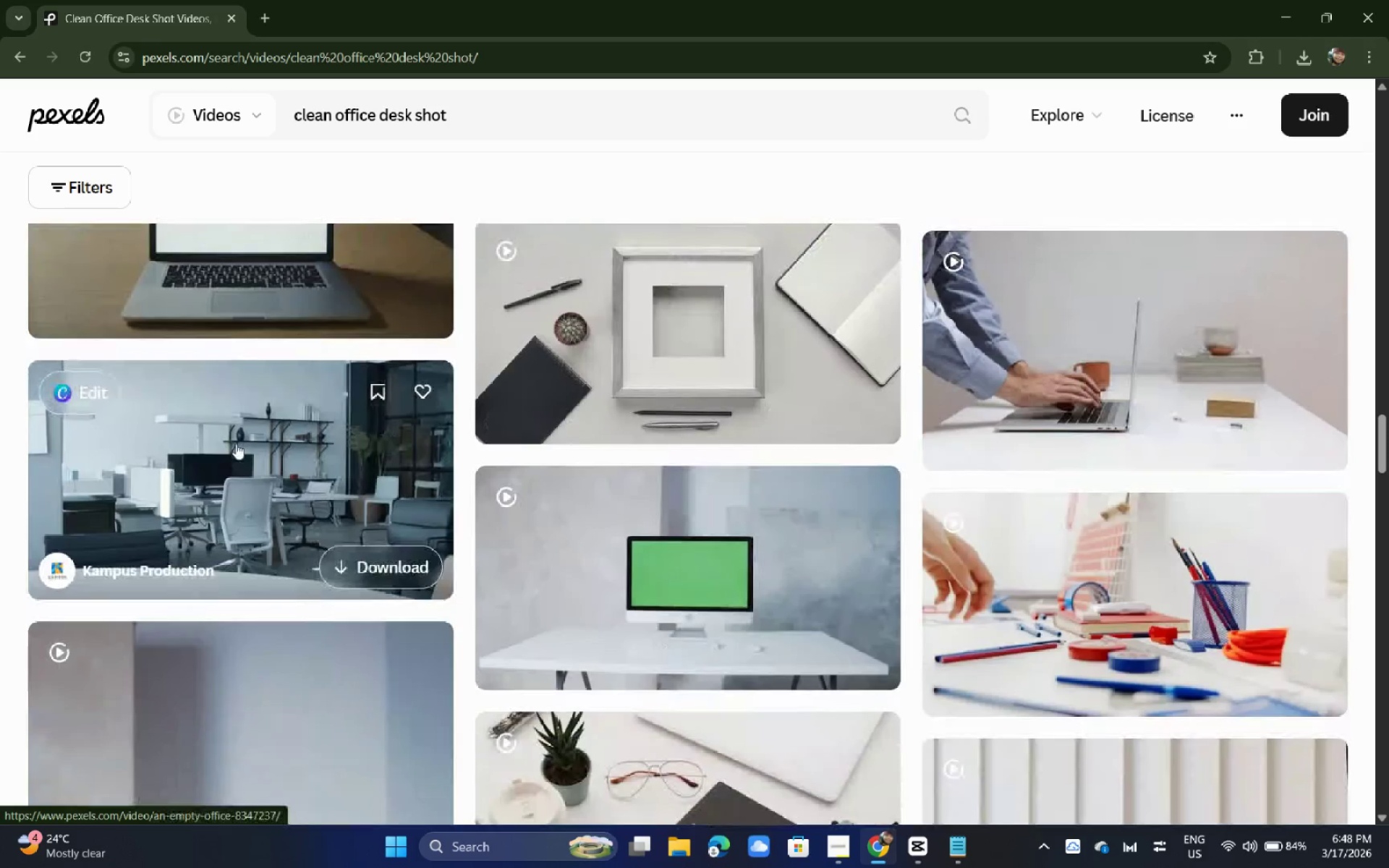 
left_click([225, 443])
 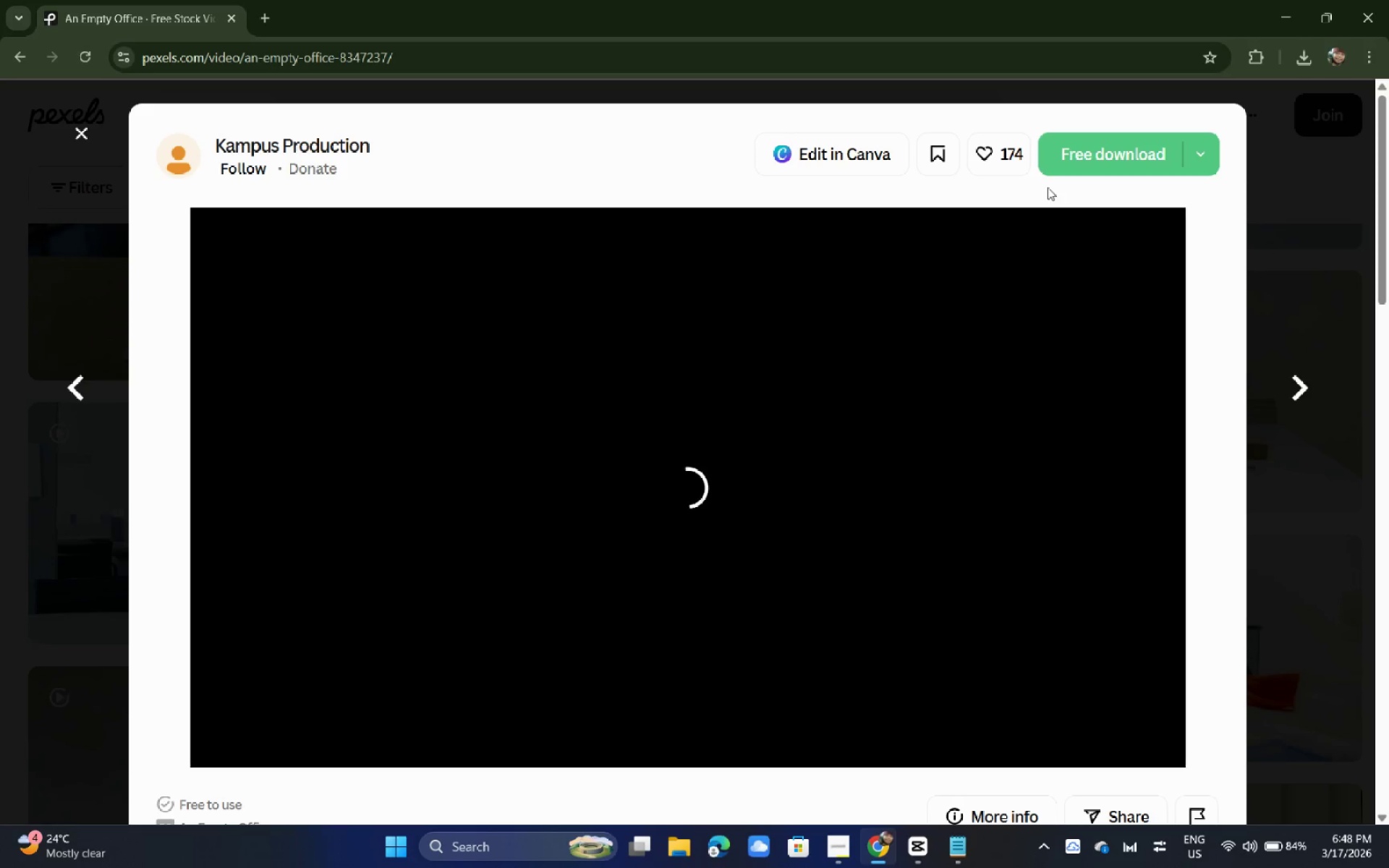 
wait(7.83)
 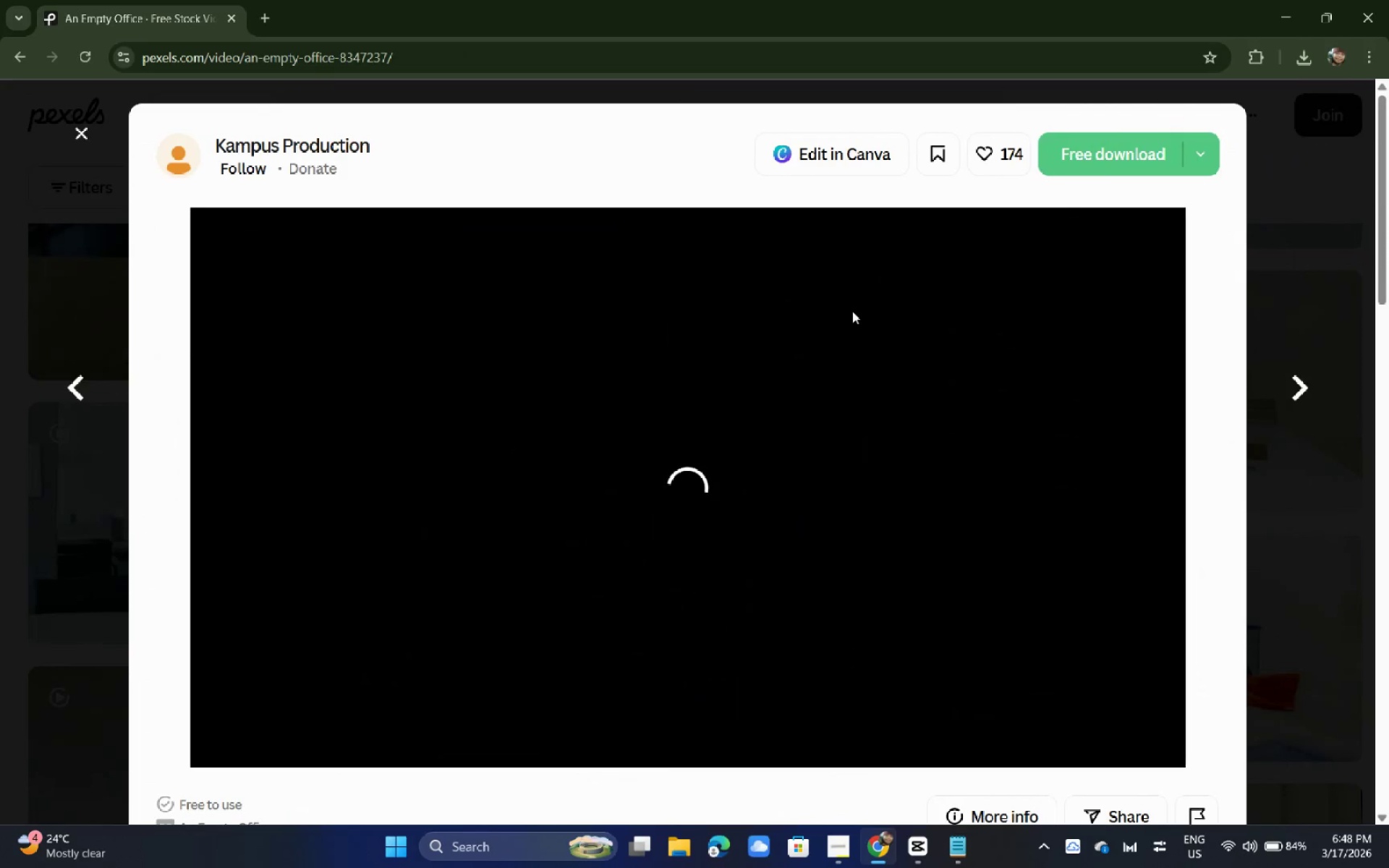 
scroll: coordinate [1239, 80], scroll_direction: up, amount: 1.0
 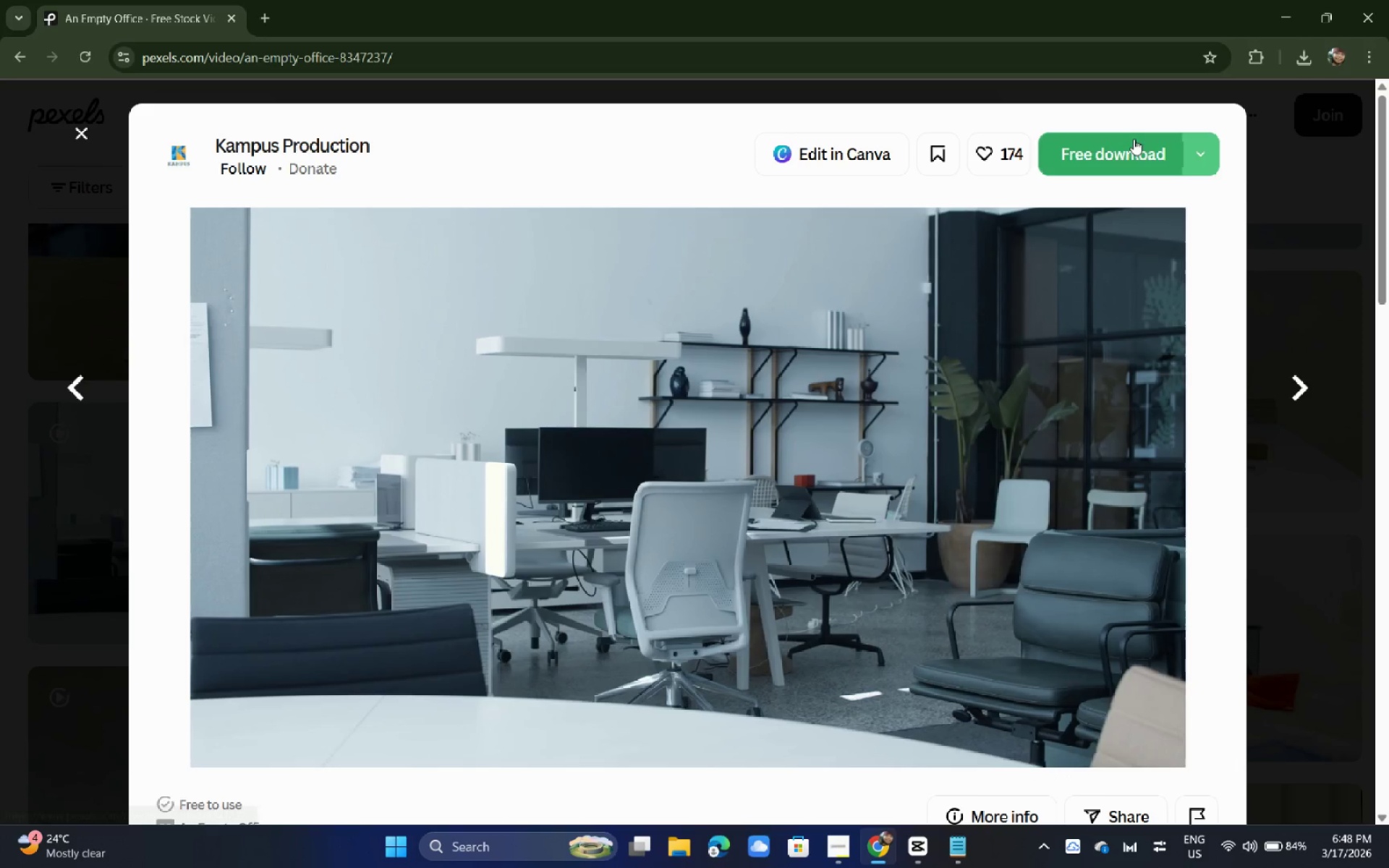 
left_click([1134, 139])
 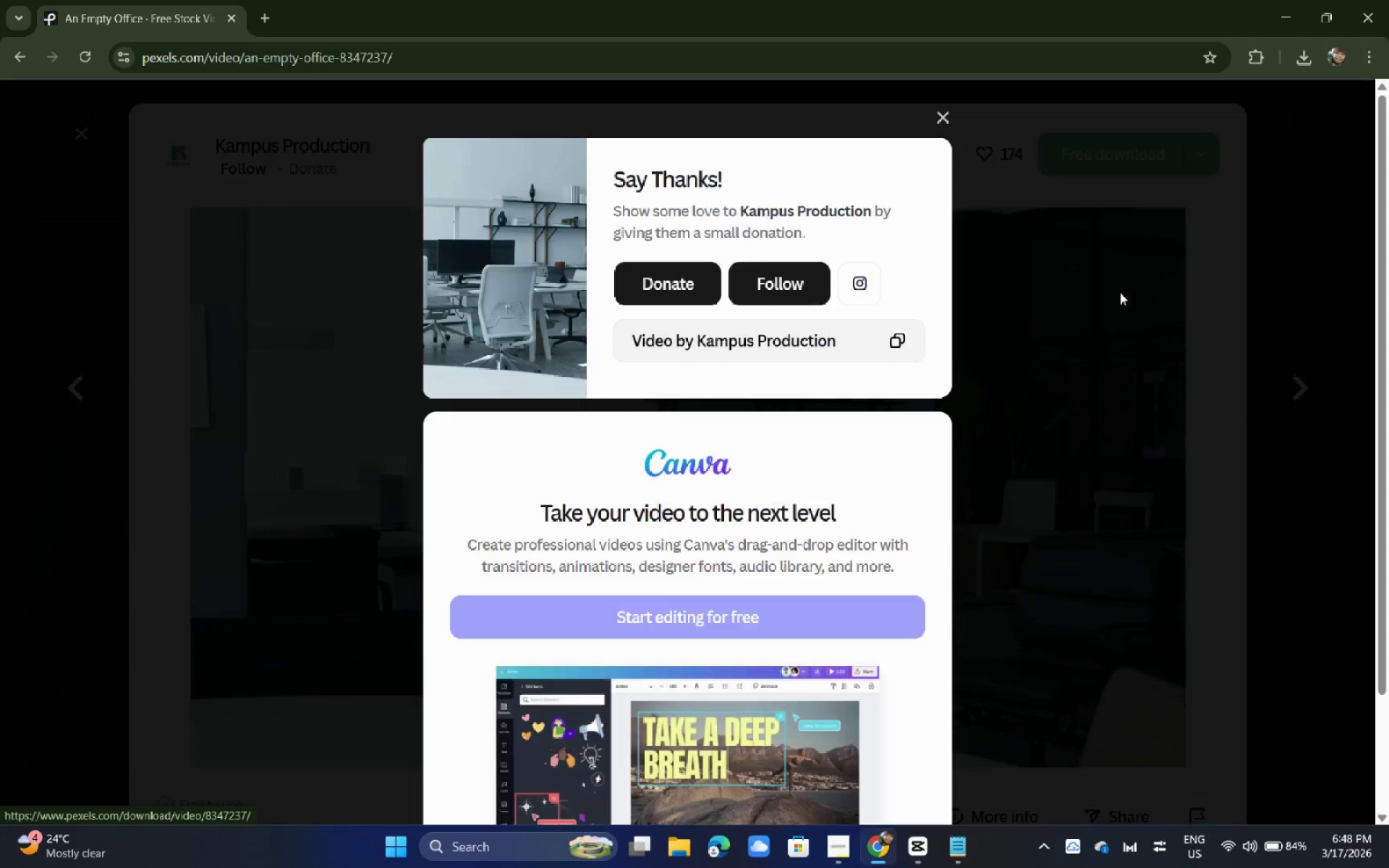 
left_click([1120, 292])